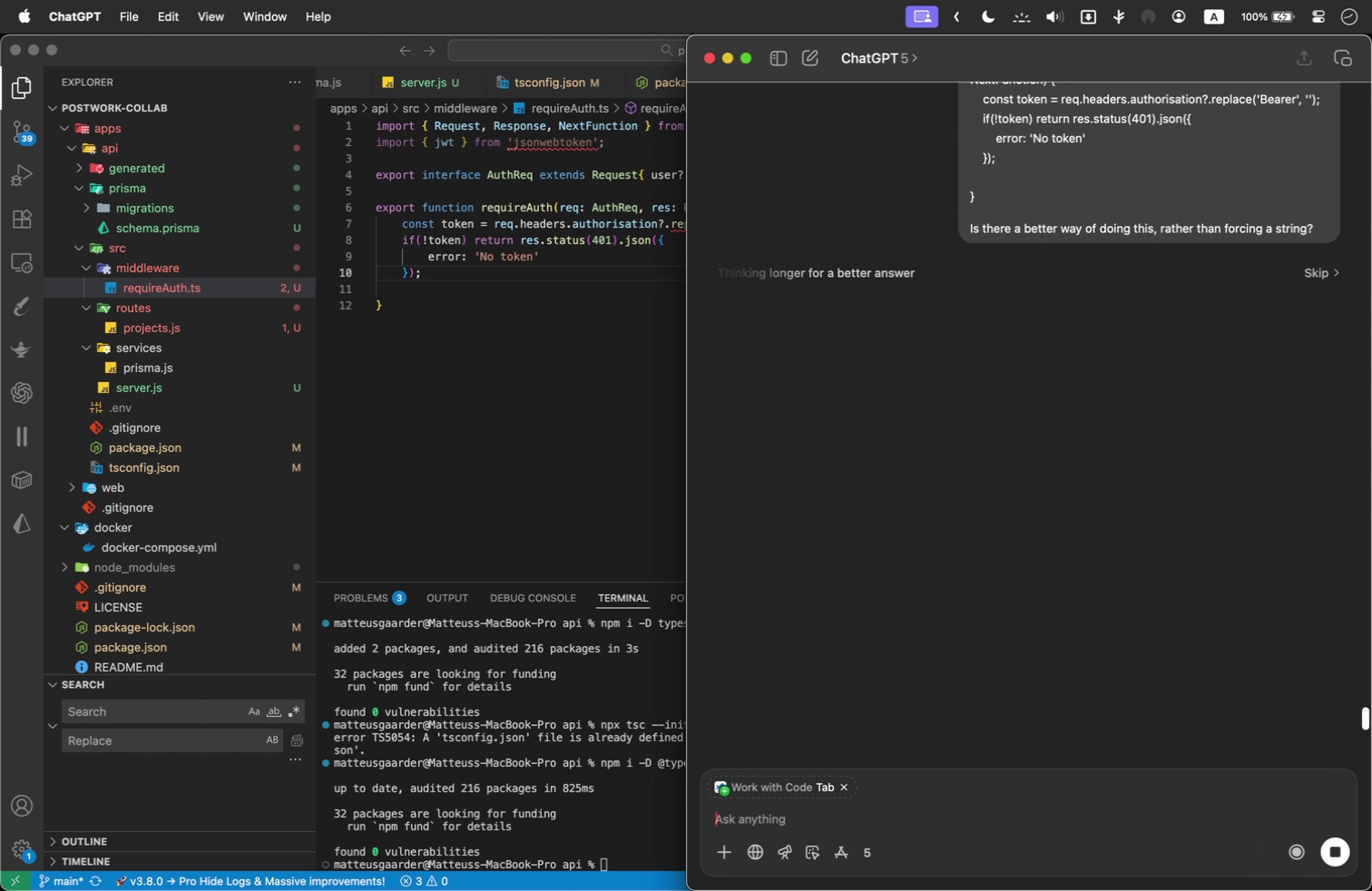 
left_click([598, 265])
 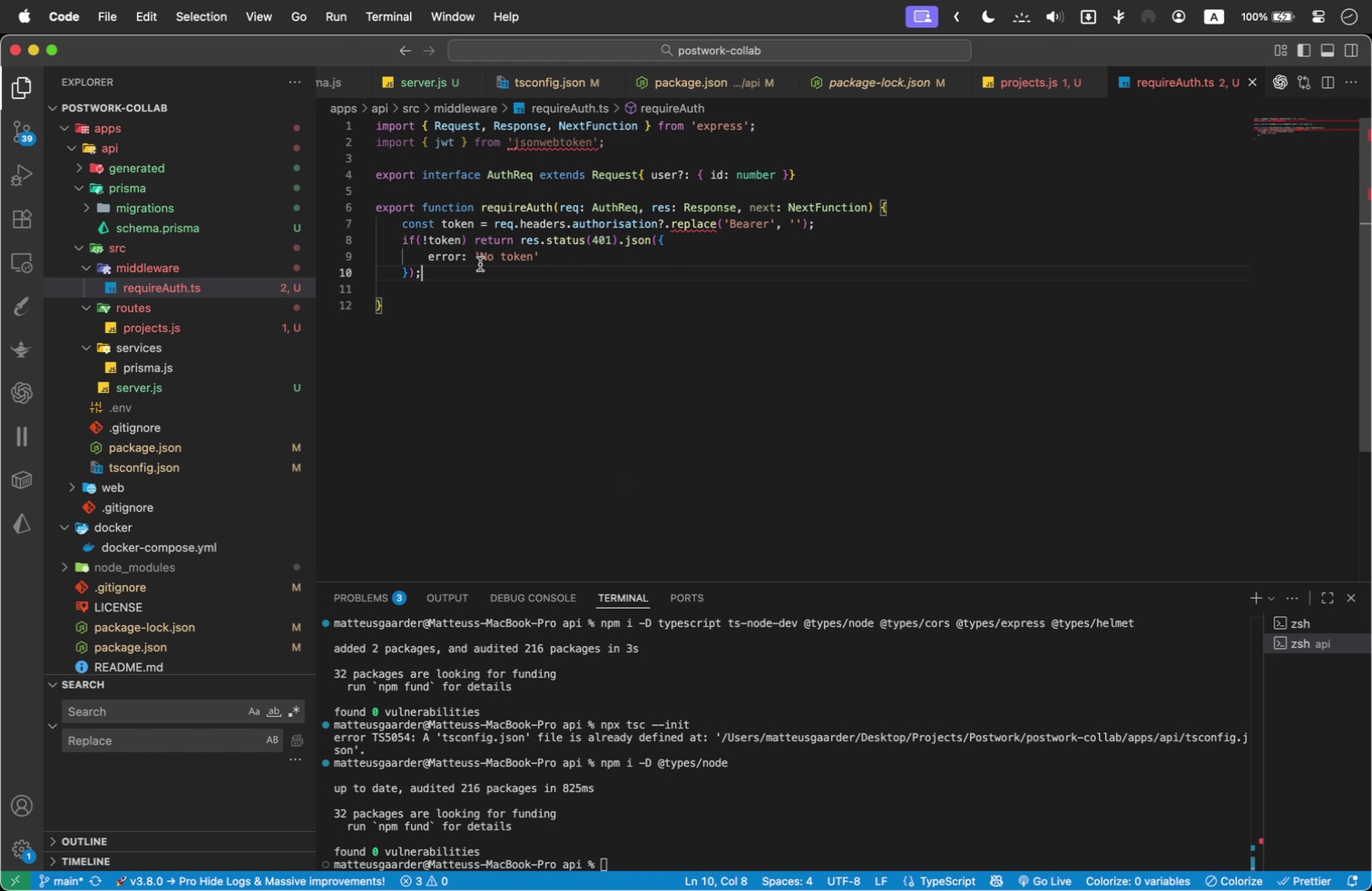 
key(Enter)
 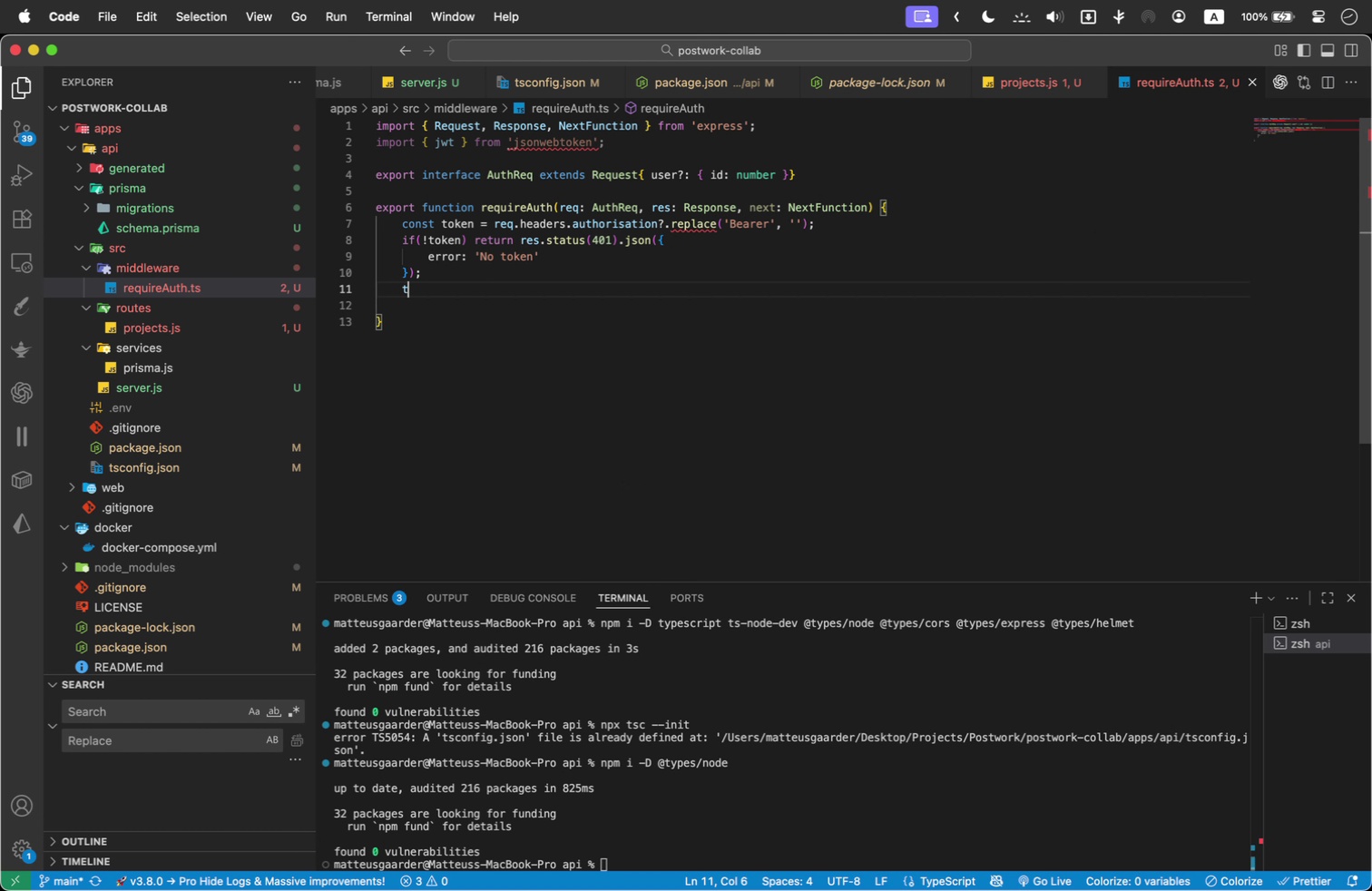 
type(try {)
 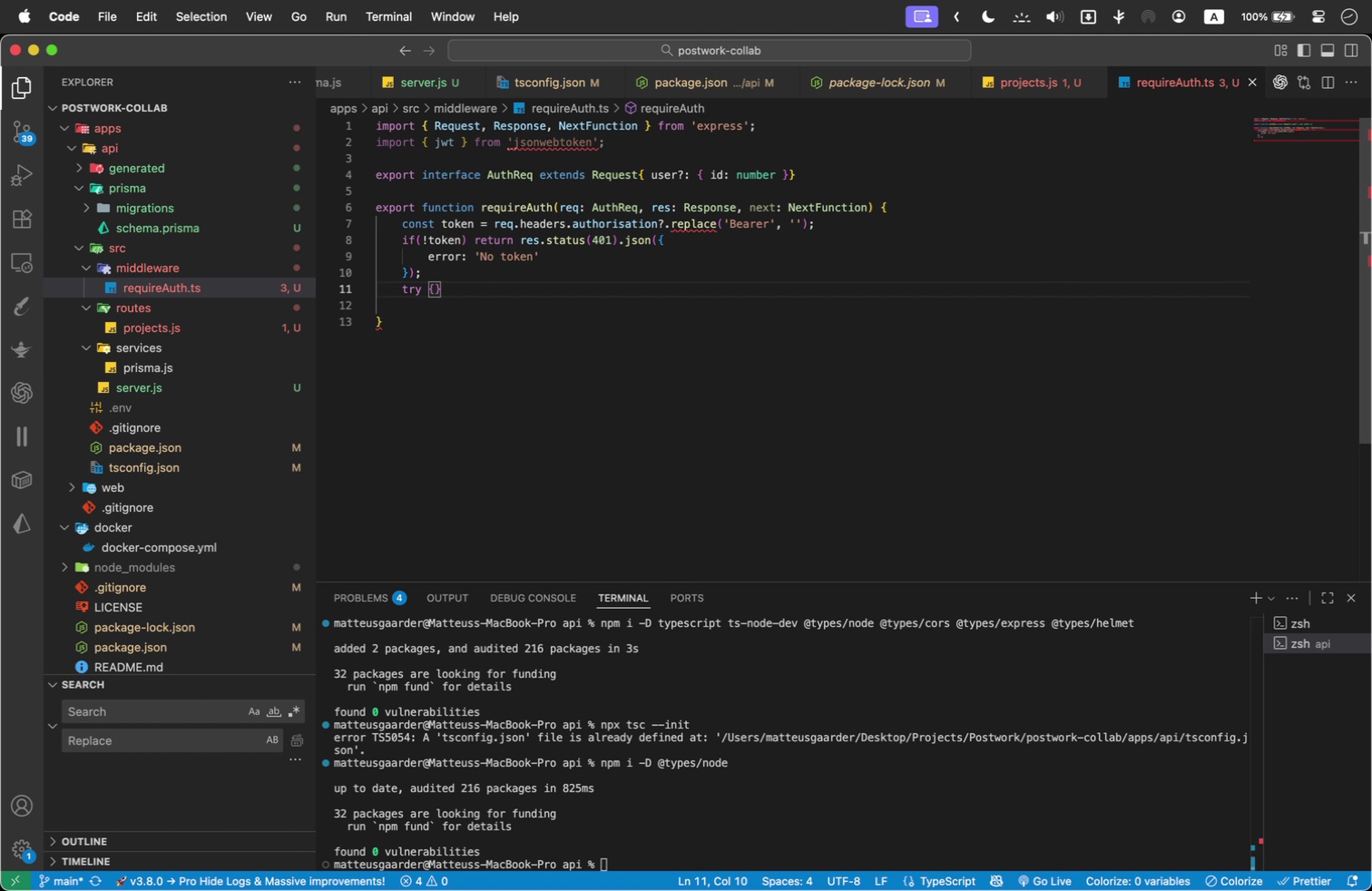 
key(Enter)
 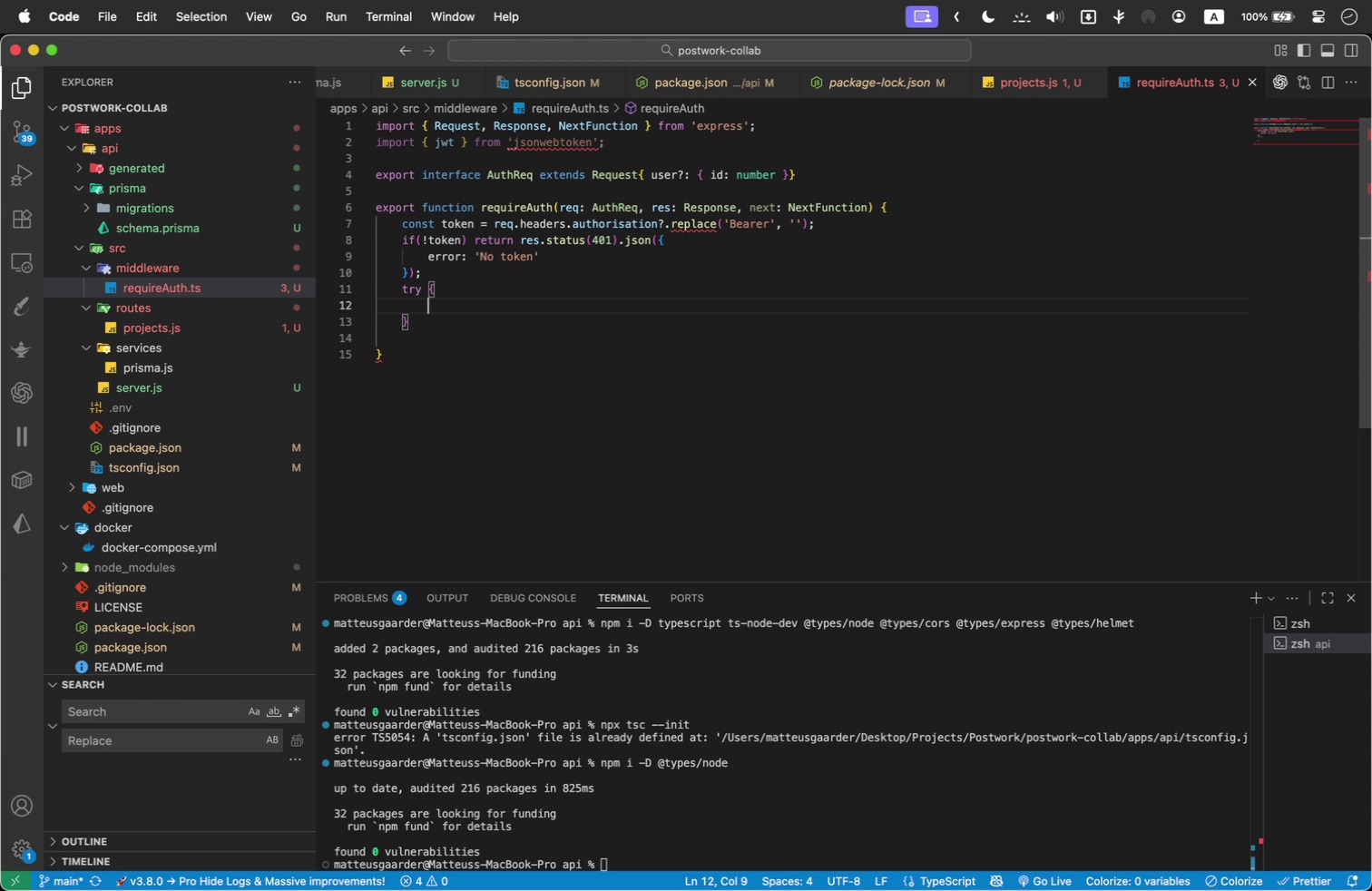 
wait(5.48)
 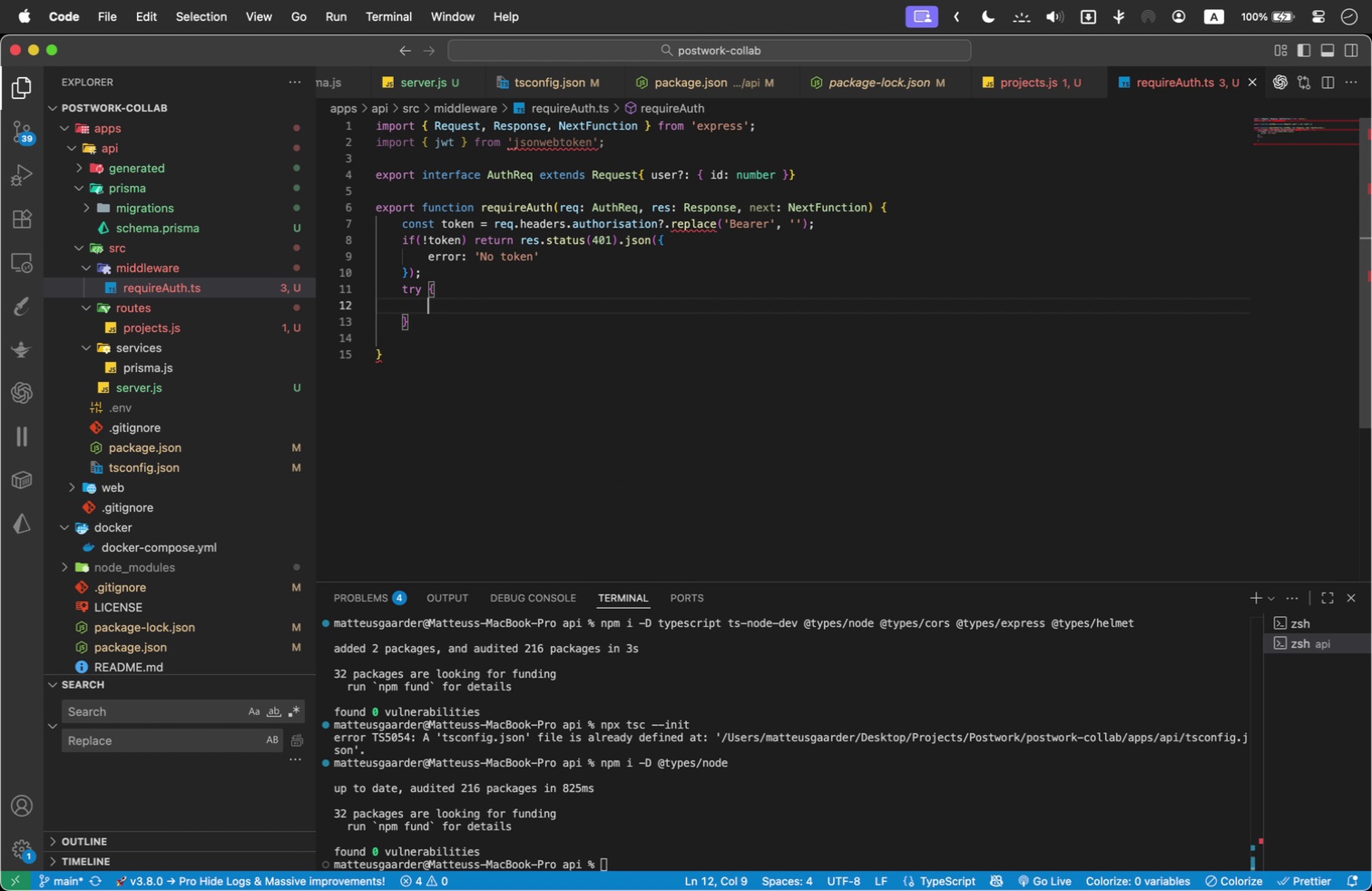 
type(const payload = jwt.verify(token, process.env.JWT_)
key(Backspace)
type(_SECRET!)
 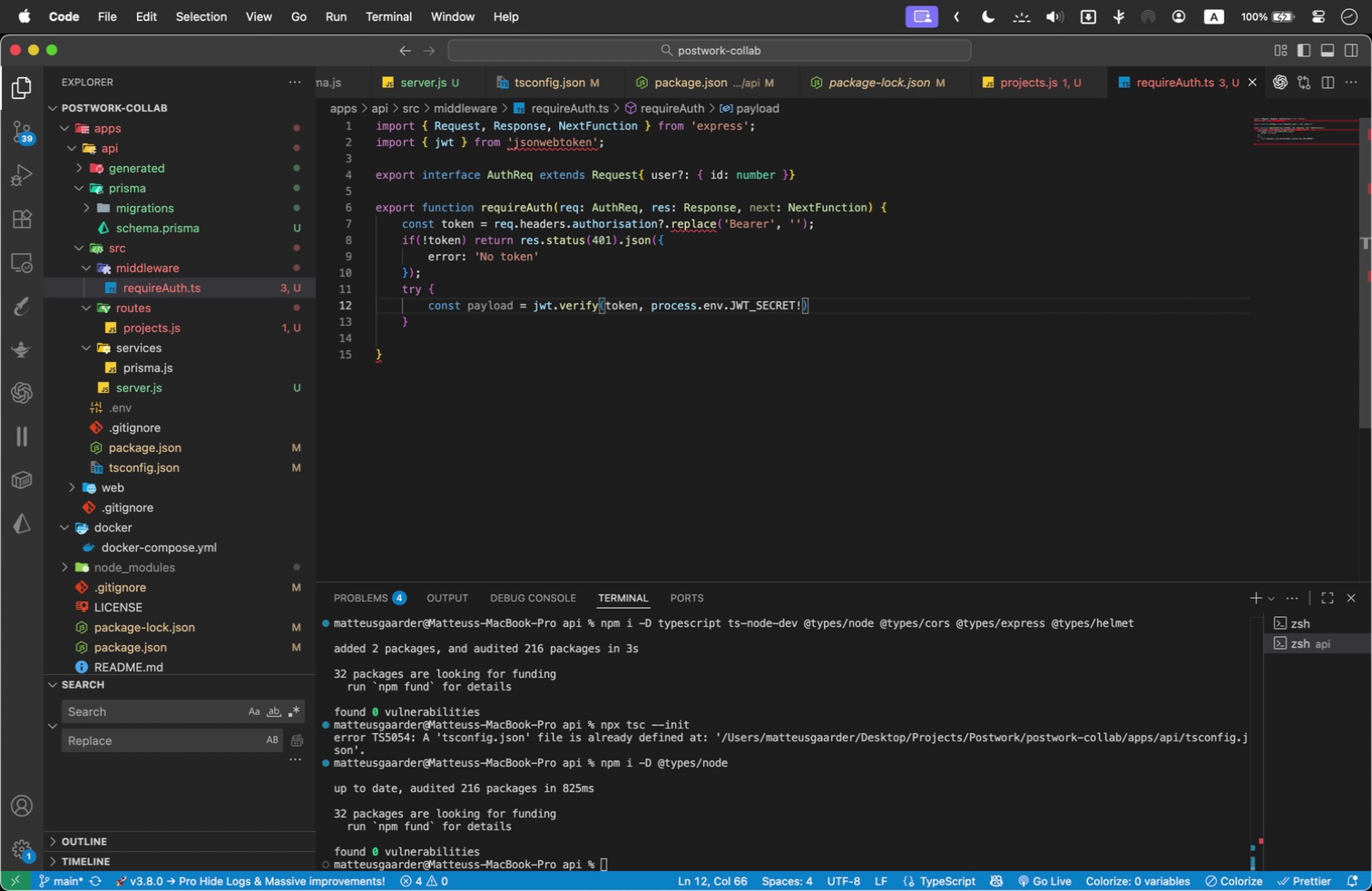 
key(ArrowRight)
 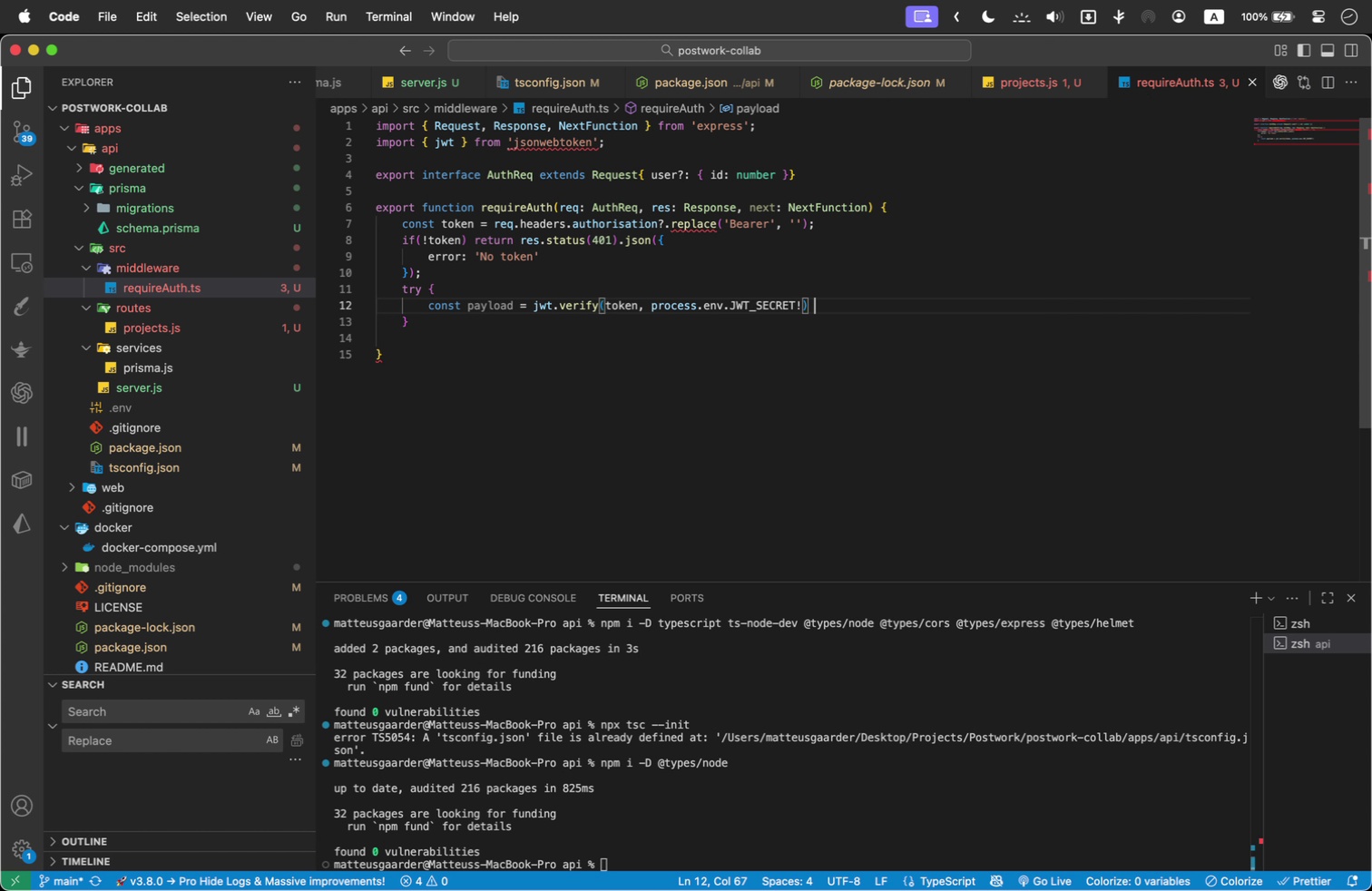 
type( as { id: number )
 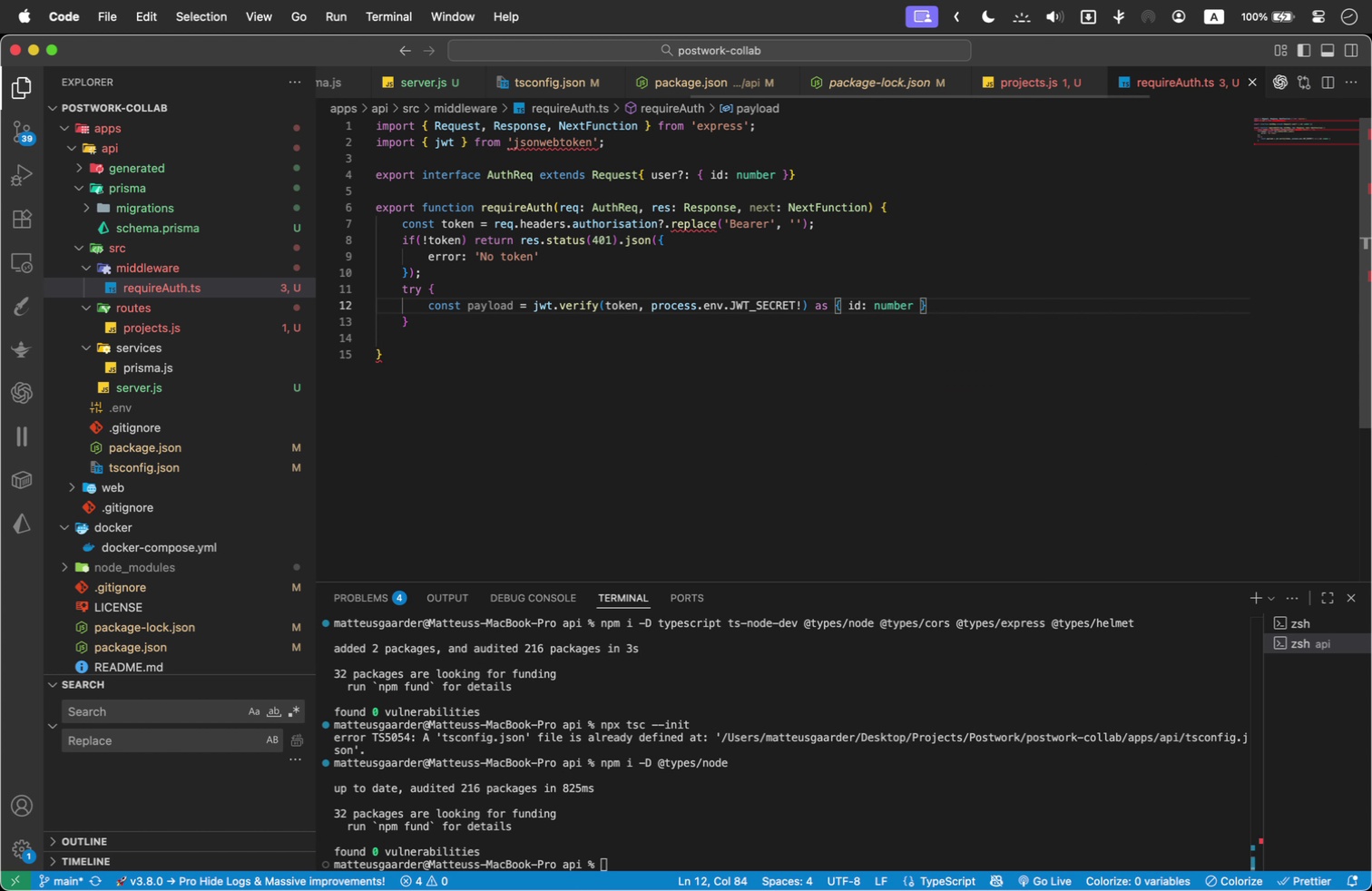 
key(ArrowRight)
 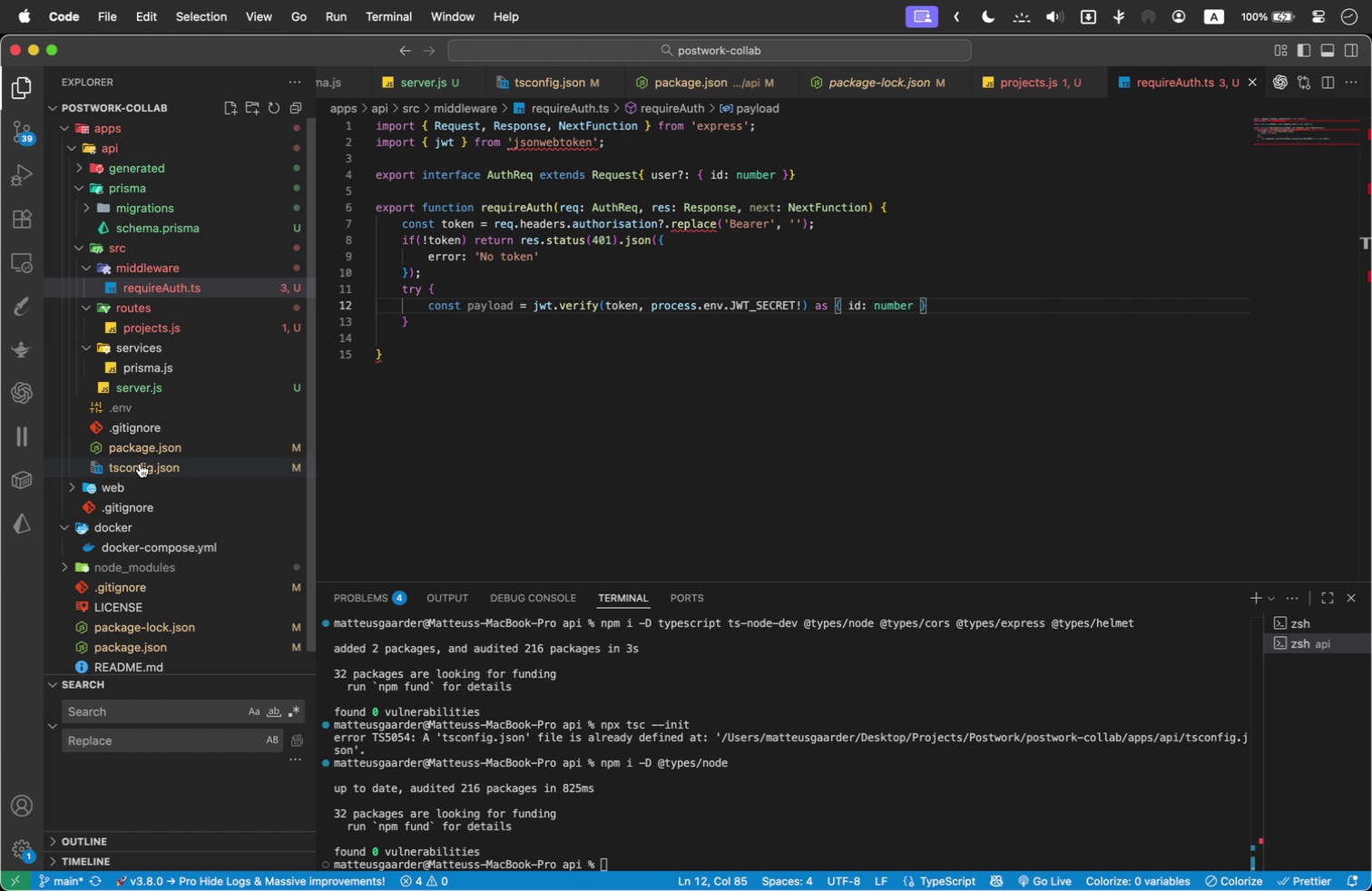 
wait(5.12)
 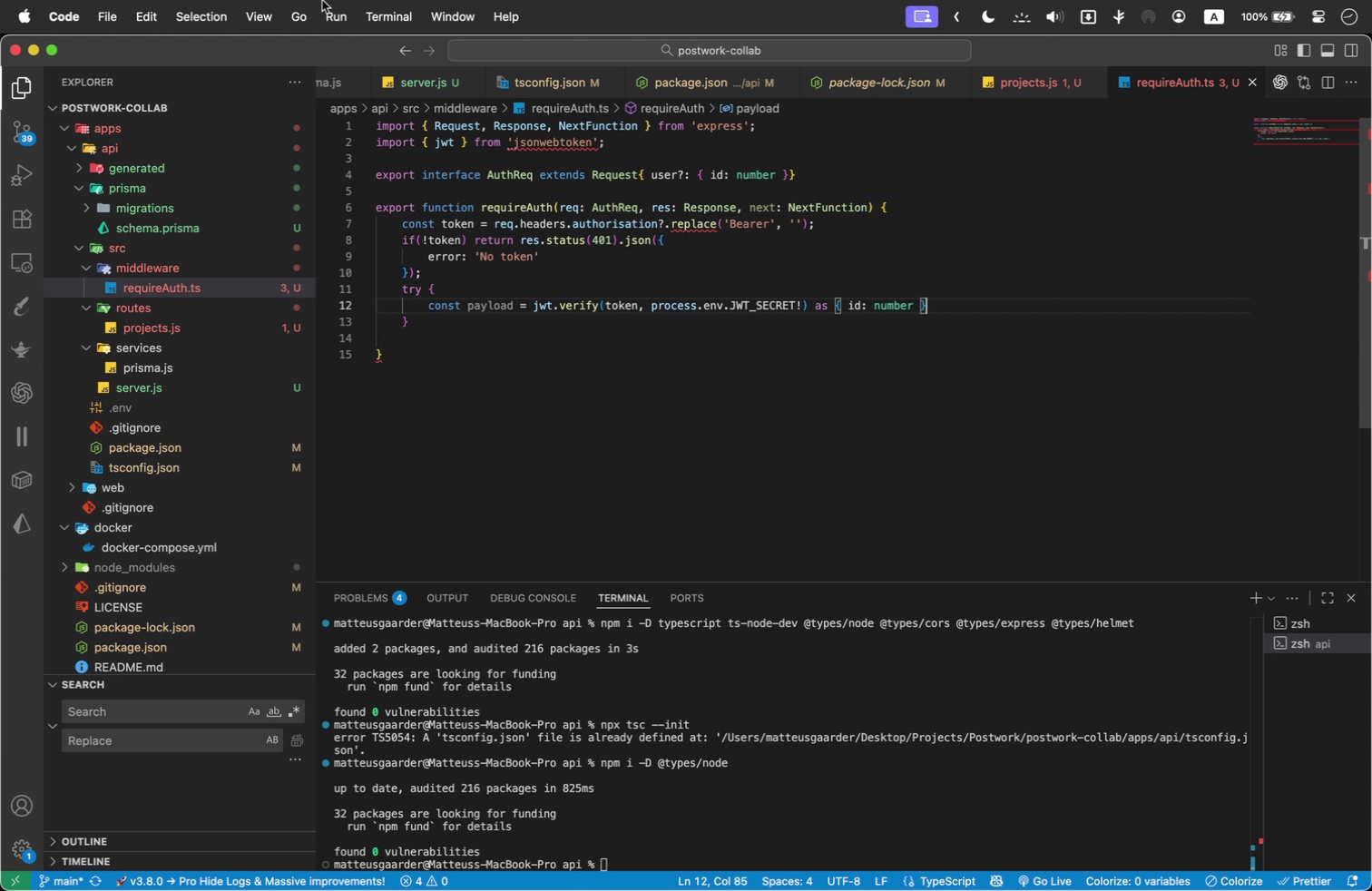 
scroll: coordinate [143, 594], scroll_direction: down, amount: 1.0
 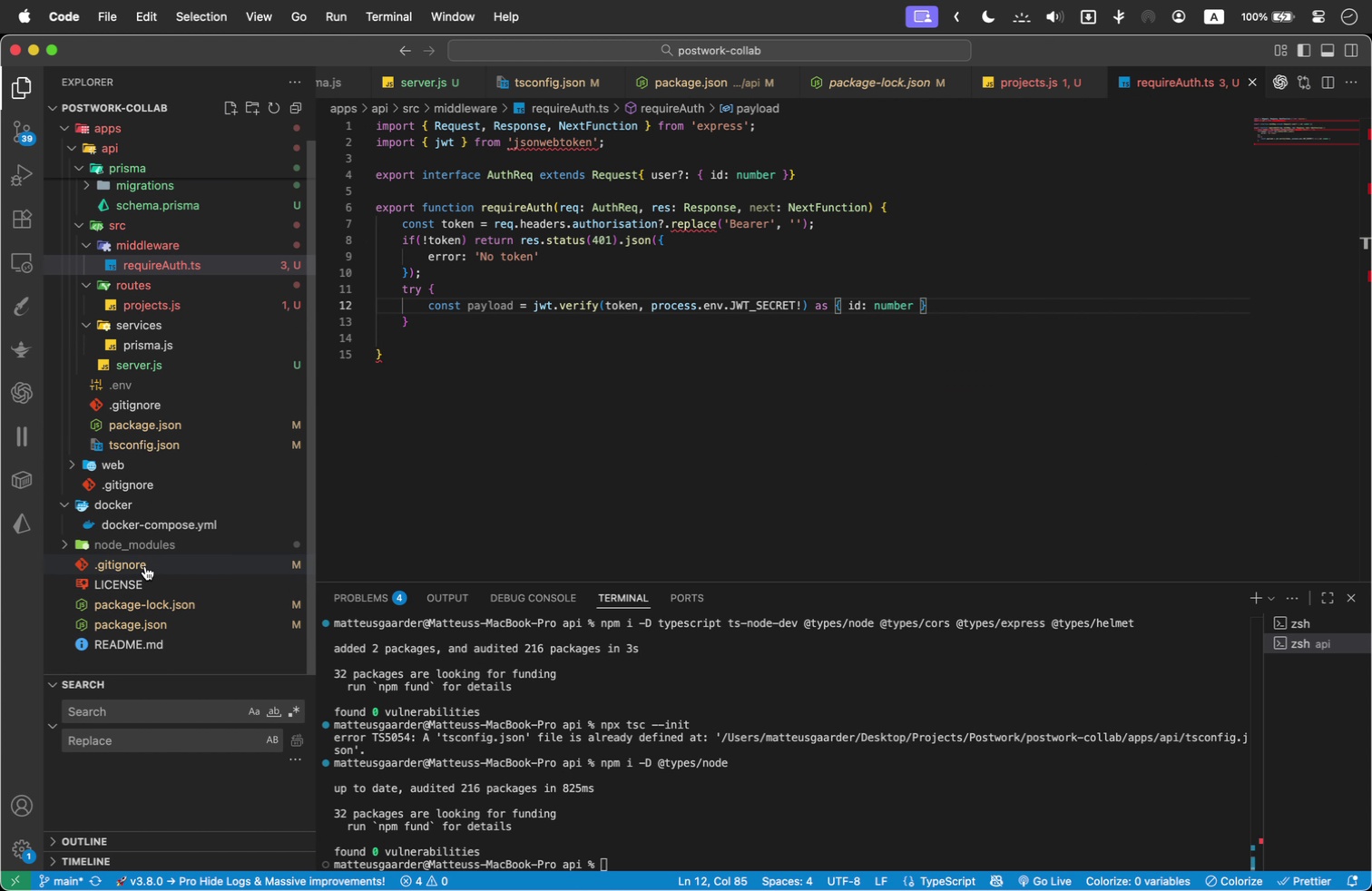 
scroll: coordinate [143, 561], scroll_direction: up, amount: 6.0
 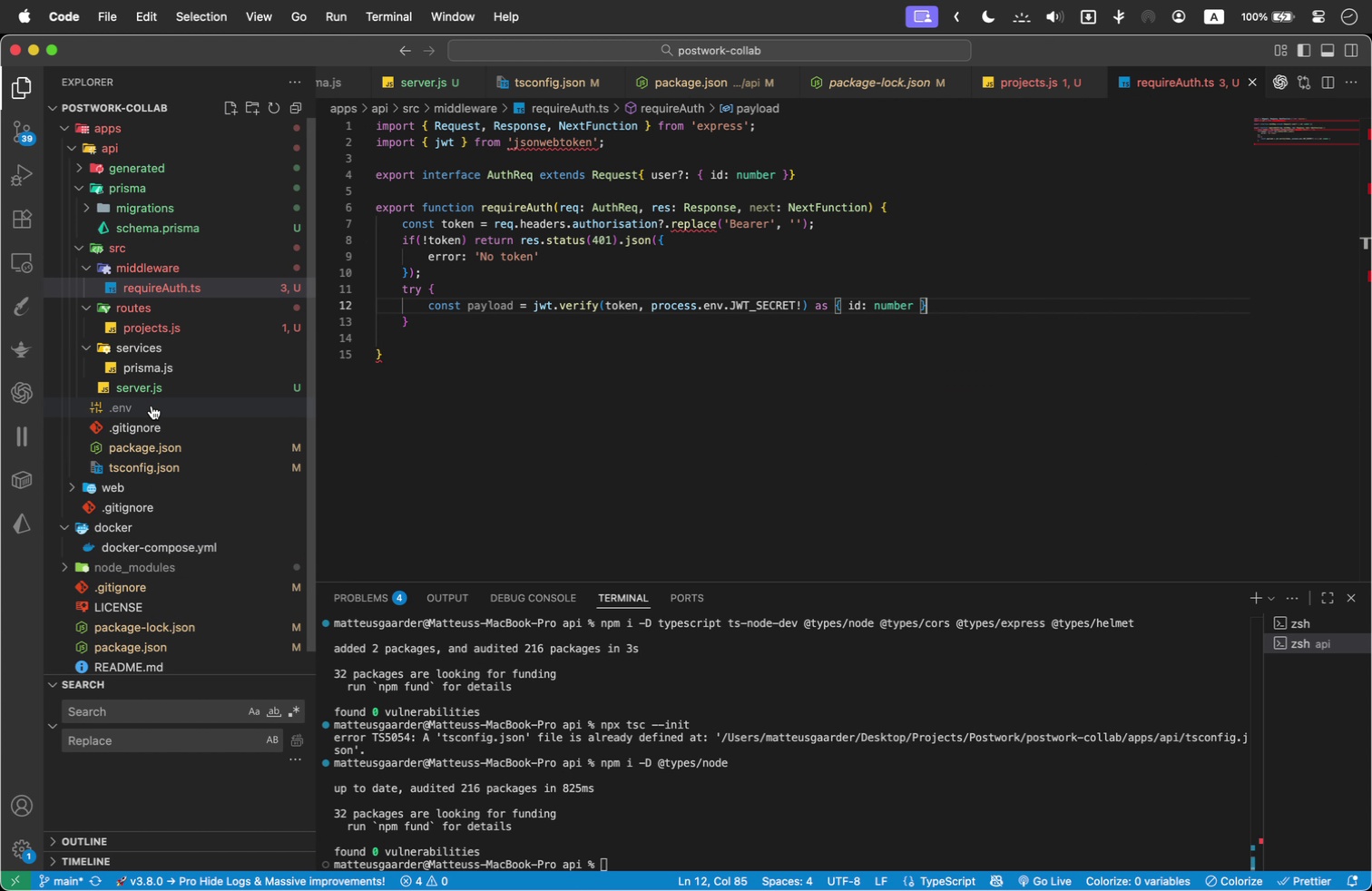 
left_click([152, 406])
 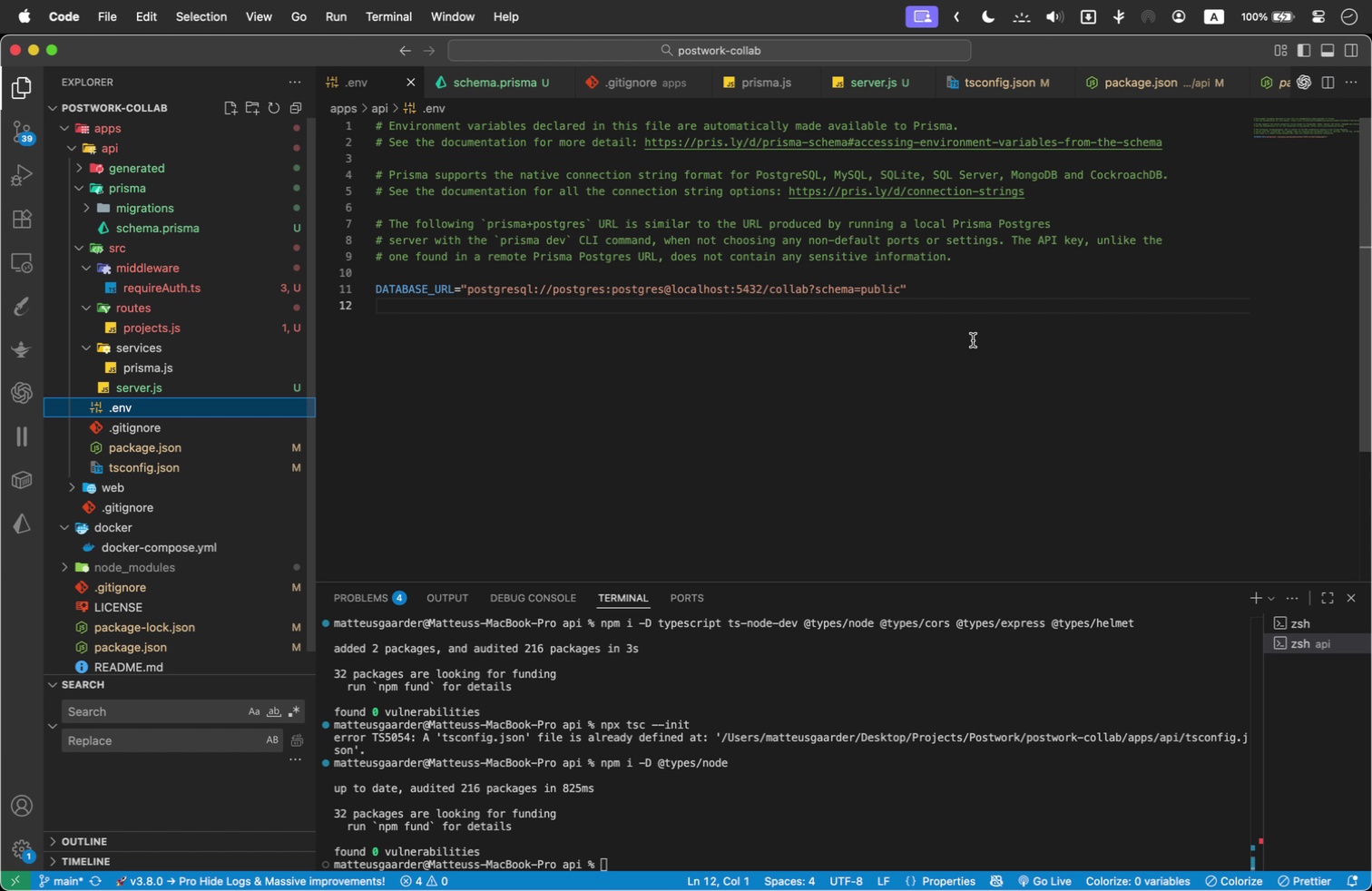 
left_click([975, 289])
 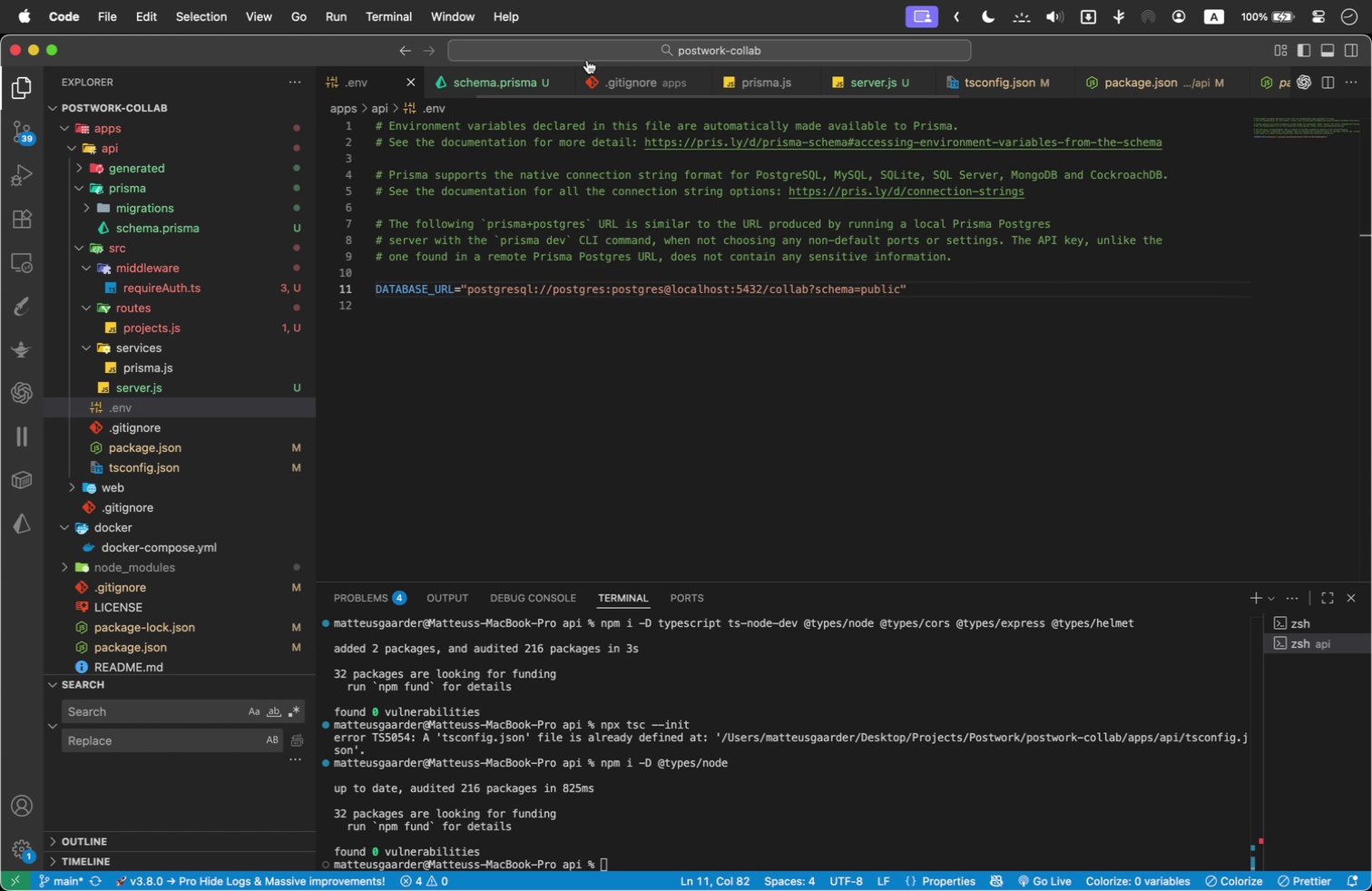 
left_click([519, 84])
 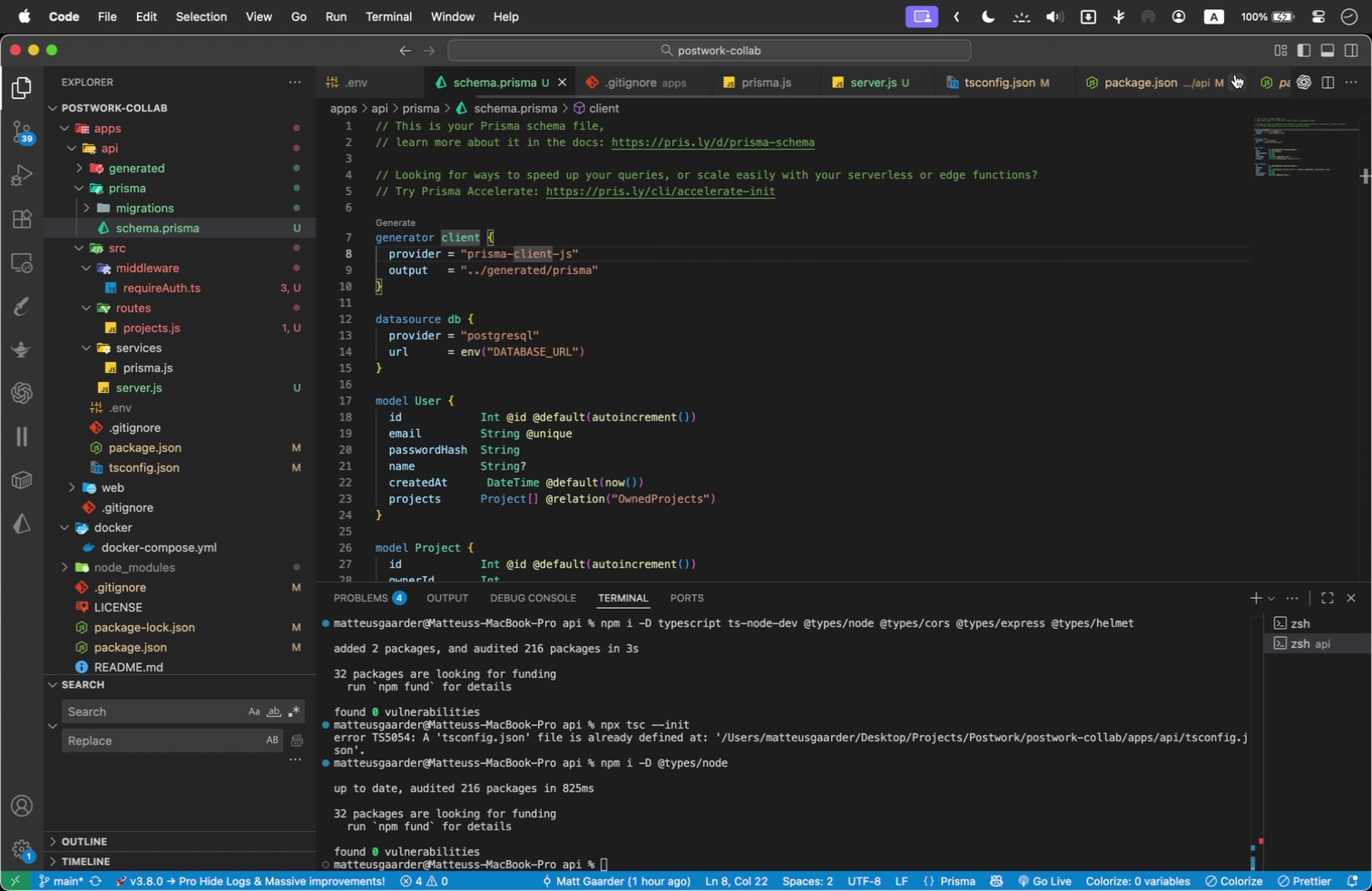 
left_click([1235, 84])
 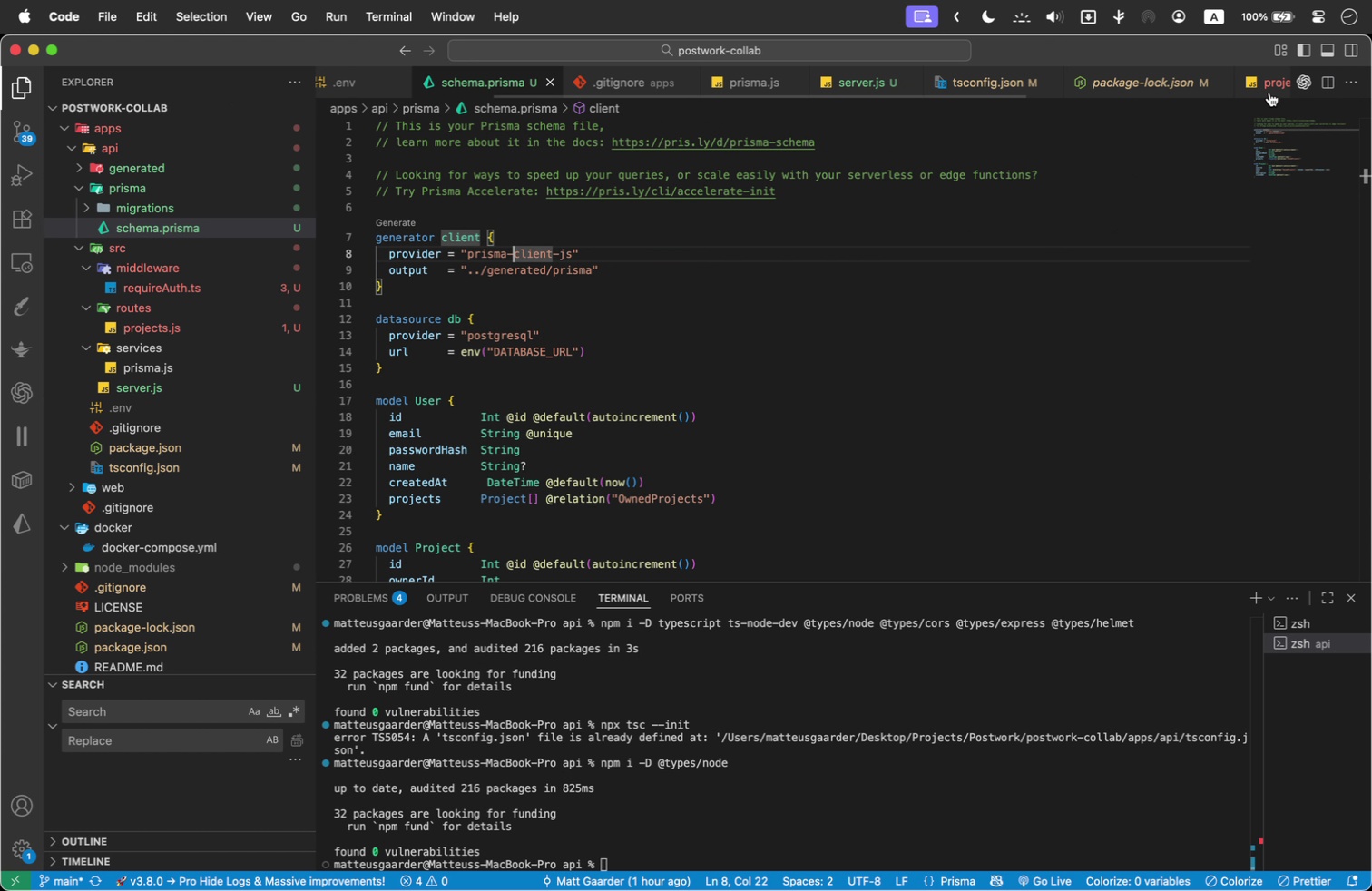 
left_click([1272, 90])
 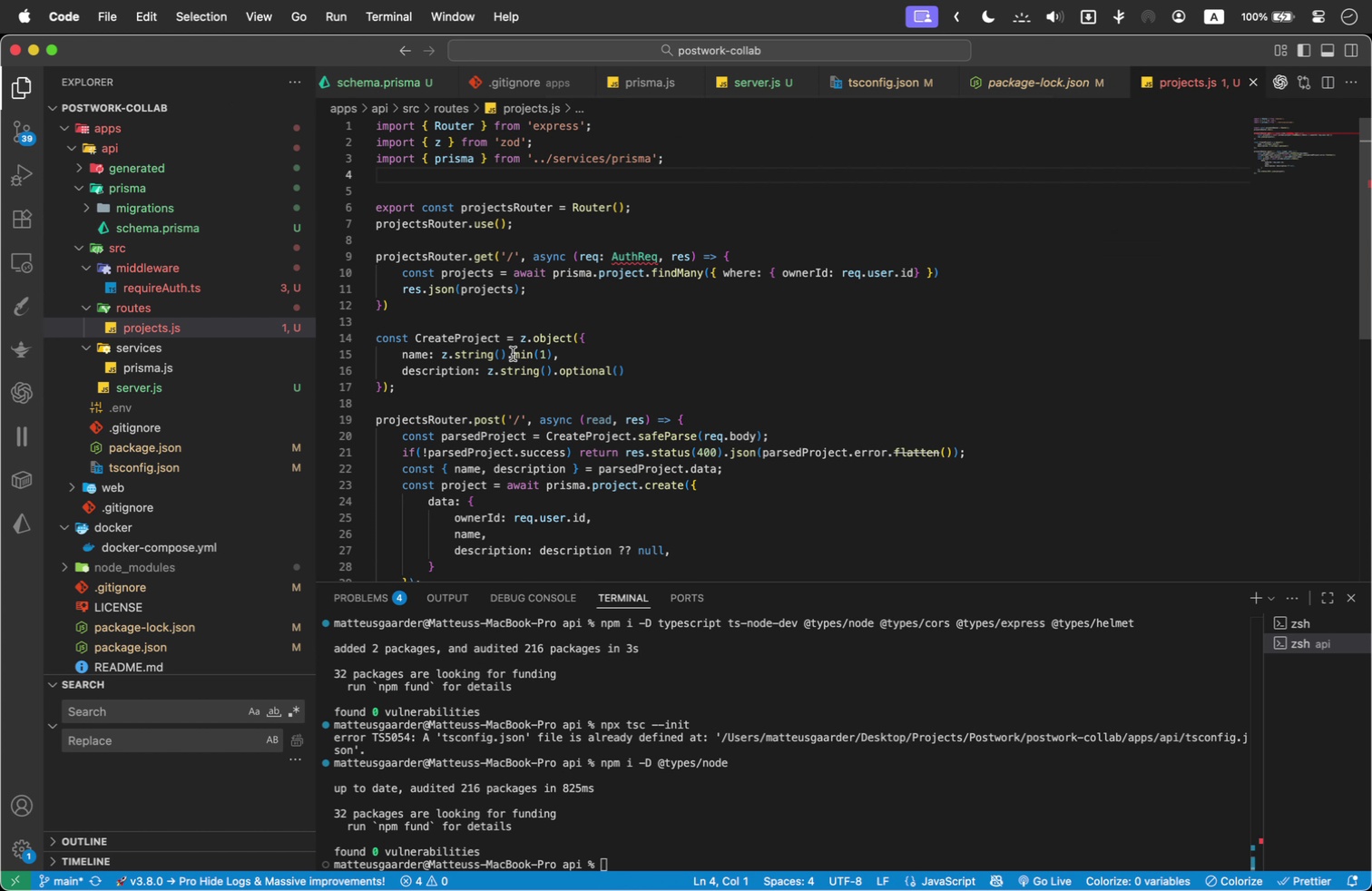 
scroll: coordinate [508, 341], scroll_direction: down, amount: 2.0
 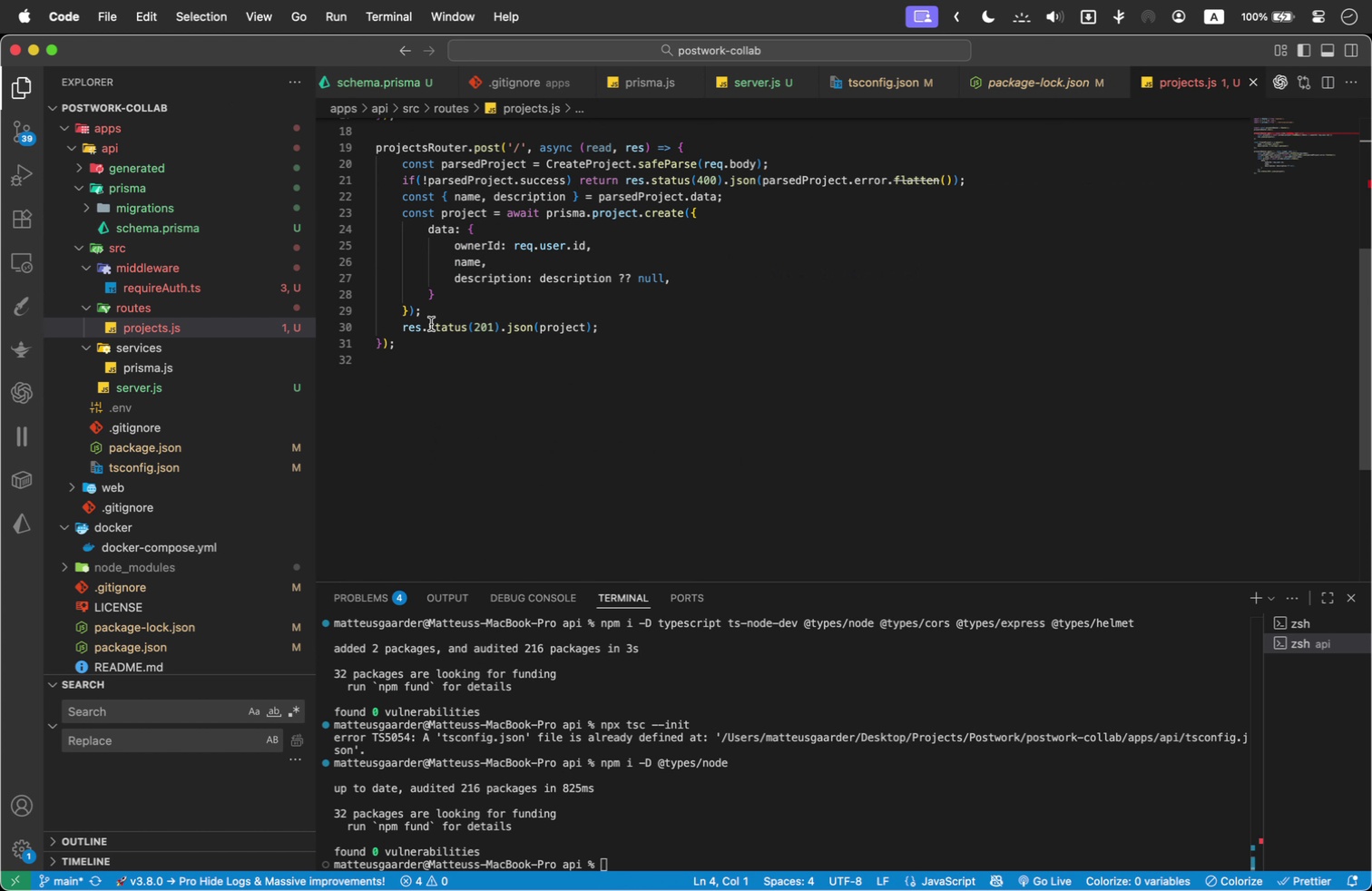 
scroll: coordinate [431, 324], scroll_direction: up, amount: 1.0
 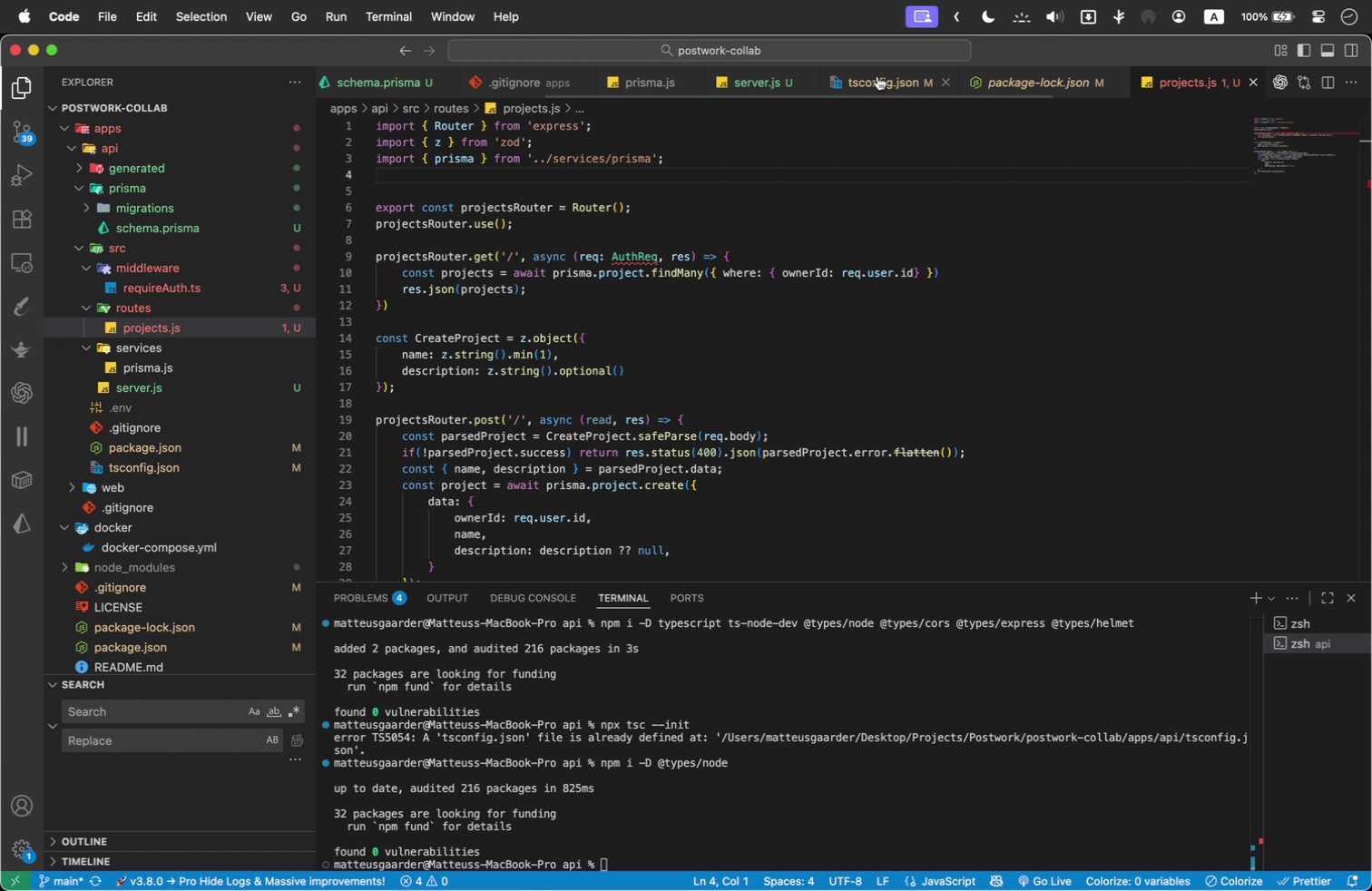 
left_click([178, 295])
 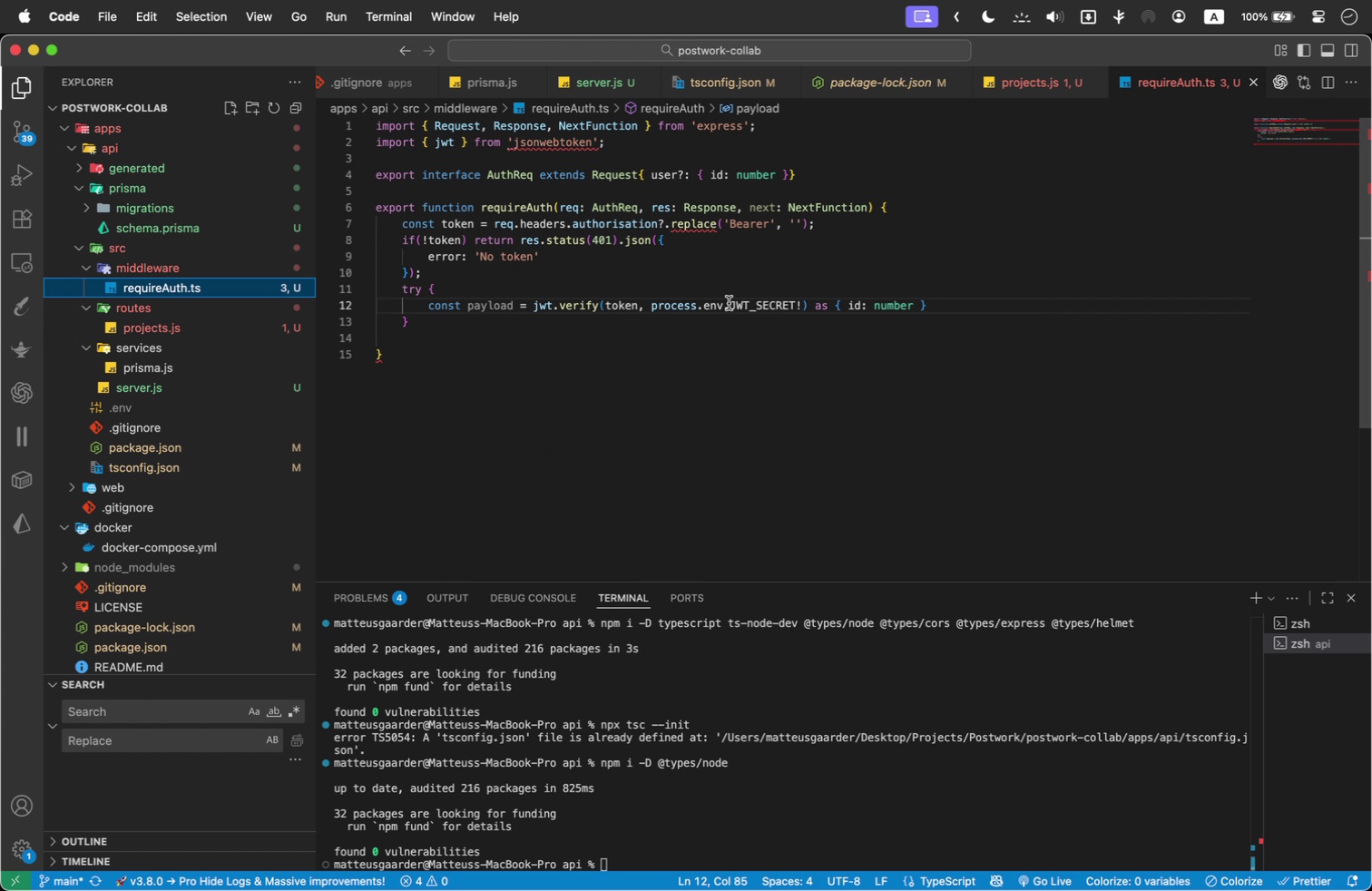 
left_click_drag(start_coordinate=[730, 303], to_coordinate=[793, 303])
 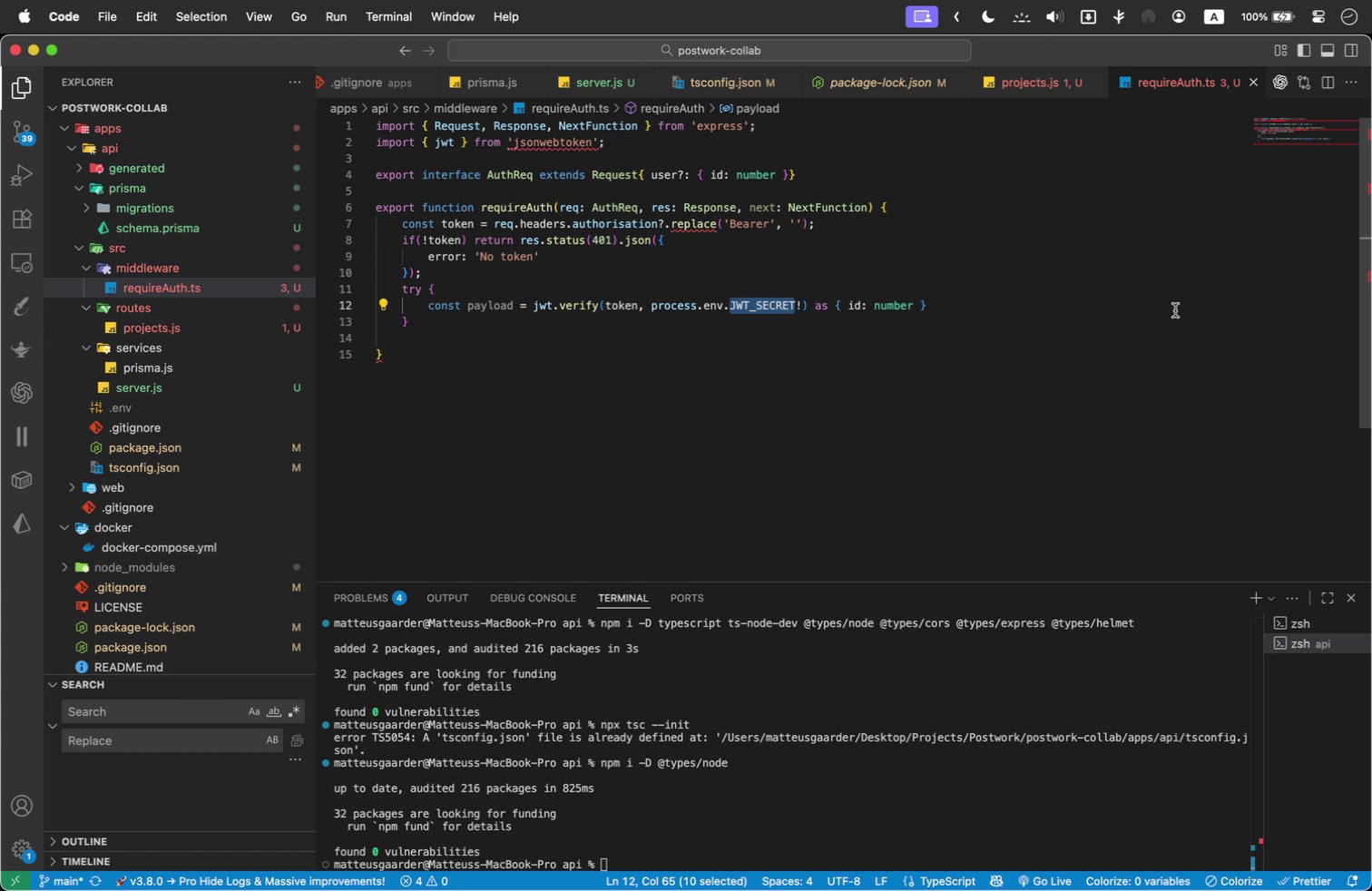 
key(Meta+C)
 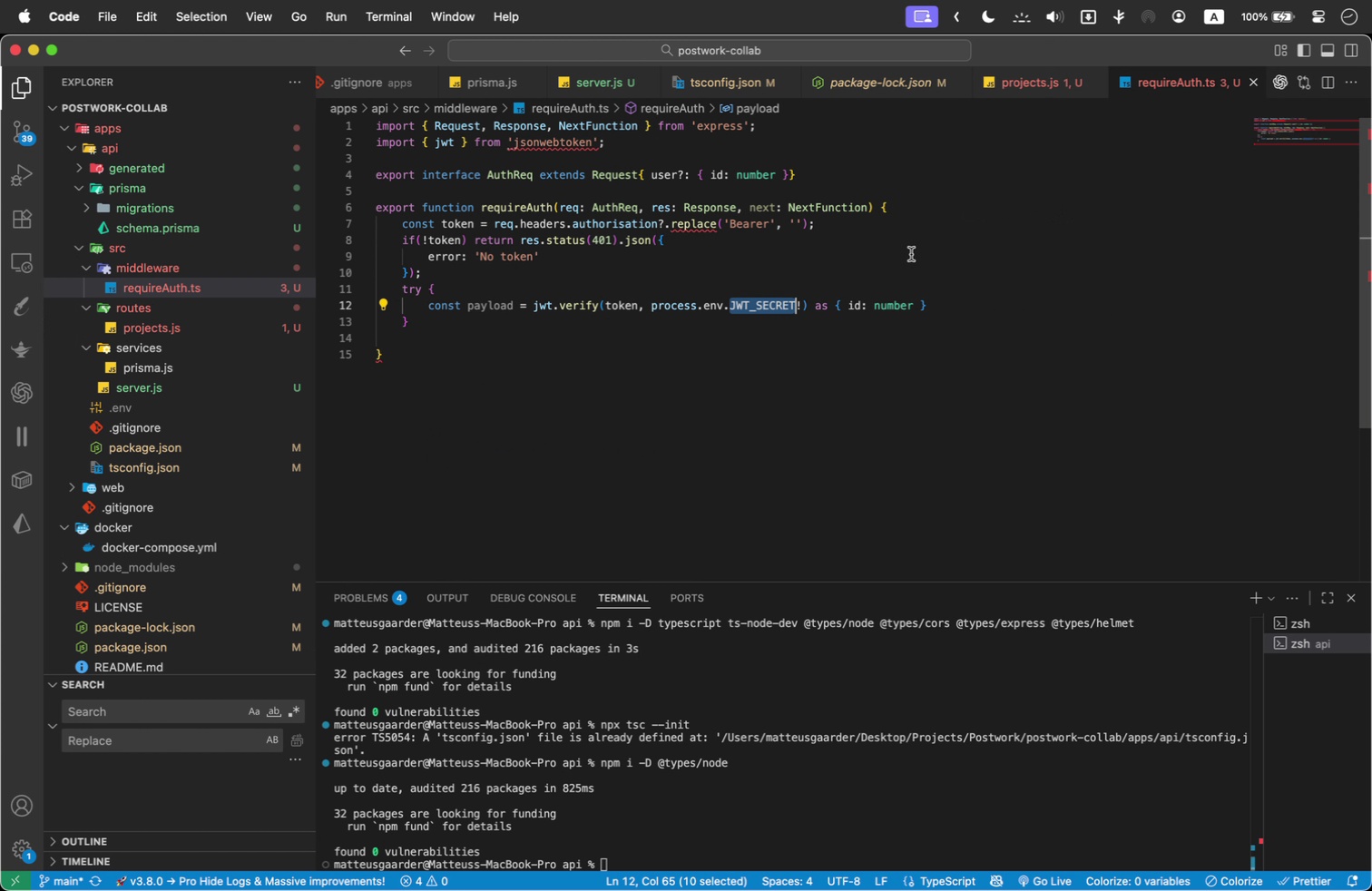 
left_click([911, 254])
 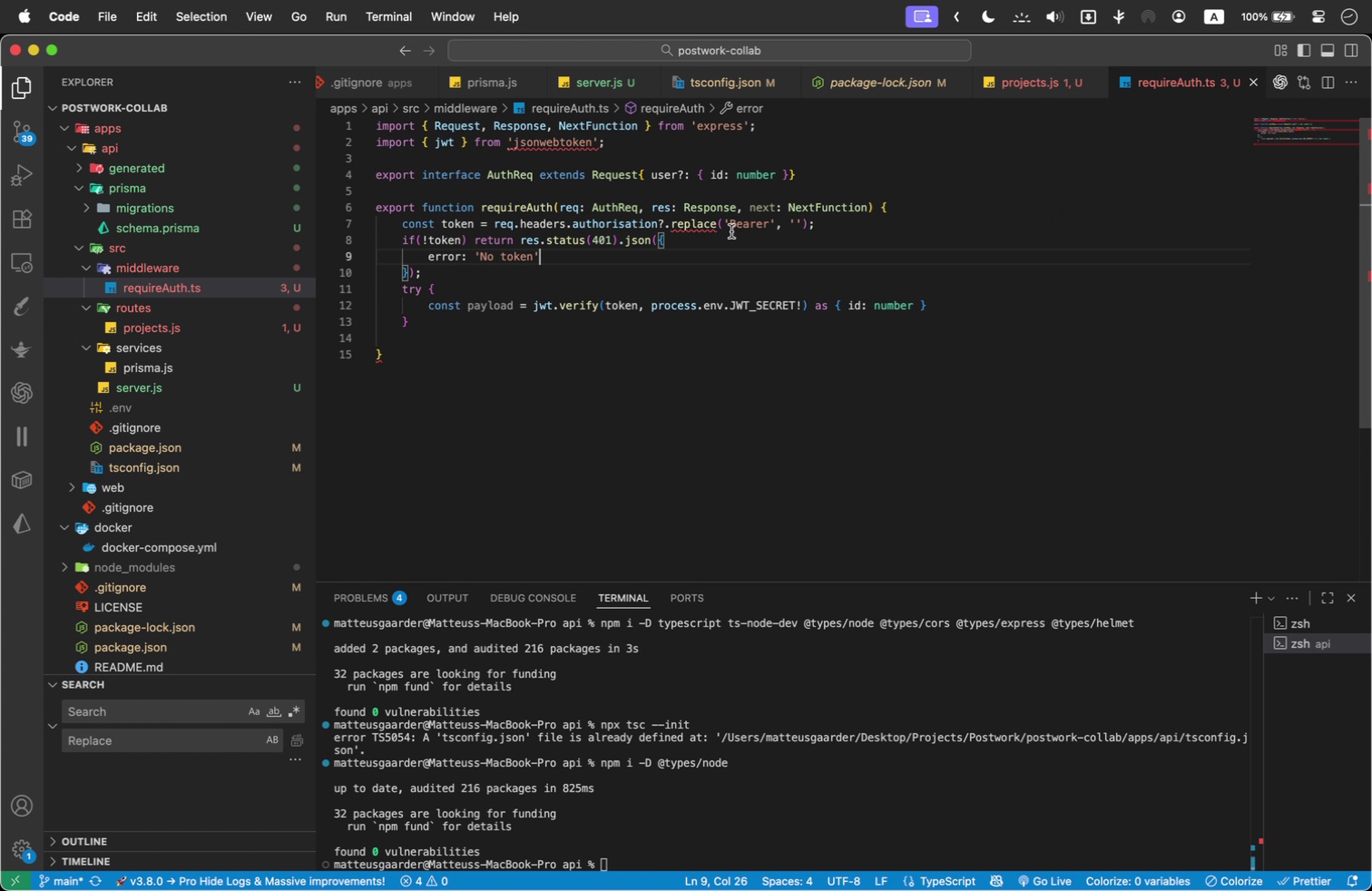 
left_click([693, 227])
 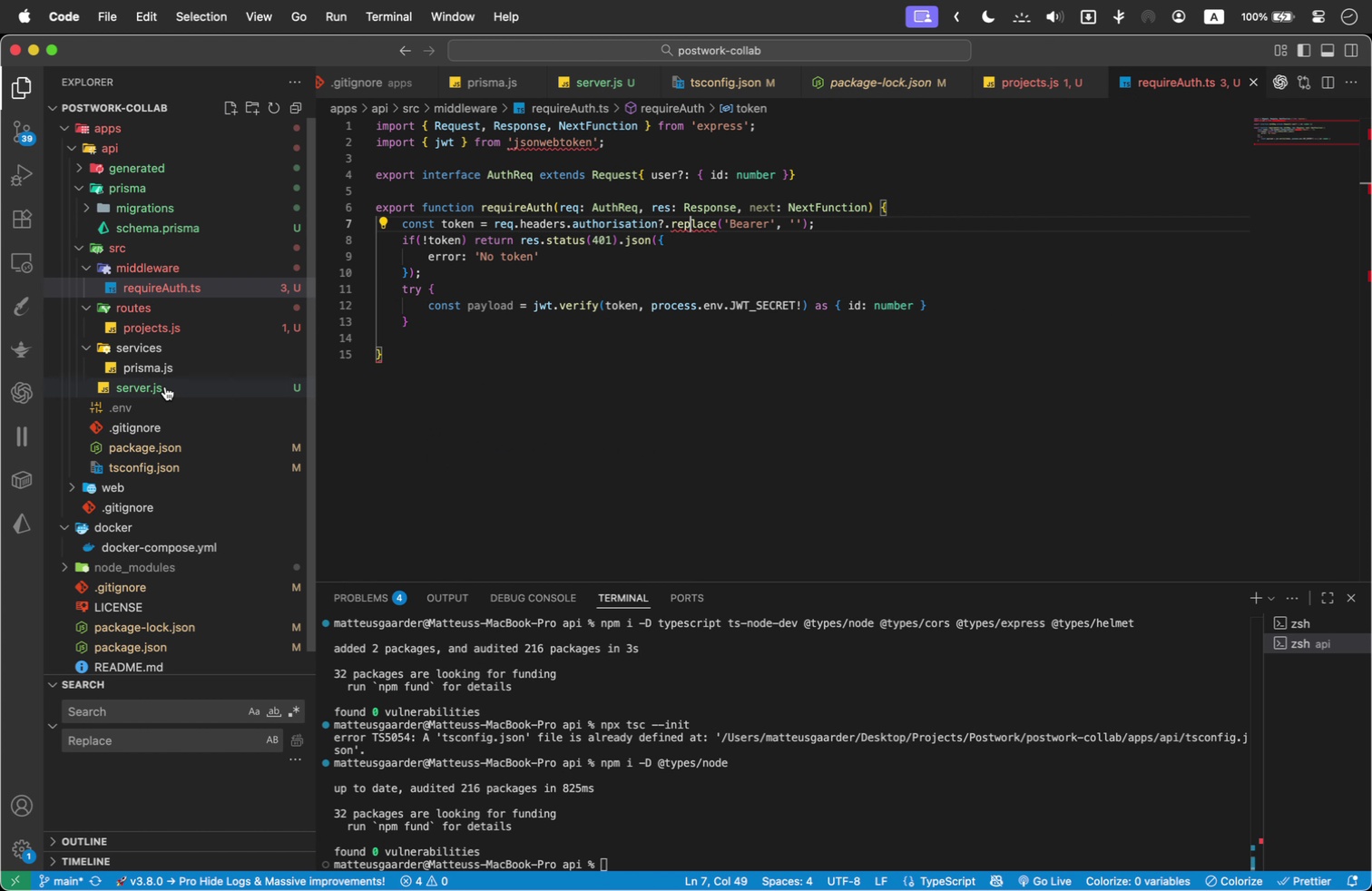 
left_click([156, 403])
 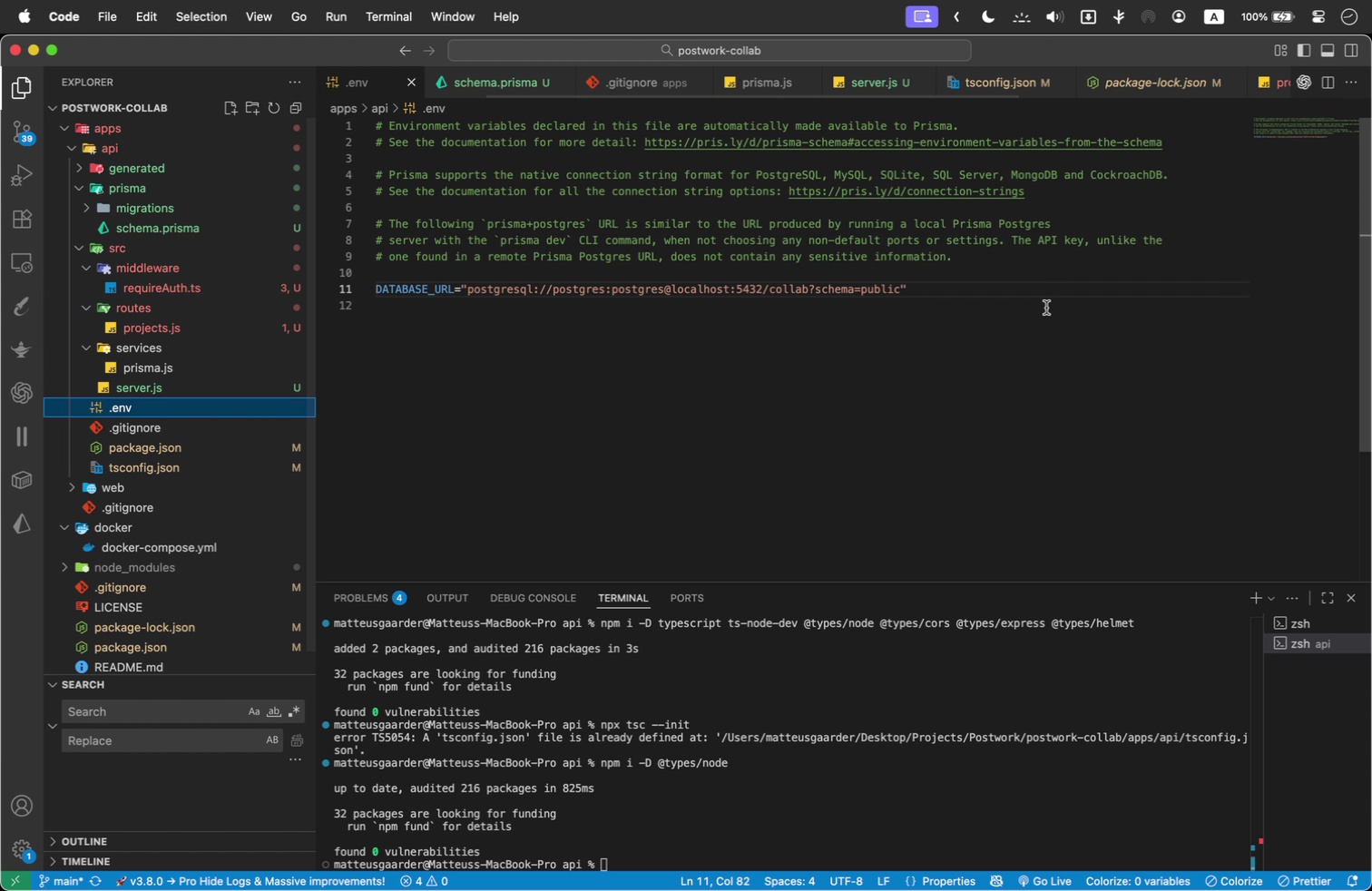 
left_click([1046, 308])
 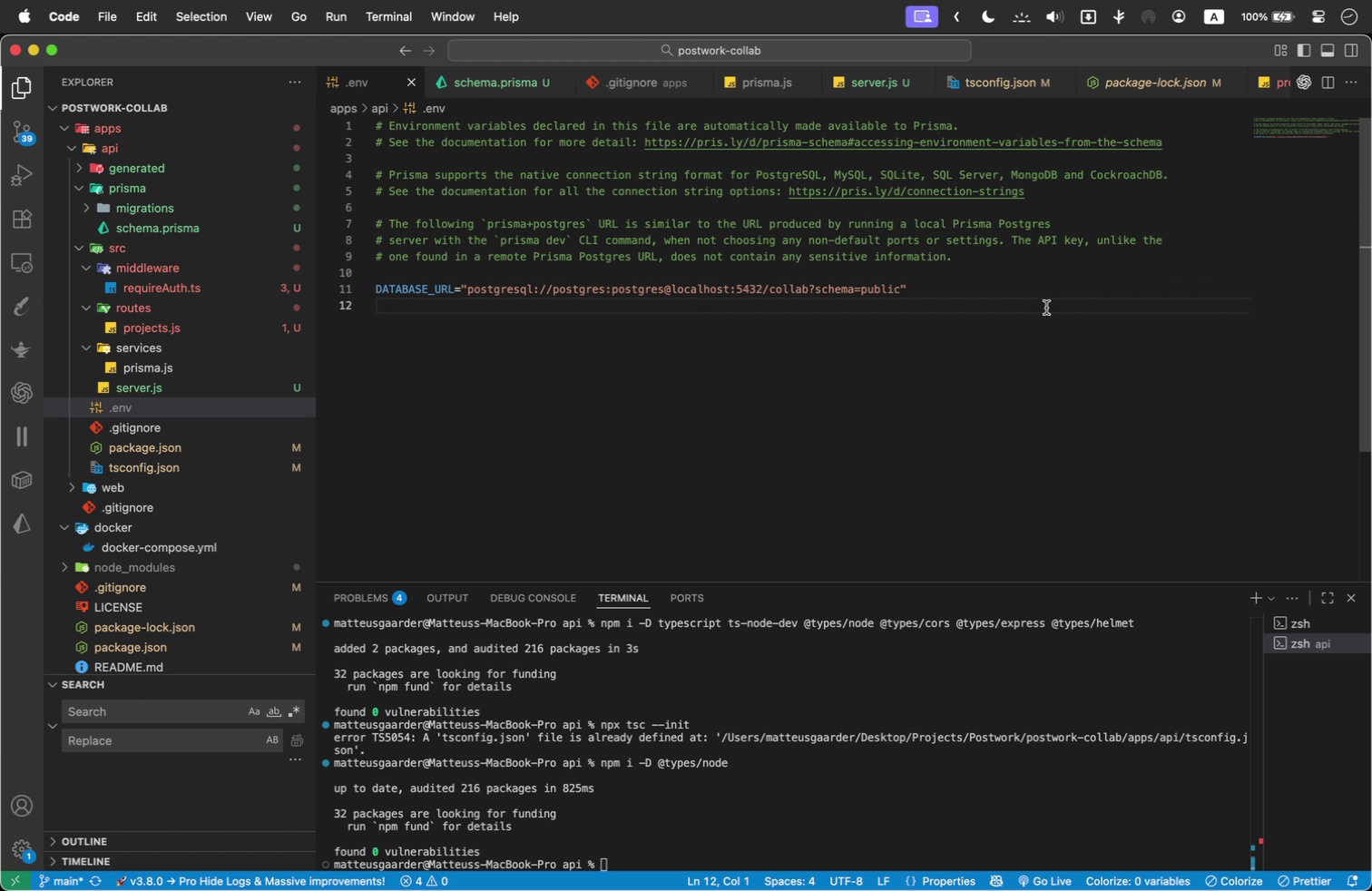 
key(Meta+V)
 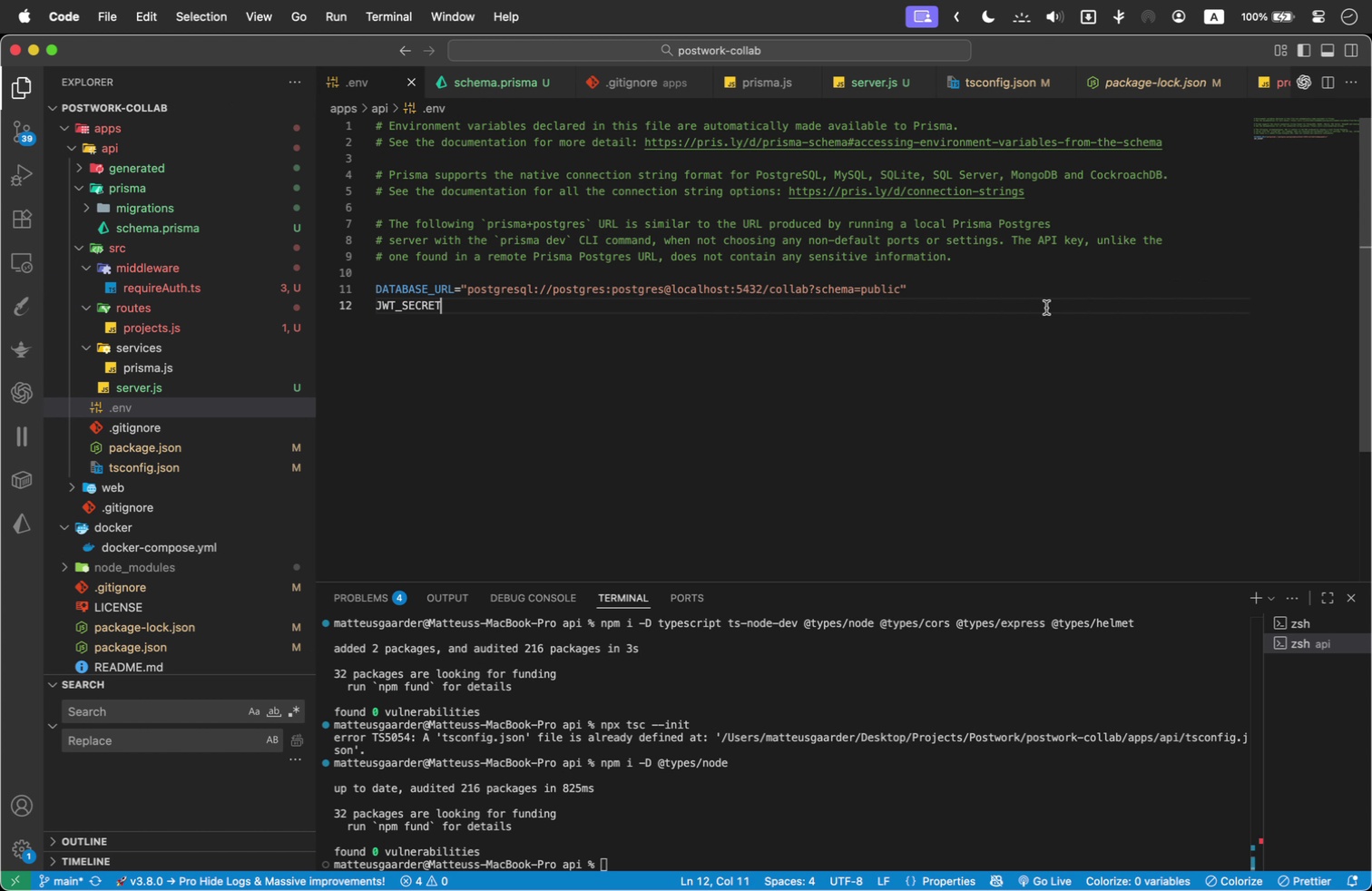 
type(="jwt_secret)
 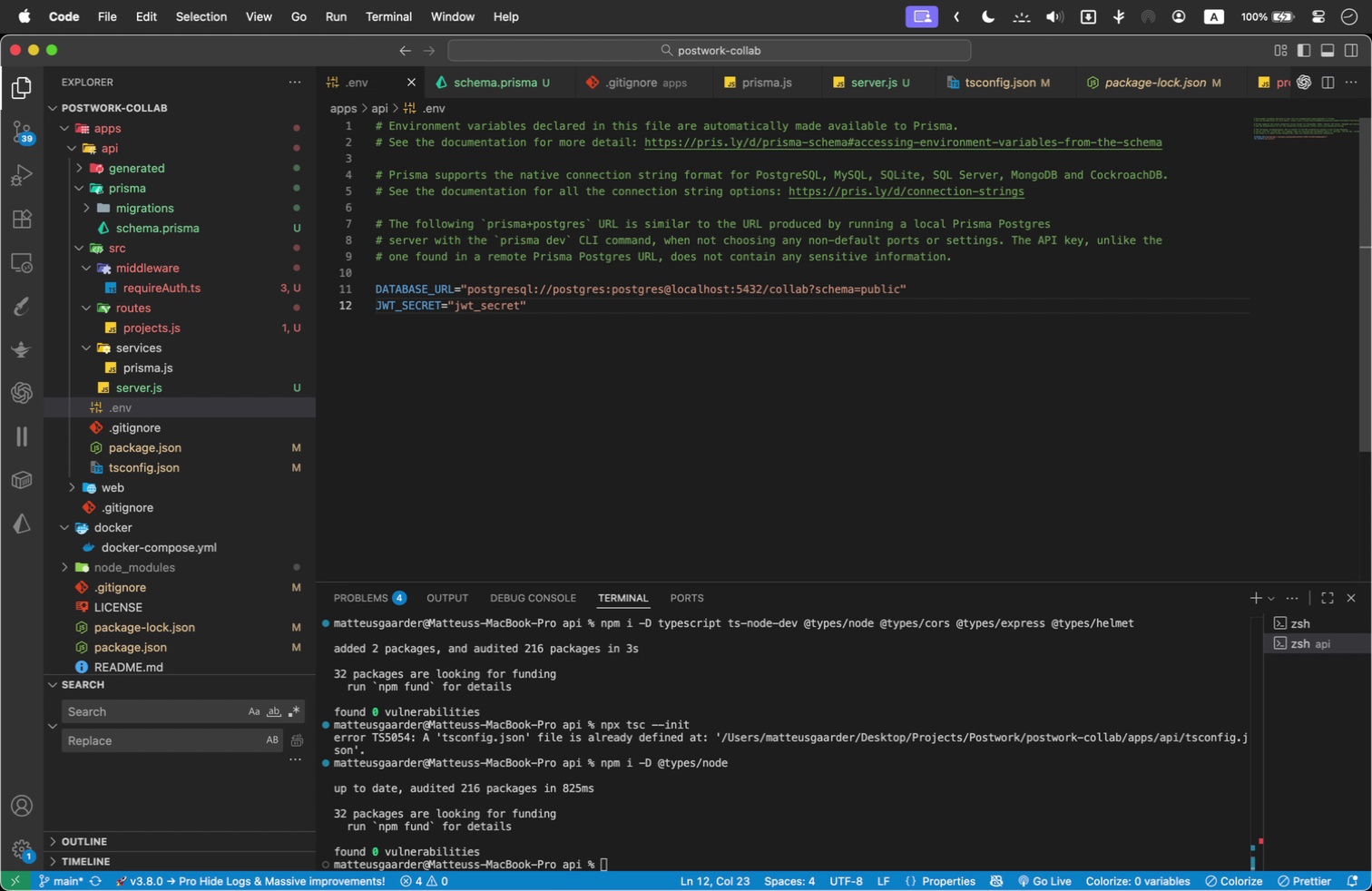 
left_click([646, 335])
 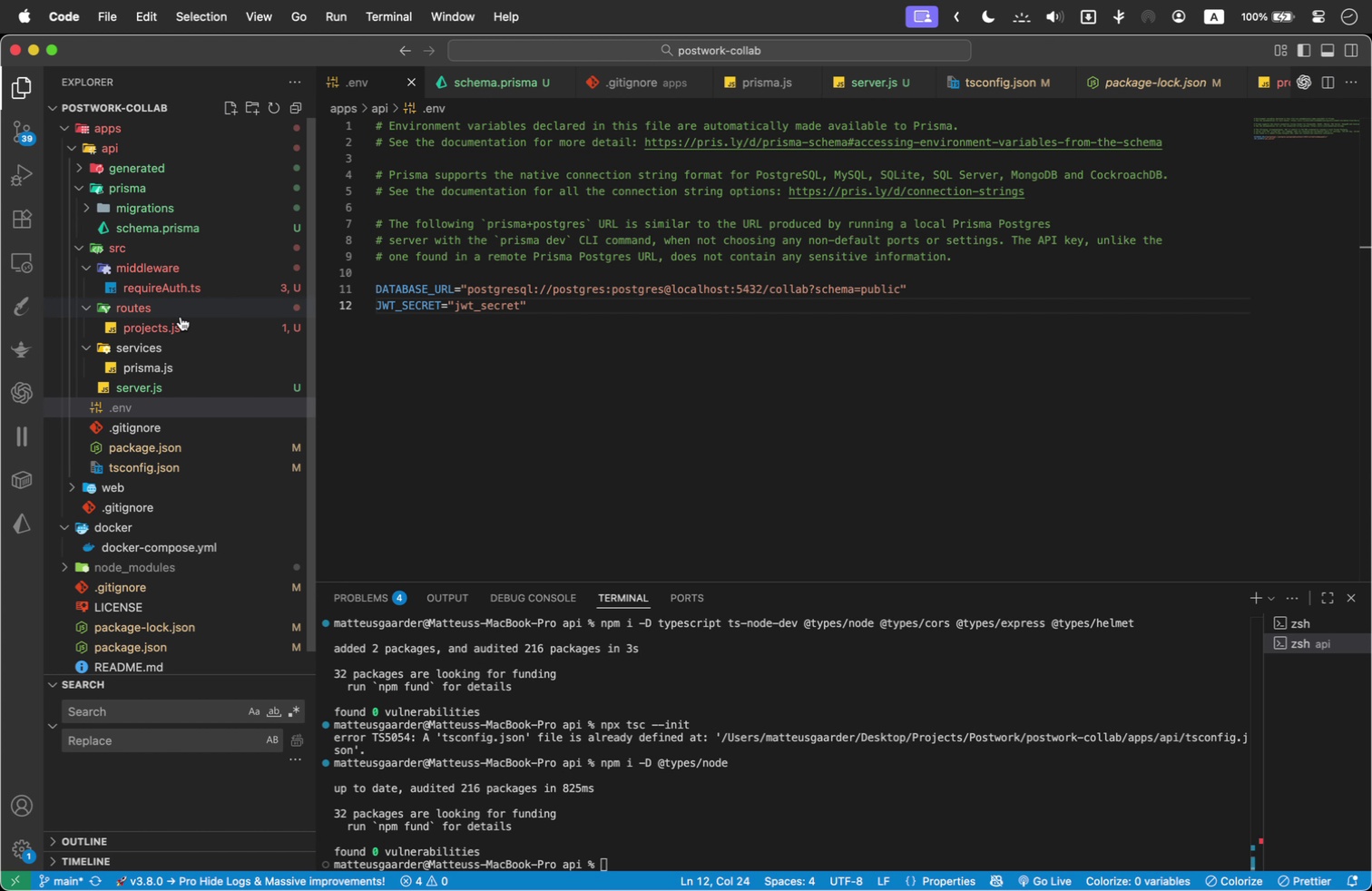 
left_click([179, 327])
 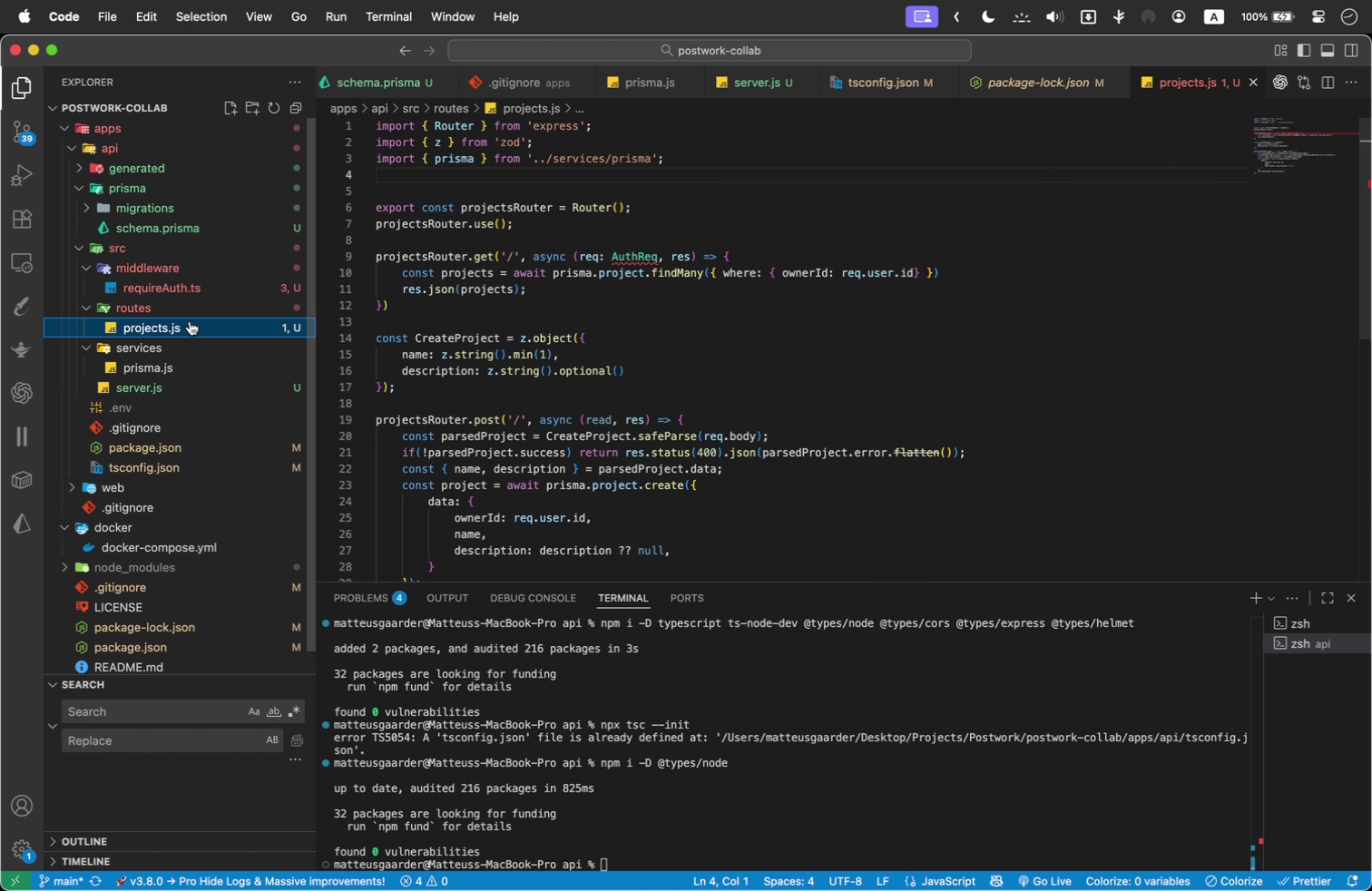 
left_click([186, 279])
 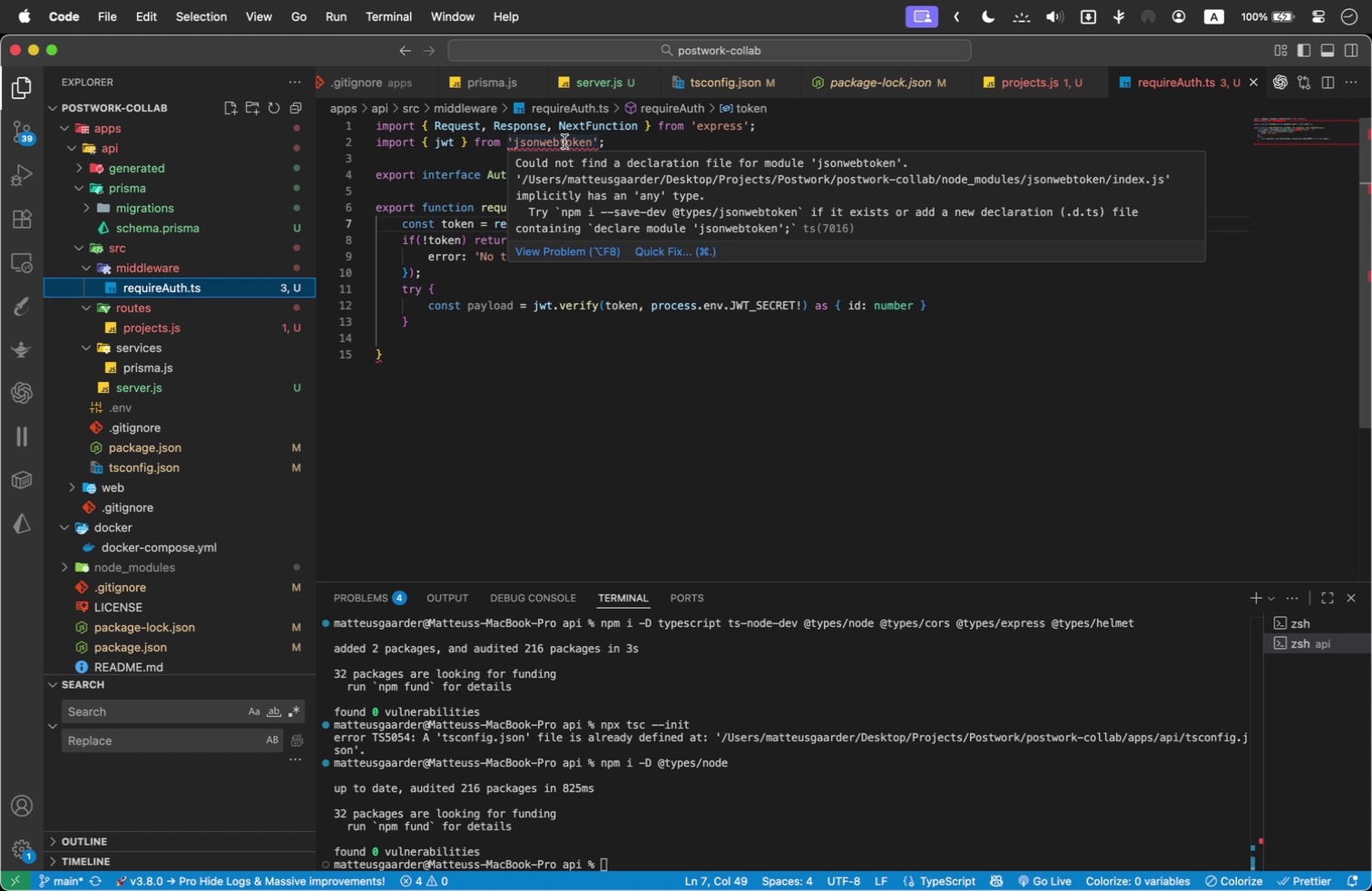 
wait(17.69)
 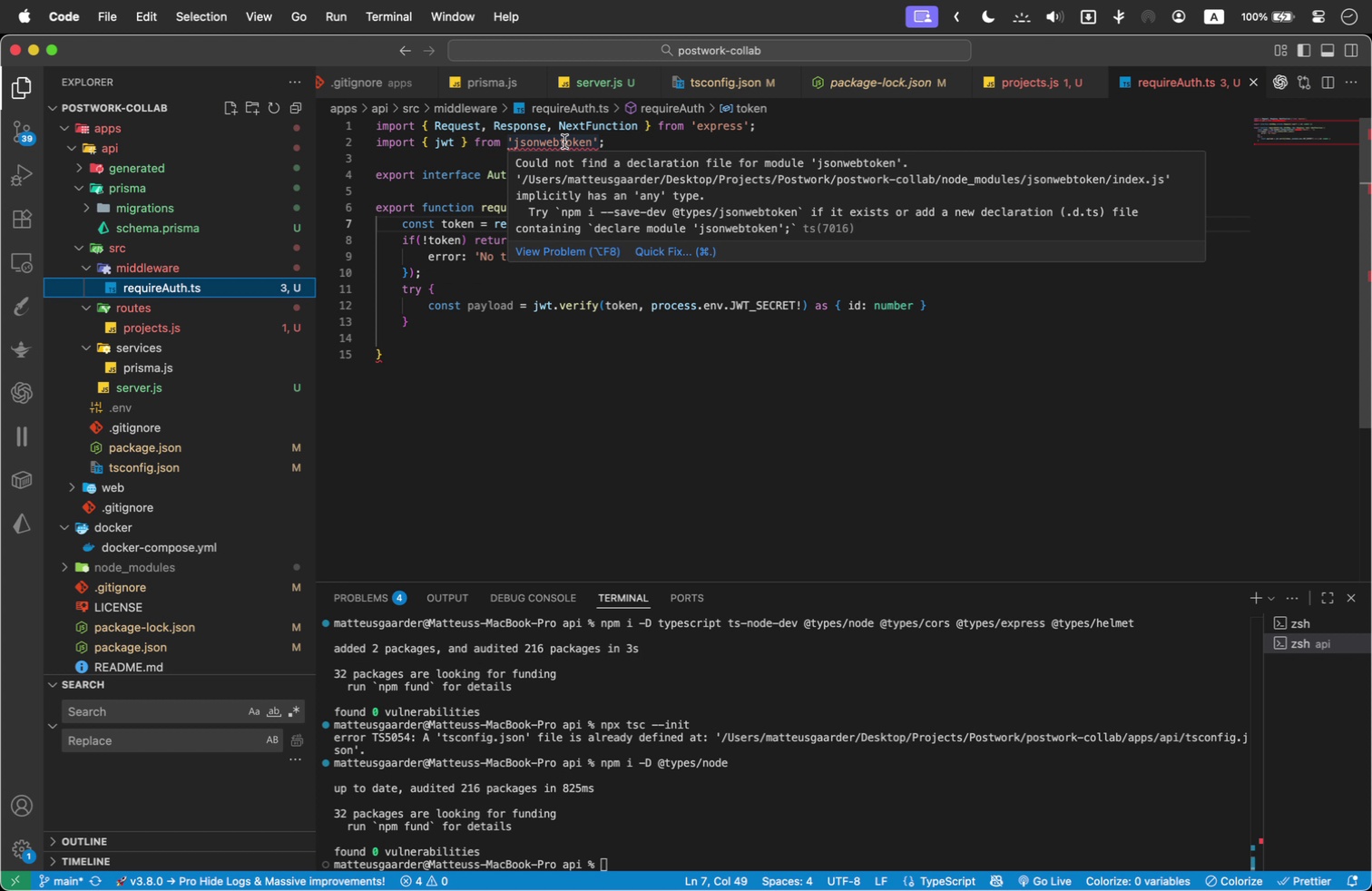 
left_click_drag(start_coordinate=[807, 211], to_coordinate=[565, 212])
 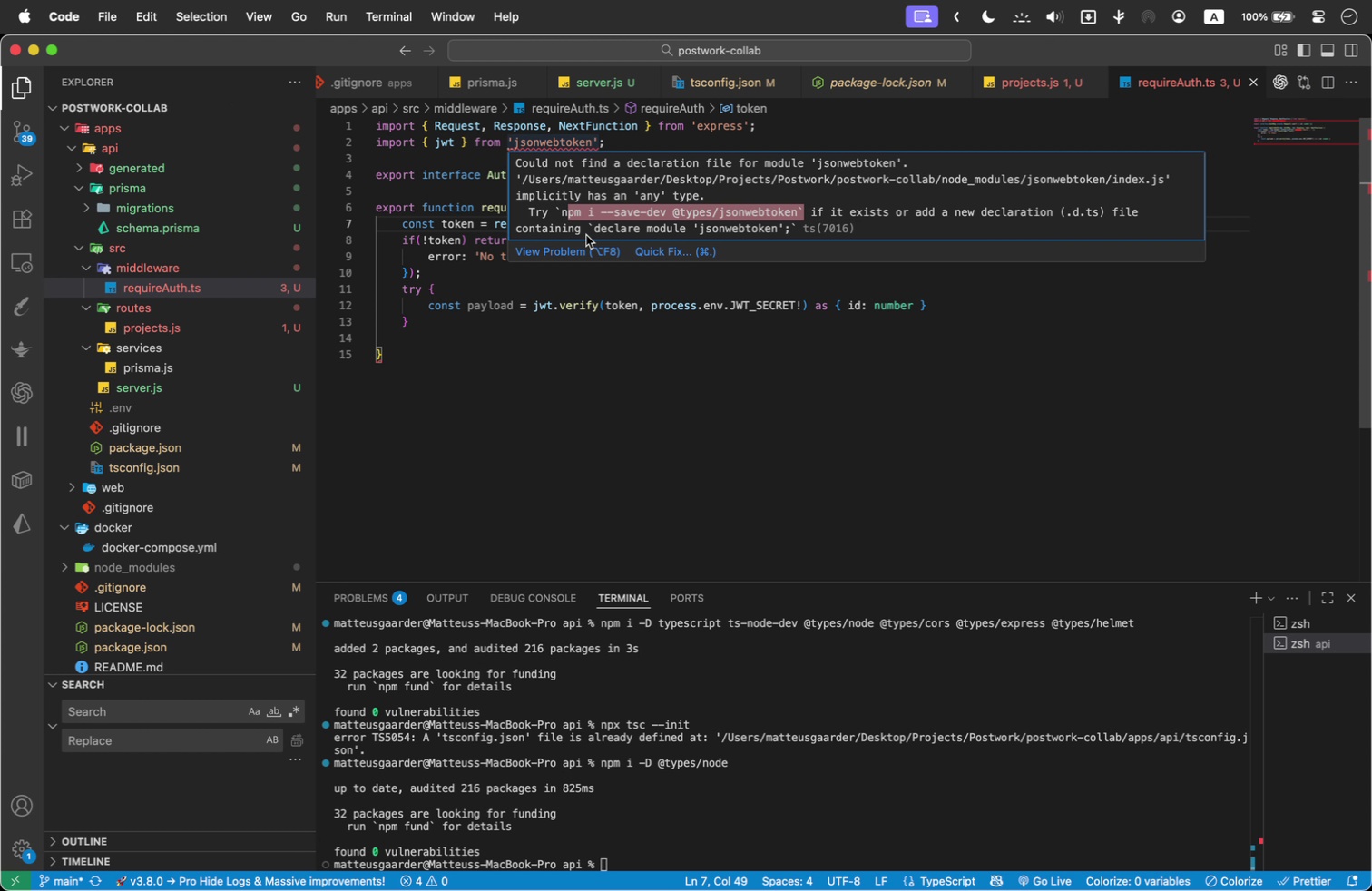 
key(Shift+ArrowLeft)
 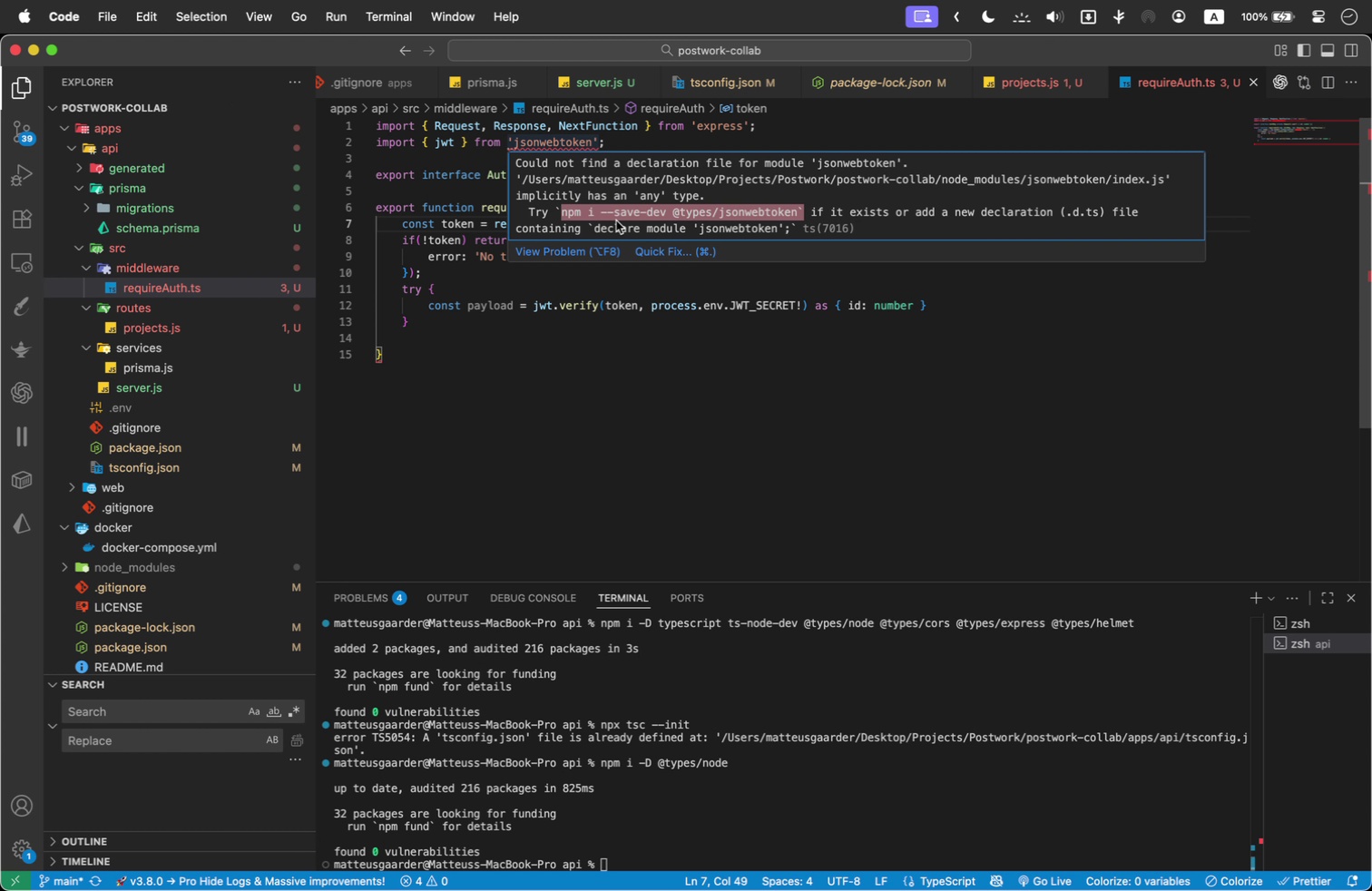 
key(Meta+C)
 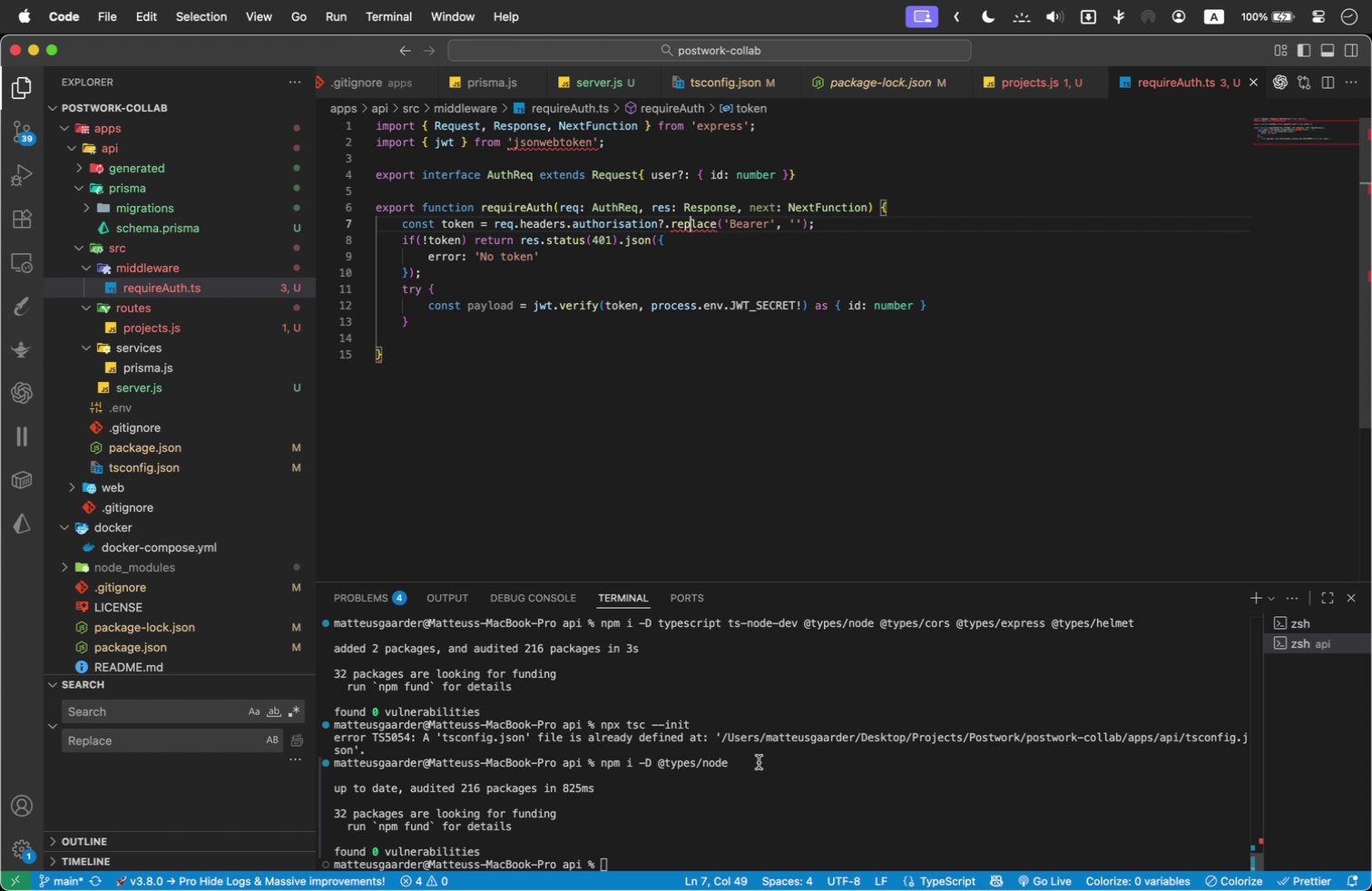 
left_click([756, 806])
 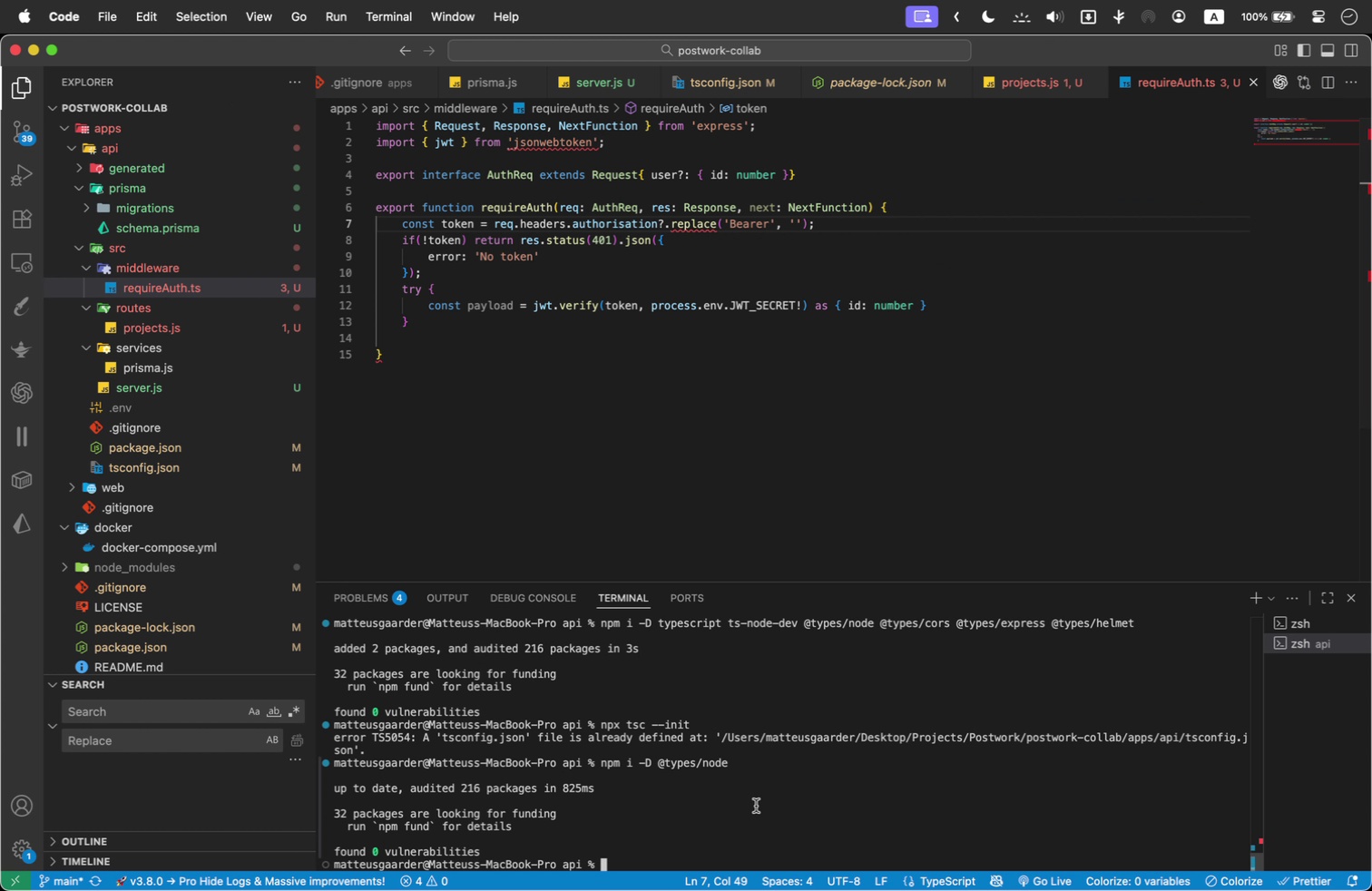 
key(Meta+V)
 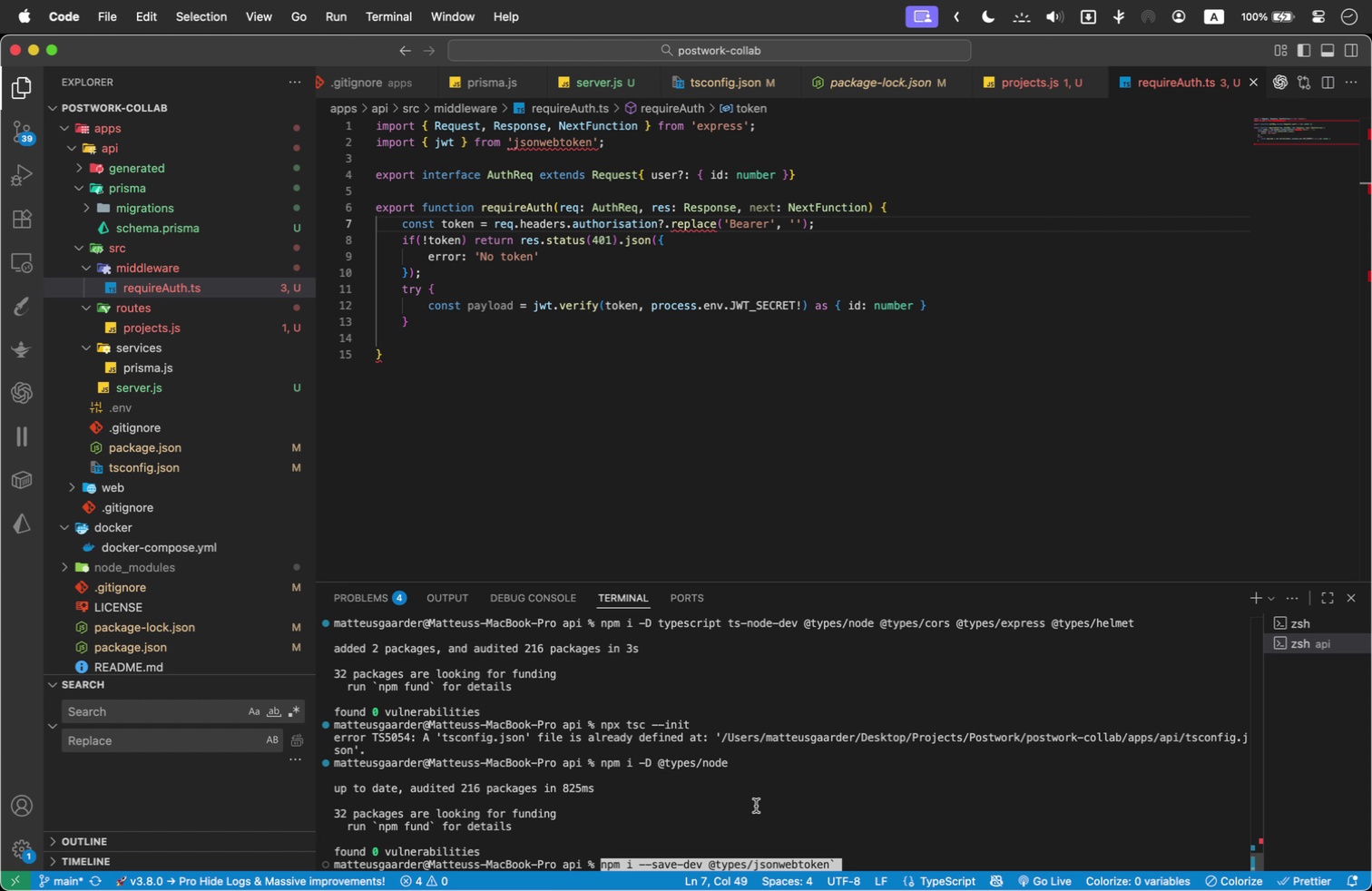 
key(ArrowRight)
 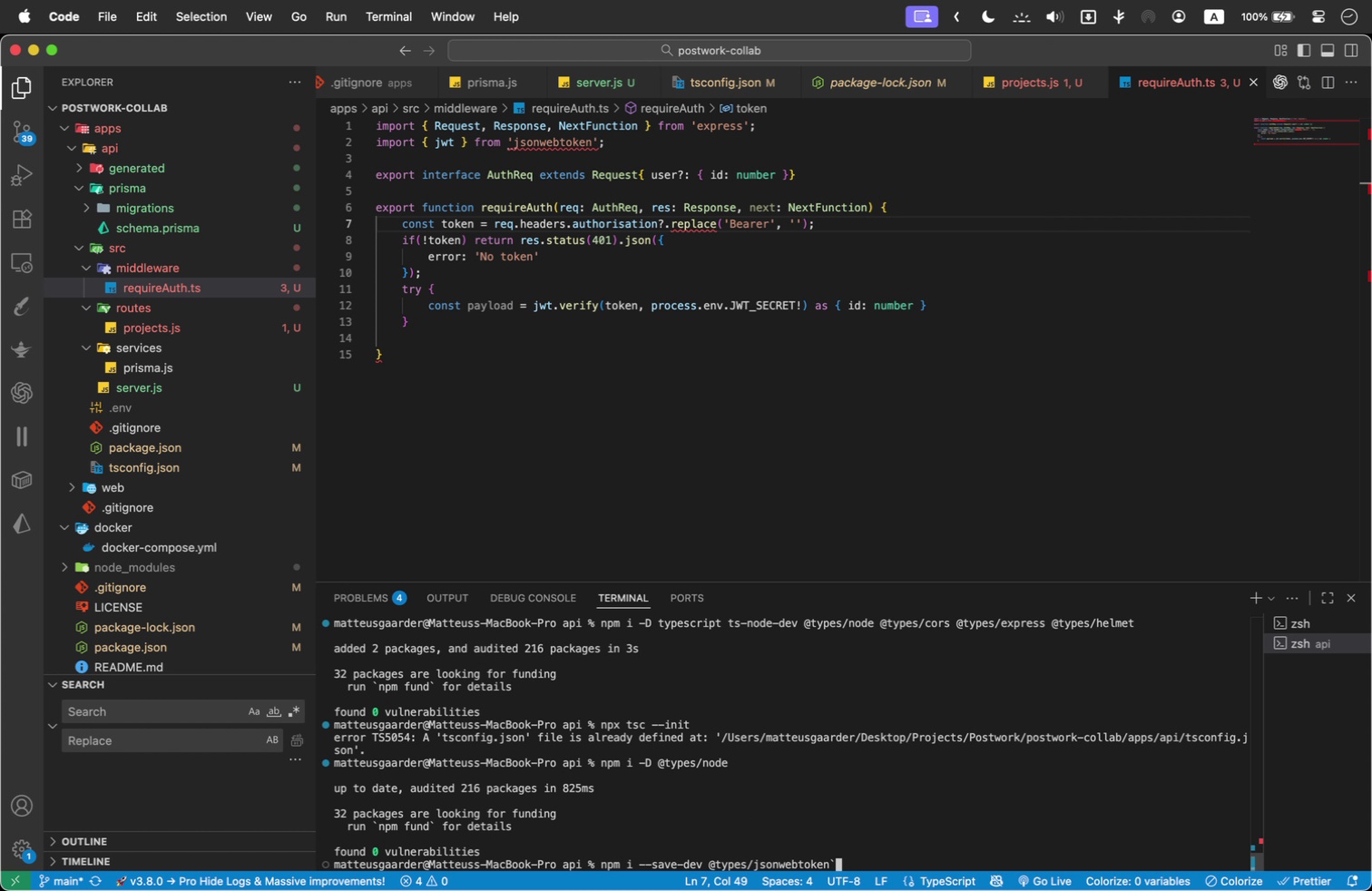 
key(Backspace)
 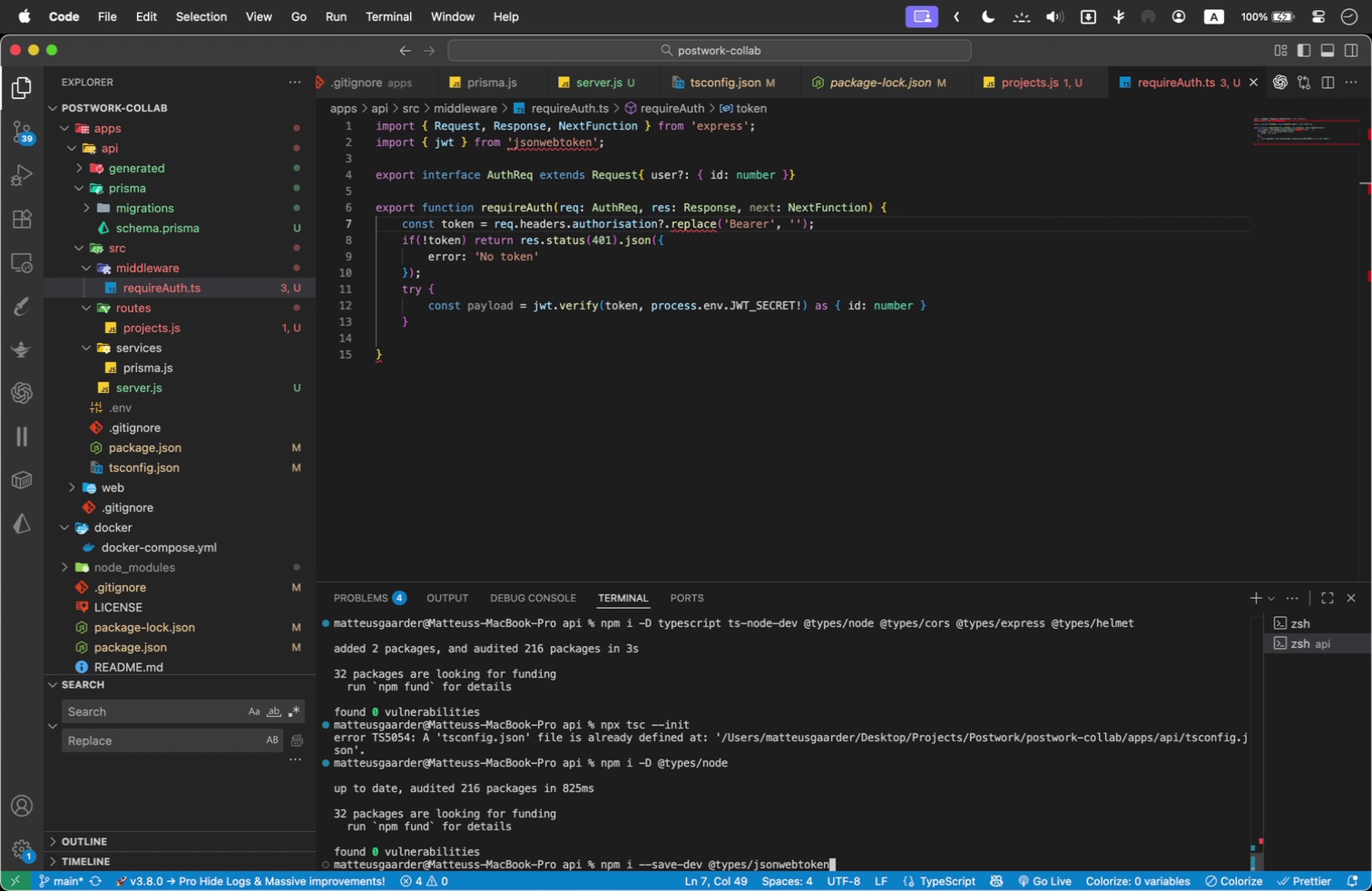 
key(Enter)
 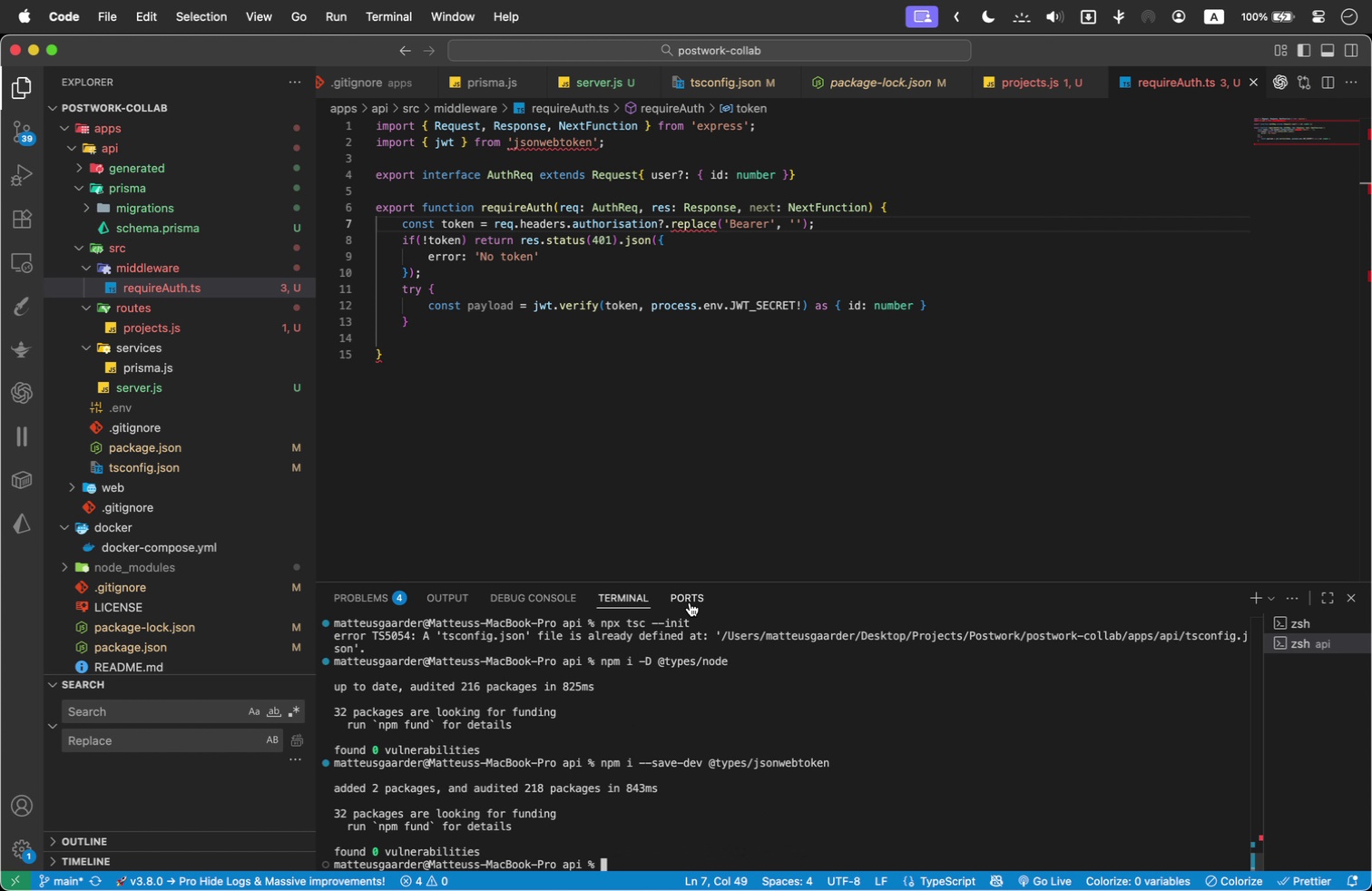 
left_click([642, 359])
 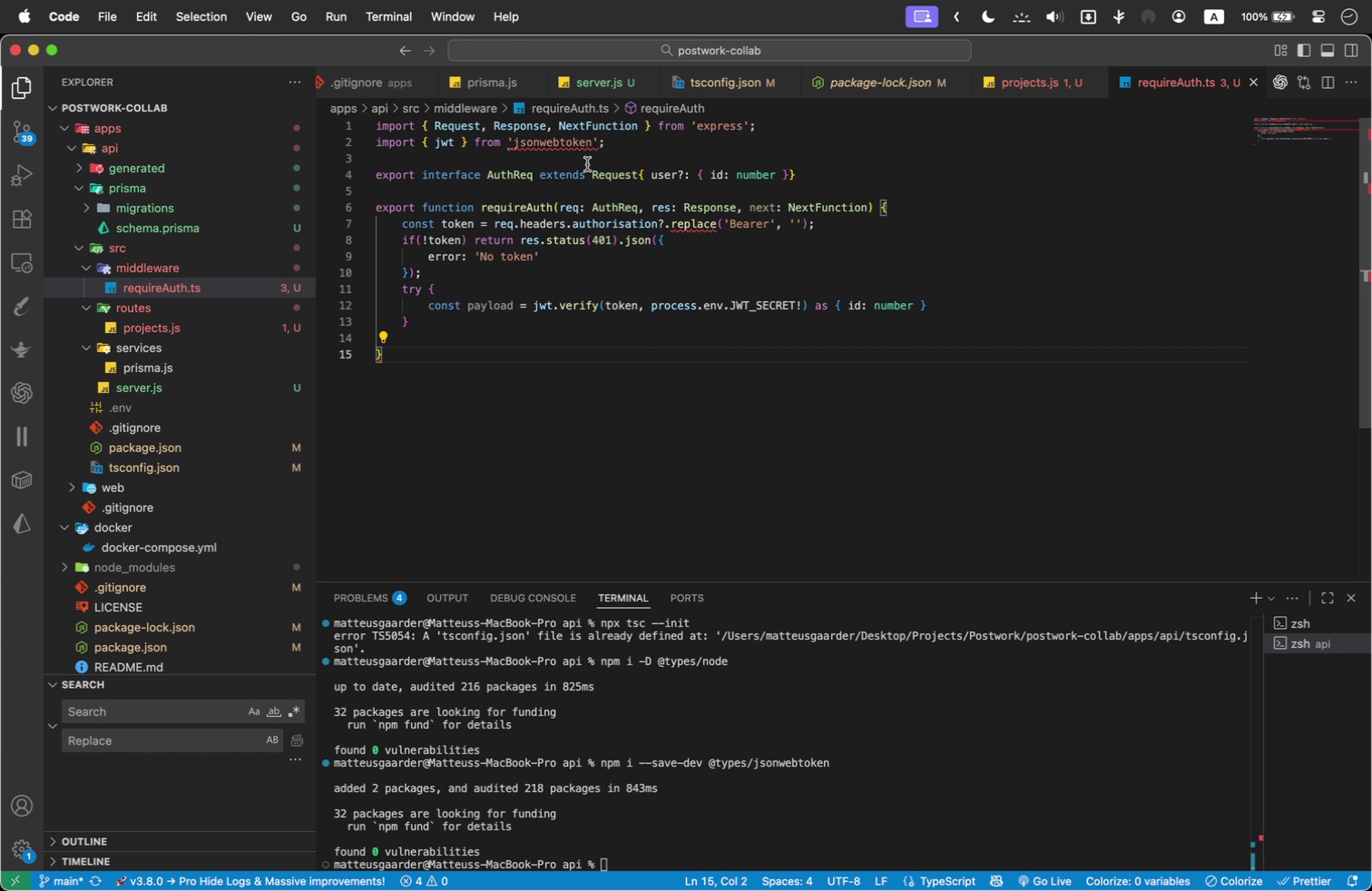 
mouse_move([573, 161])
 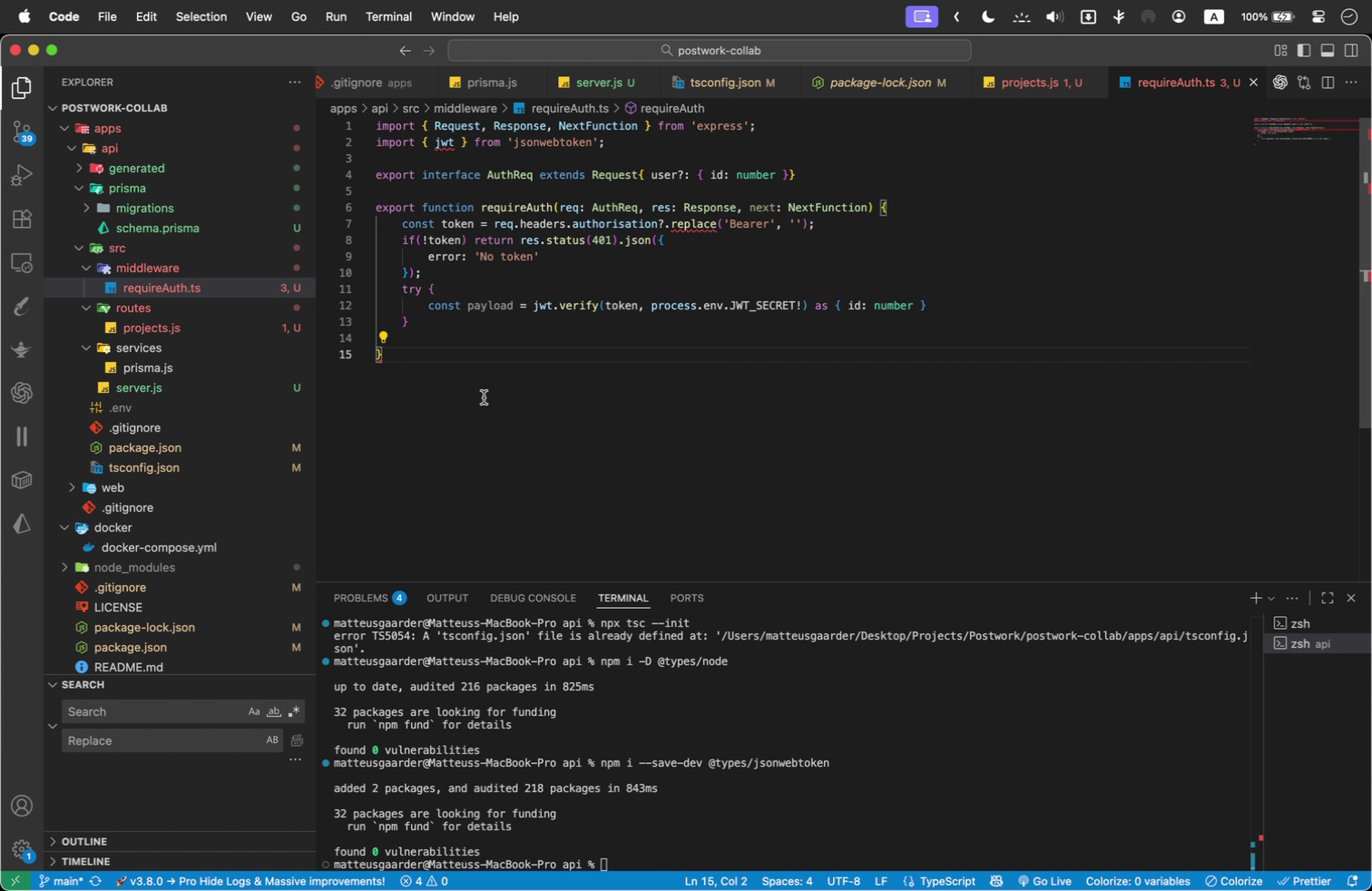 
left_click([484, 393])
 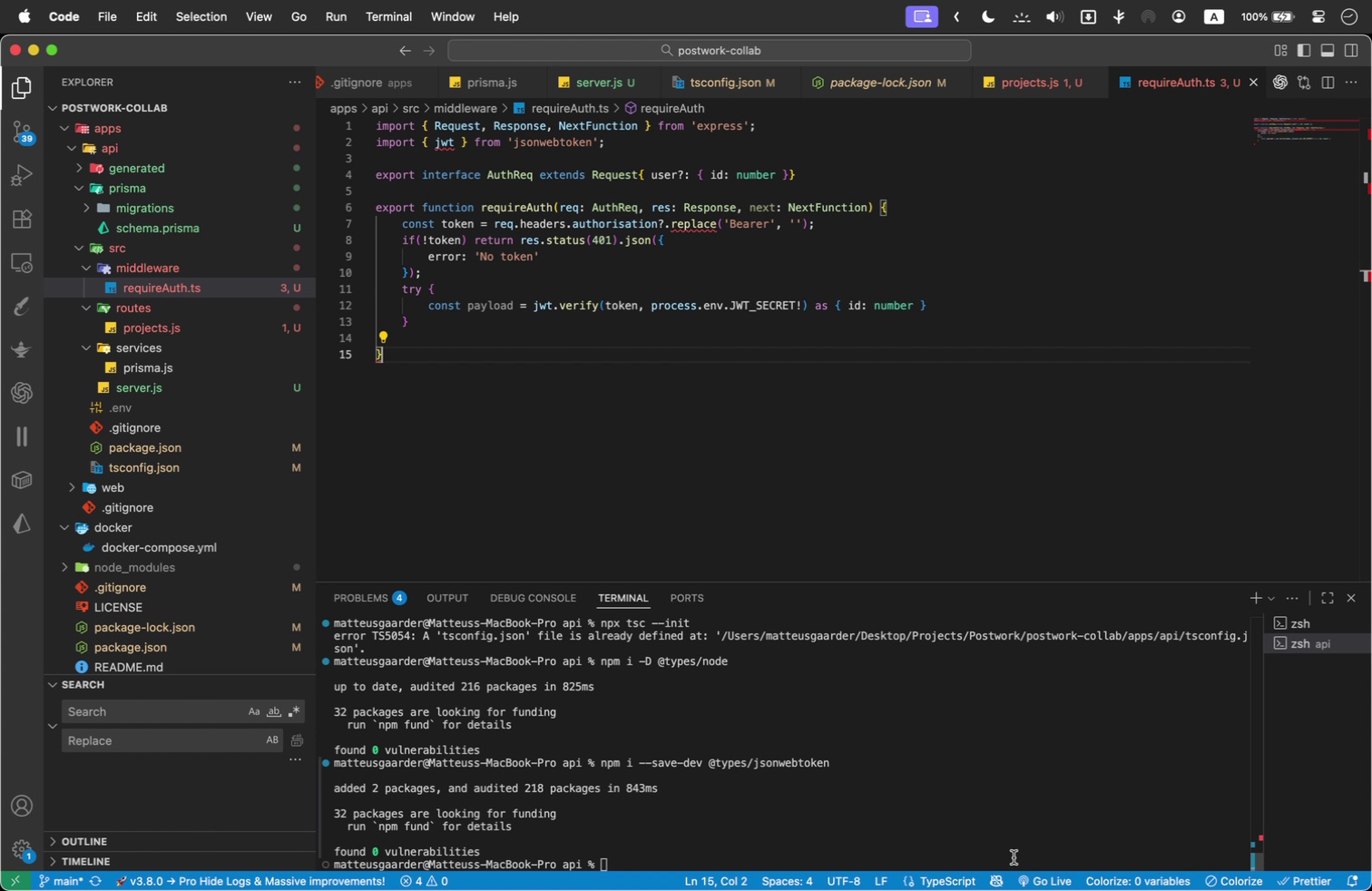 
left_click([1014, 874])
 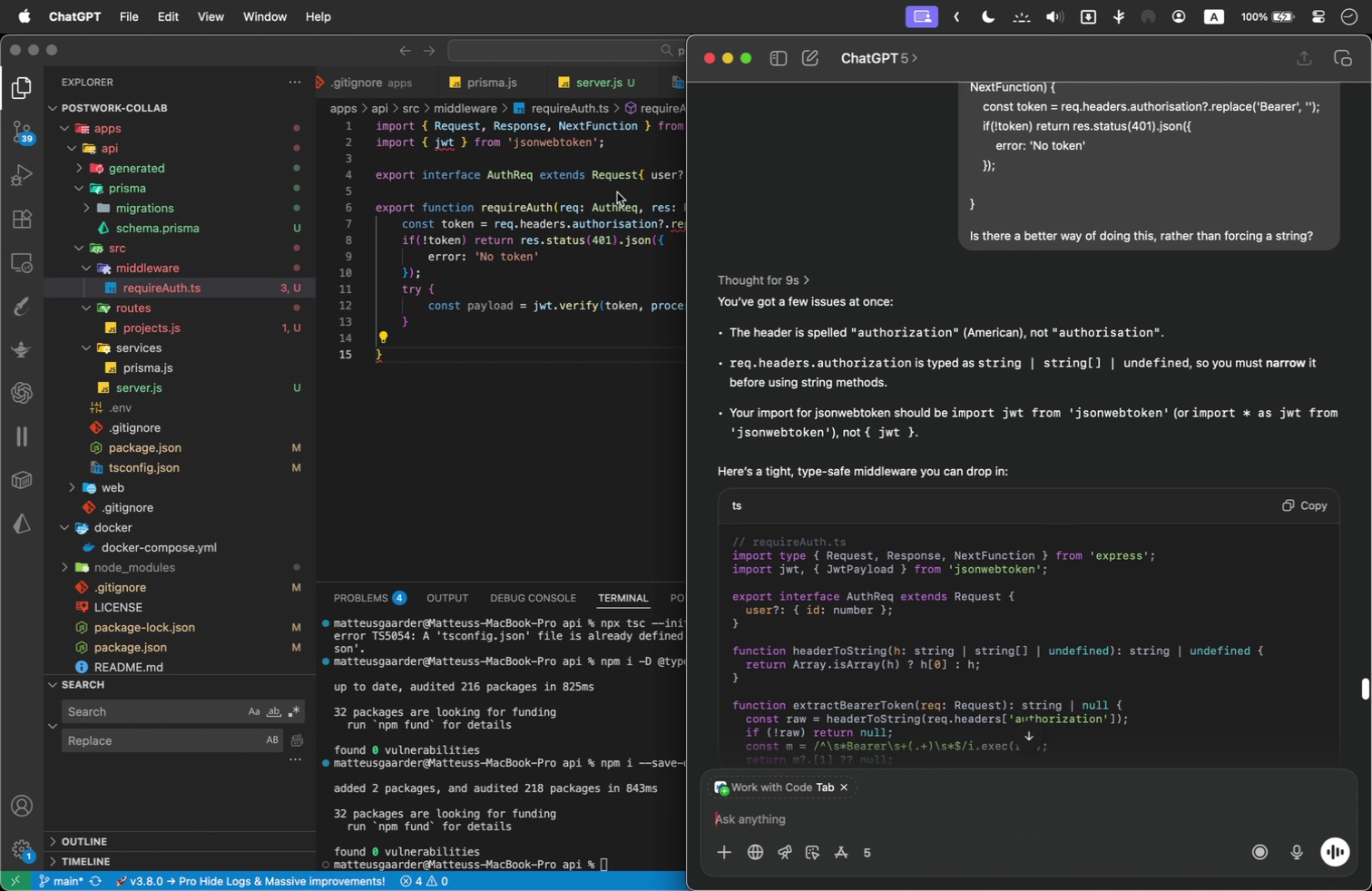 
wait(5.3)
 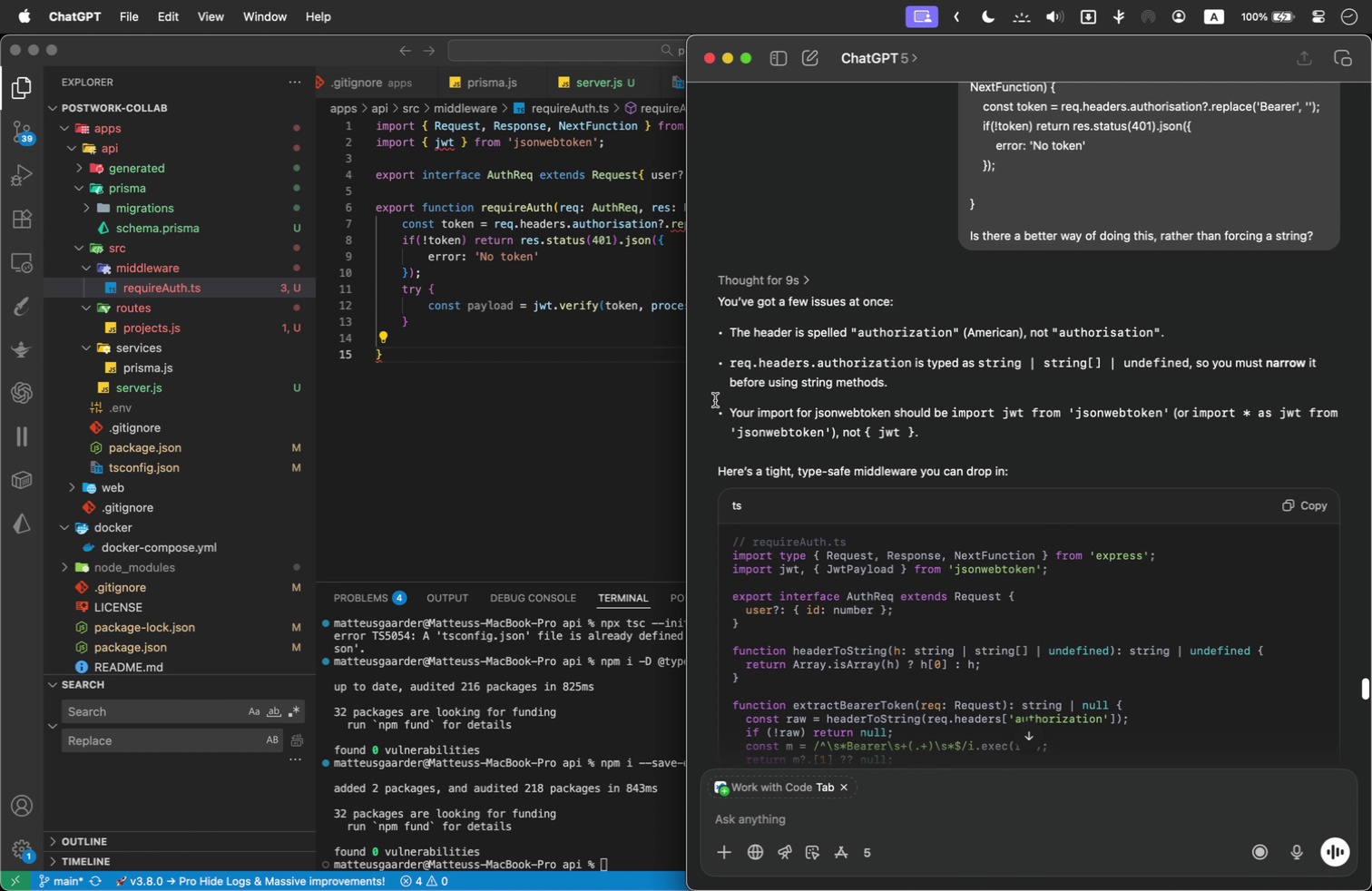 
left_click([617, 192])
 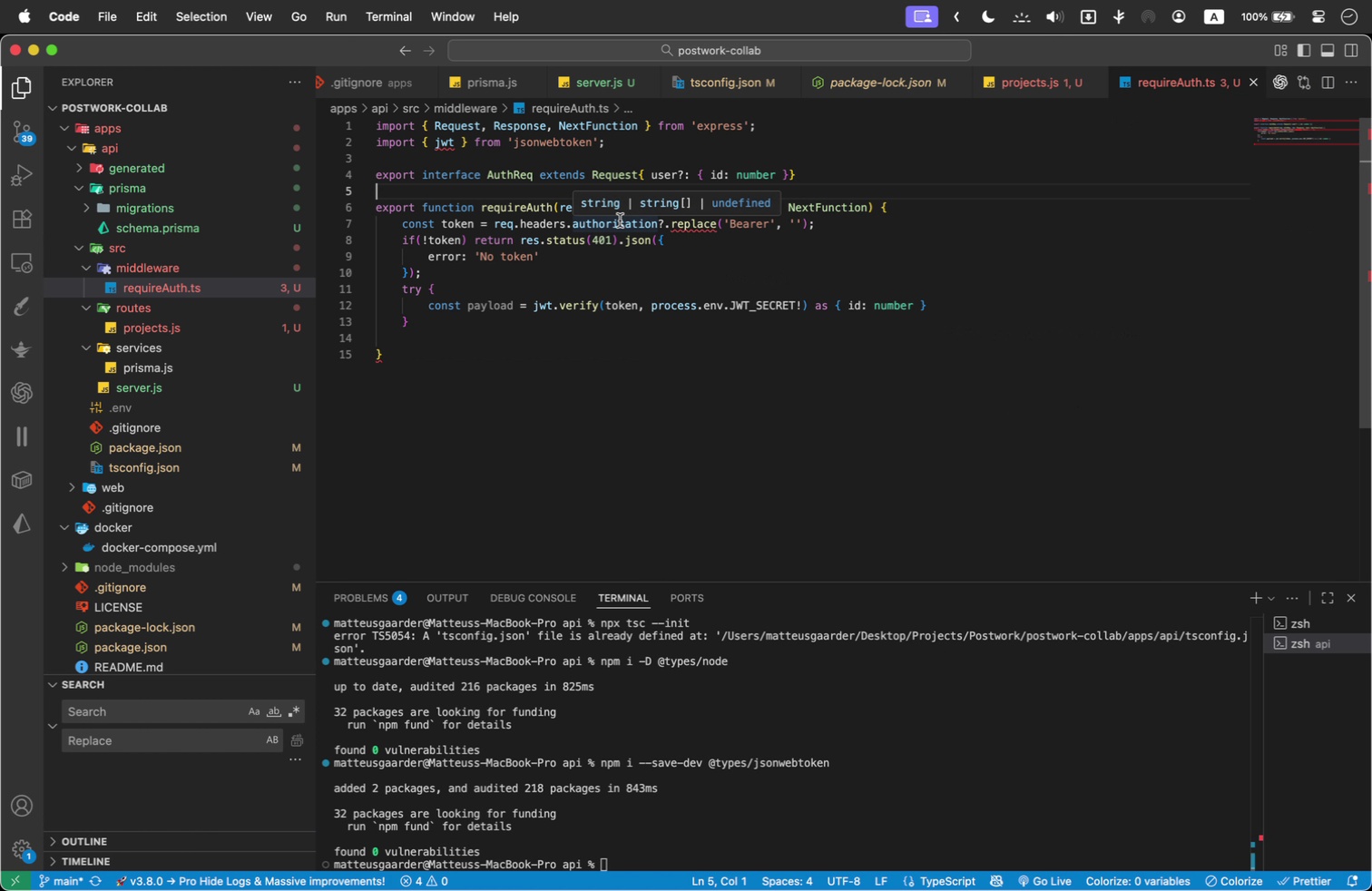 
left_click([624, 220])
 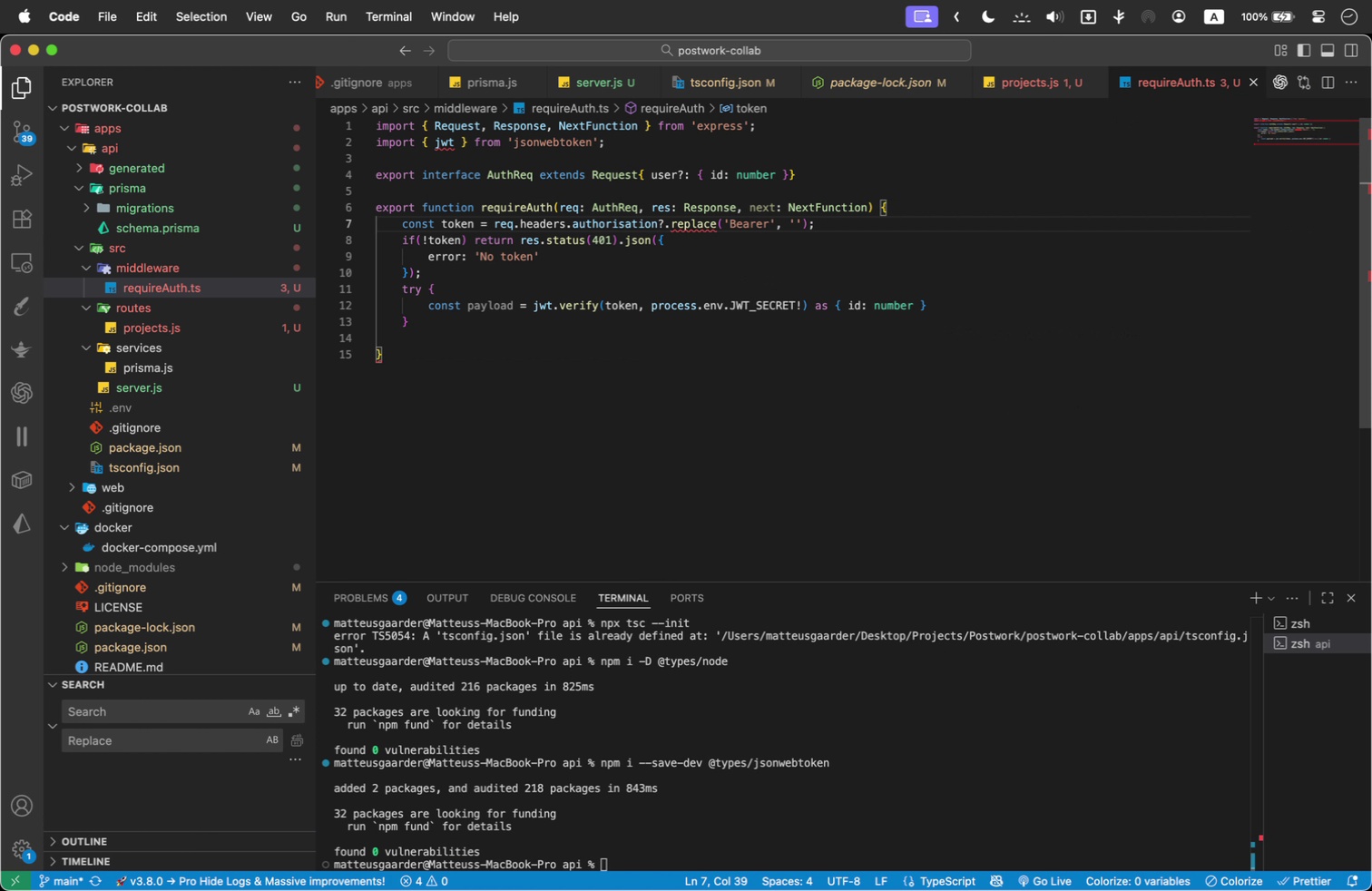 
key(Backspace)
 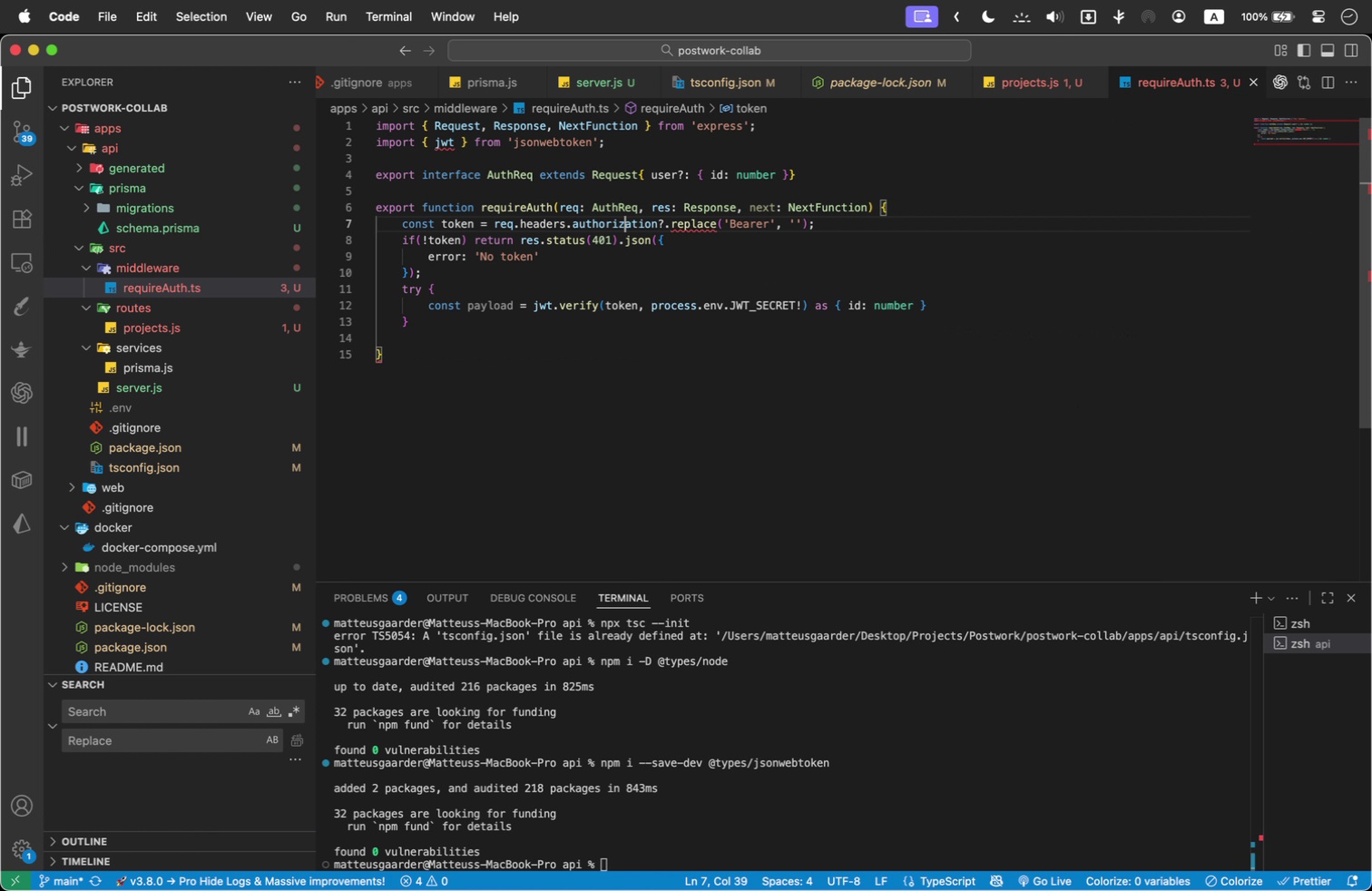 
key(Z)
 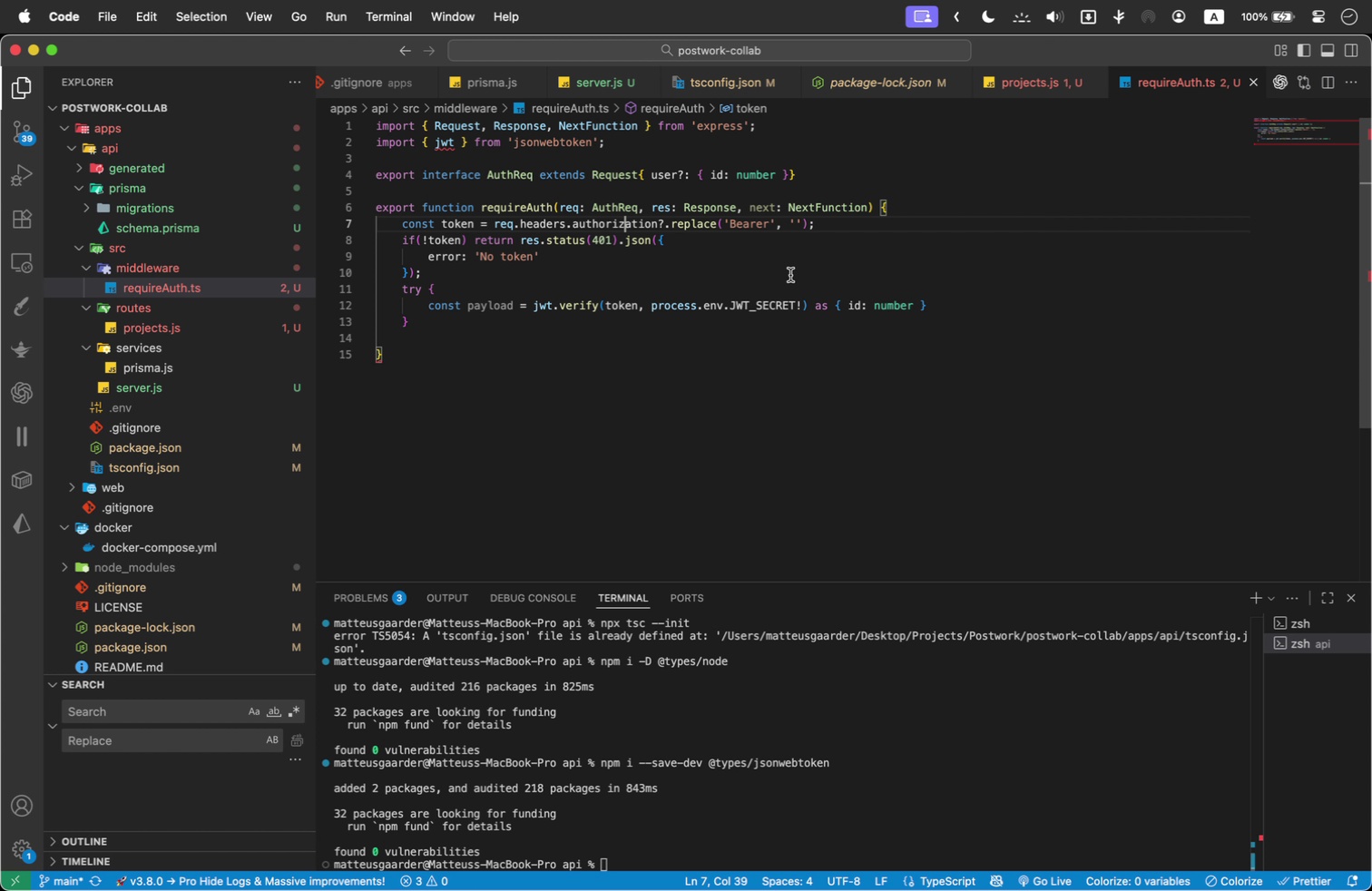 
left_click([808, 375])
 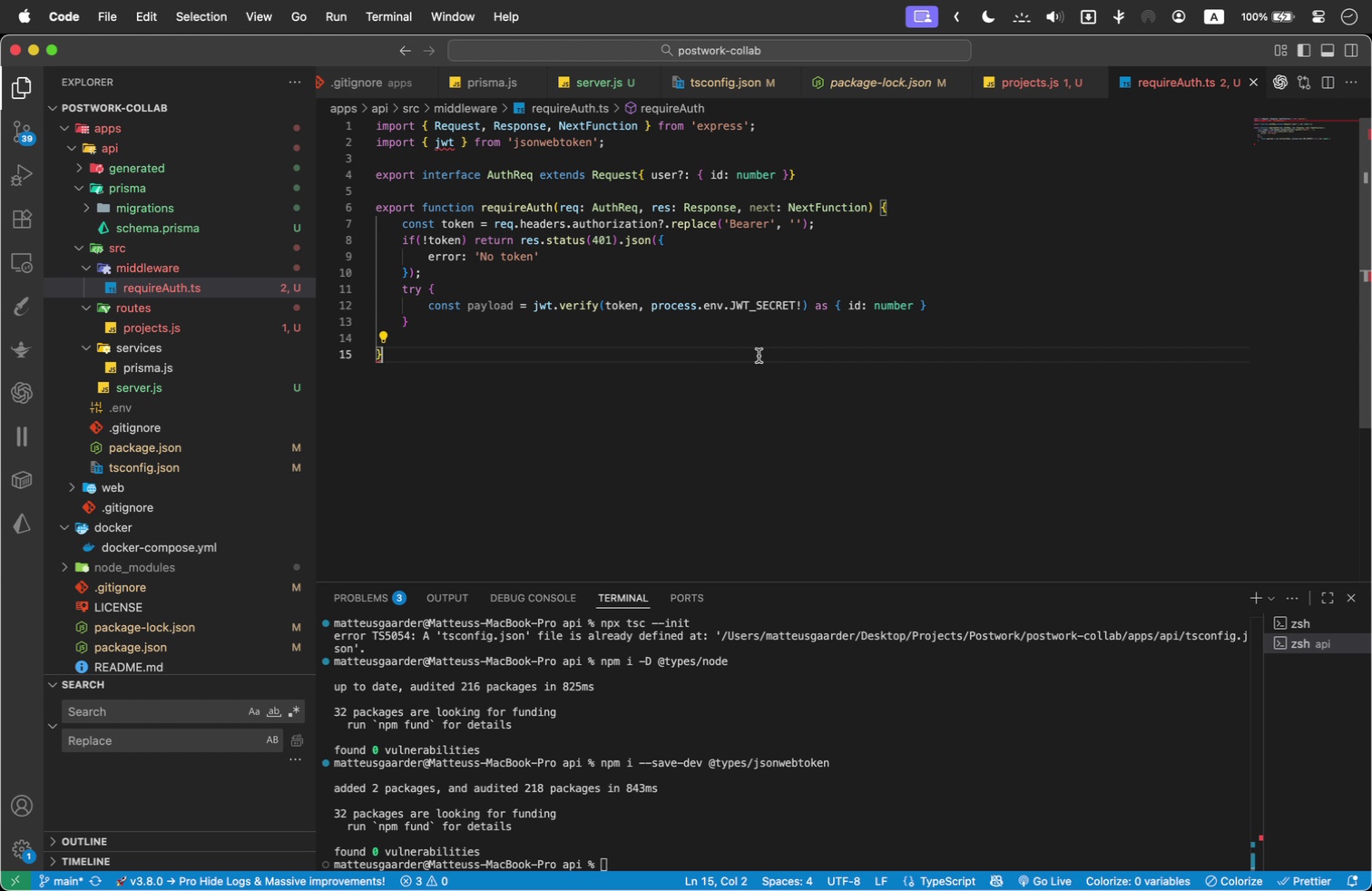 
key(Meta+Tab)
 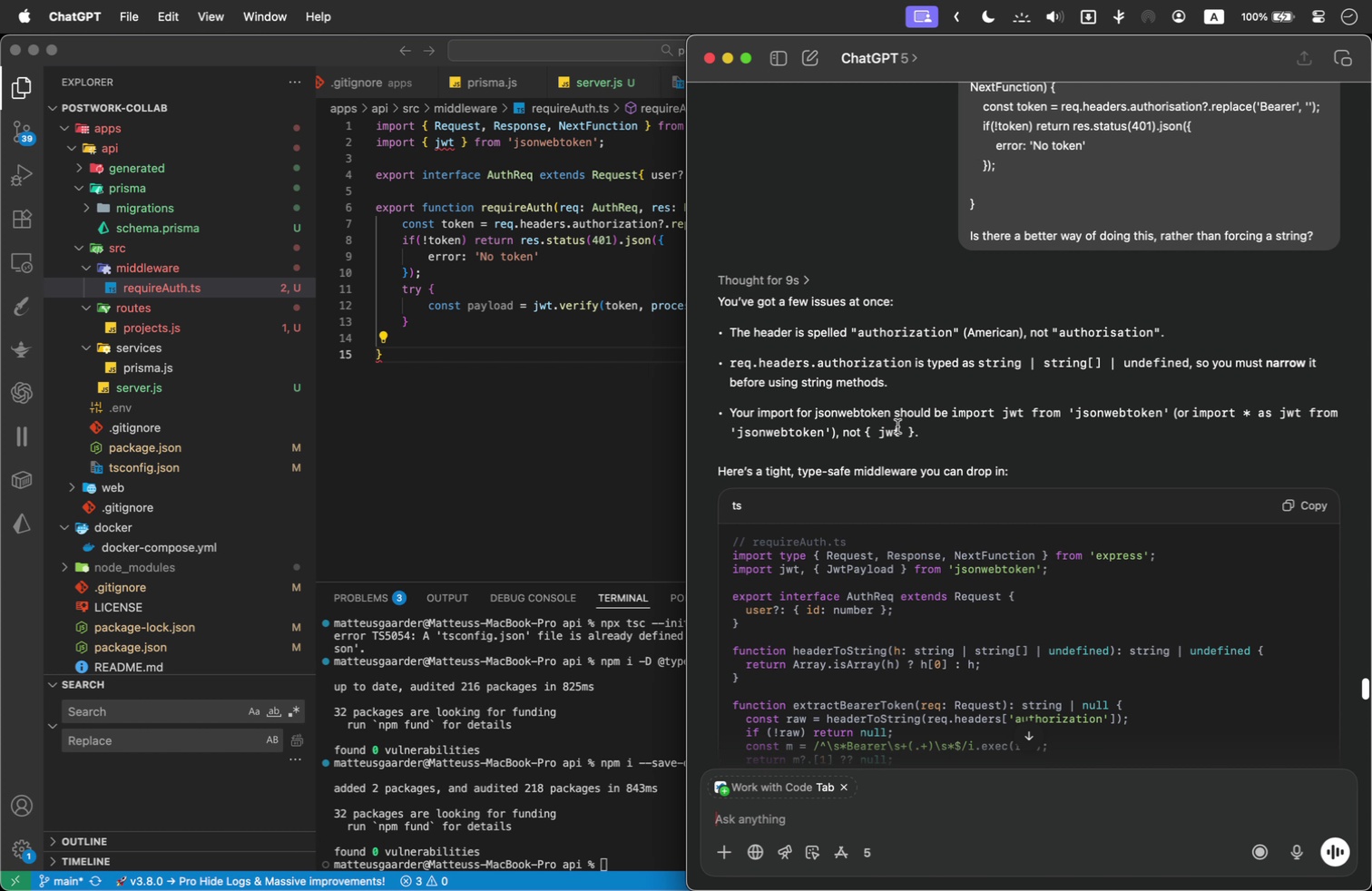 
wait(17.64)
 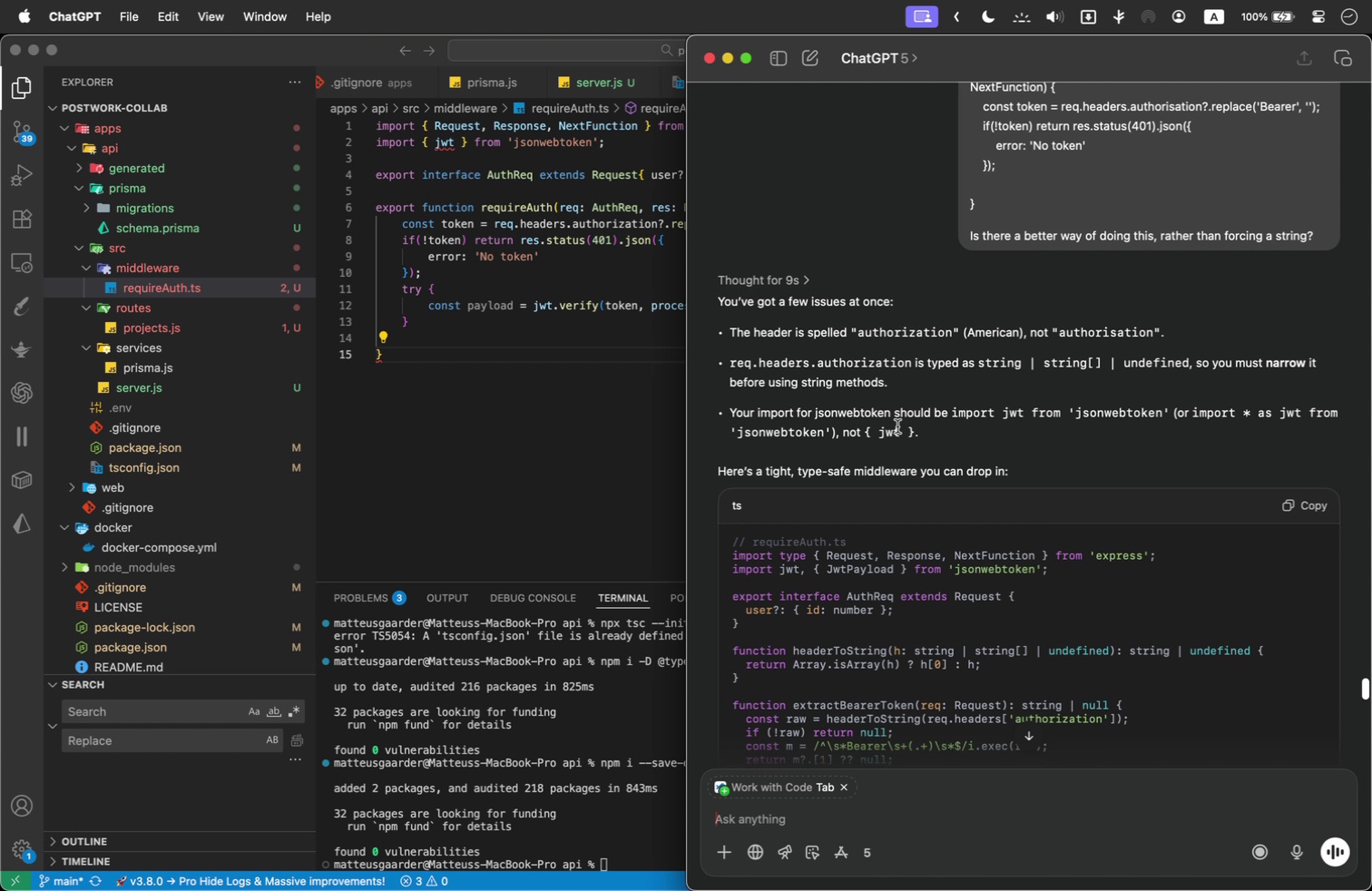 
left_click([445, 142])
 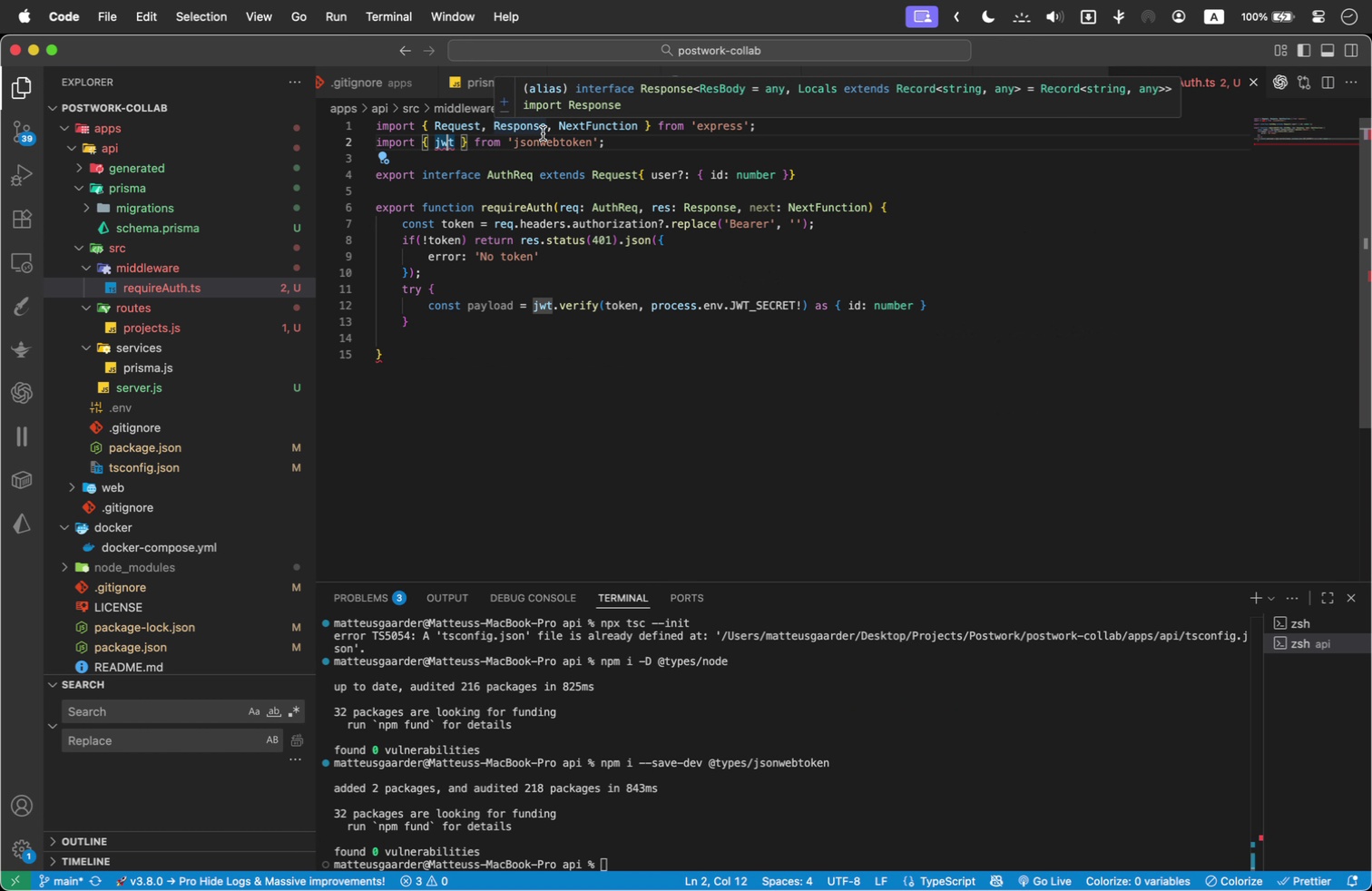 
key(ArrowRight)
 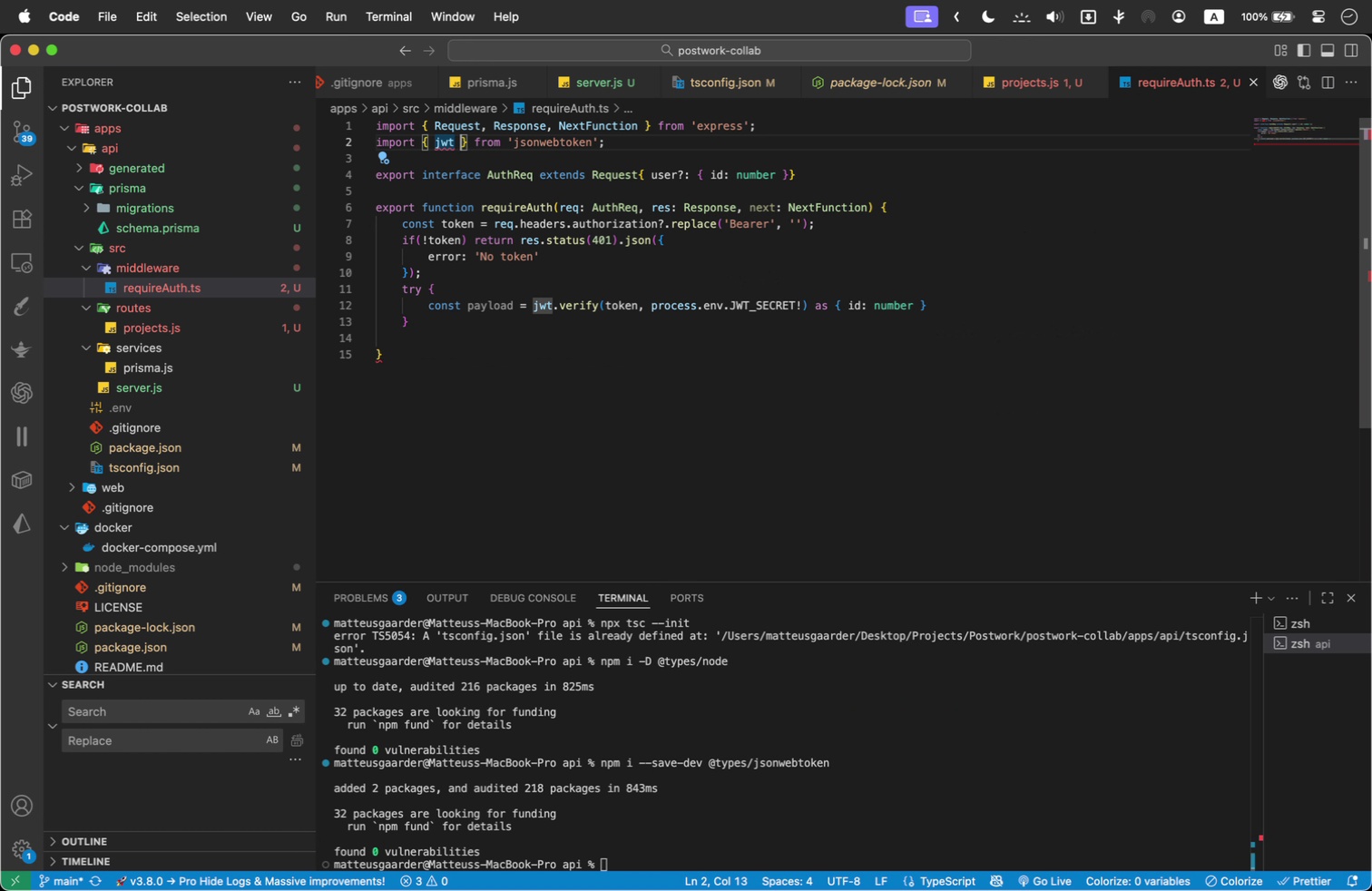 
key(ArrowRight)
 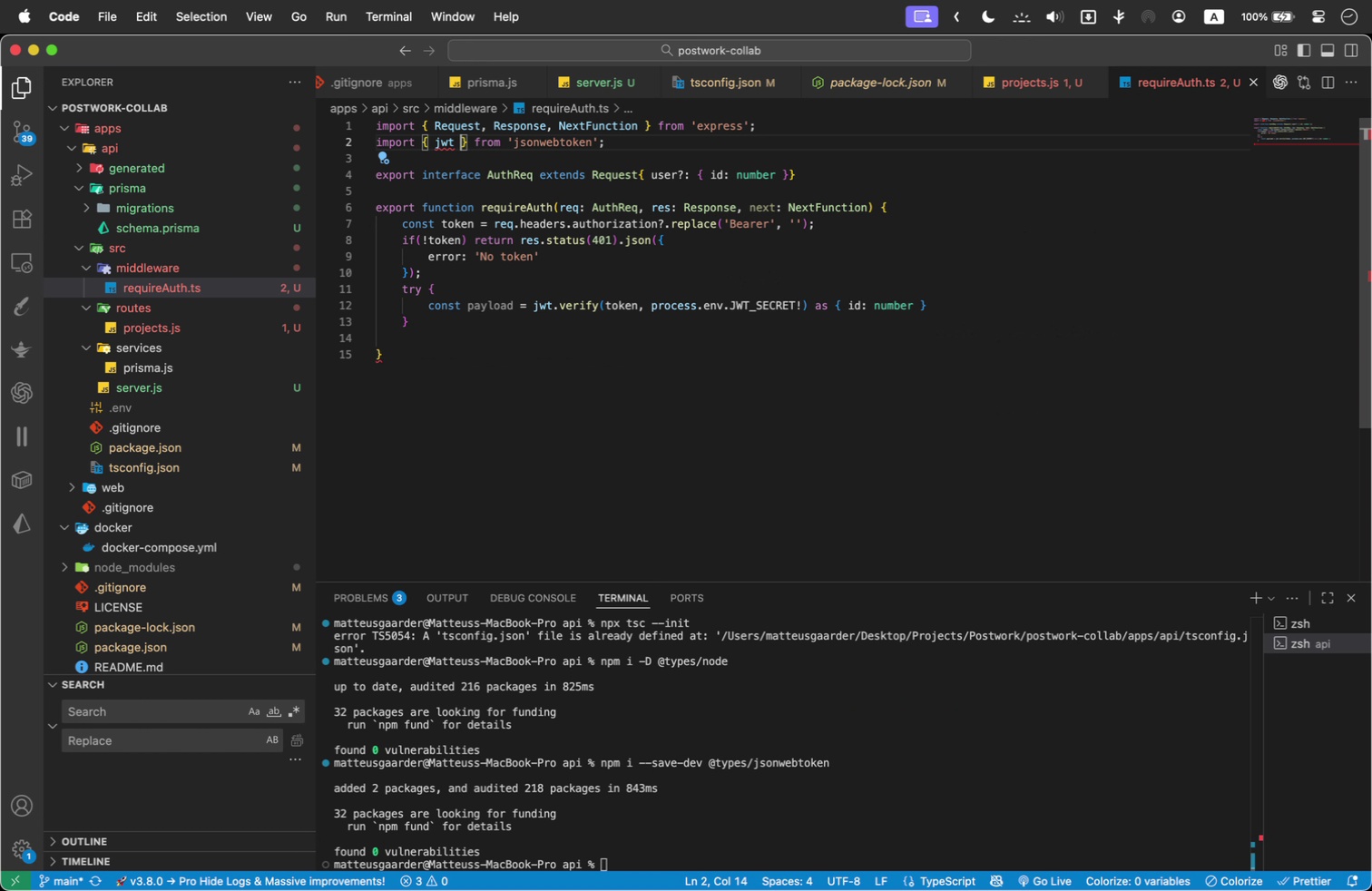 
key(Shift+ArrowRight)
 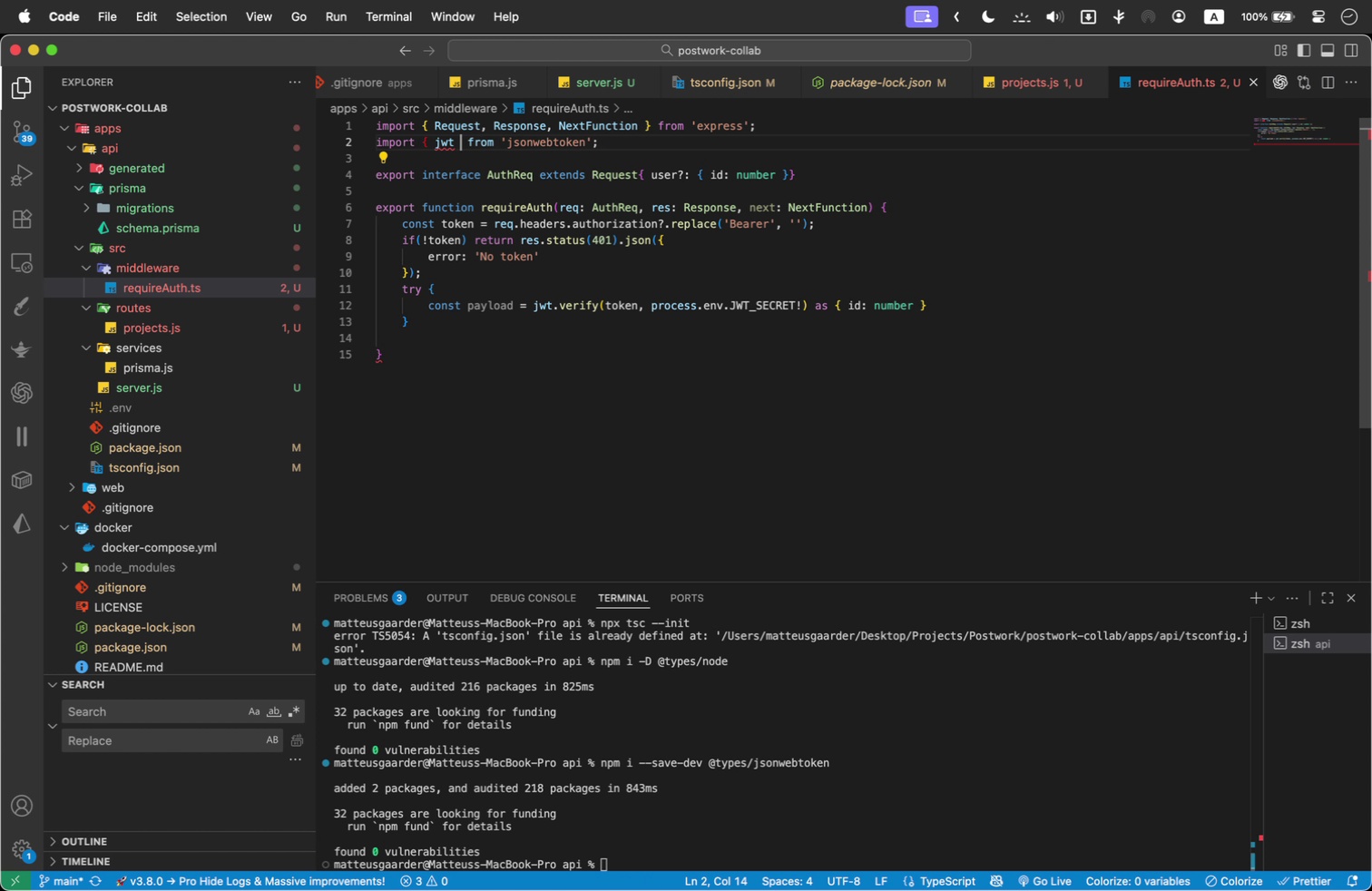 
key(Backspace)
 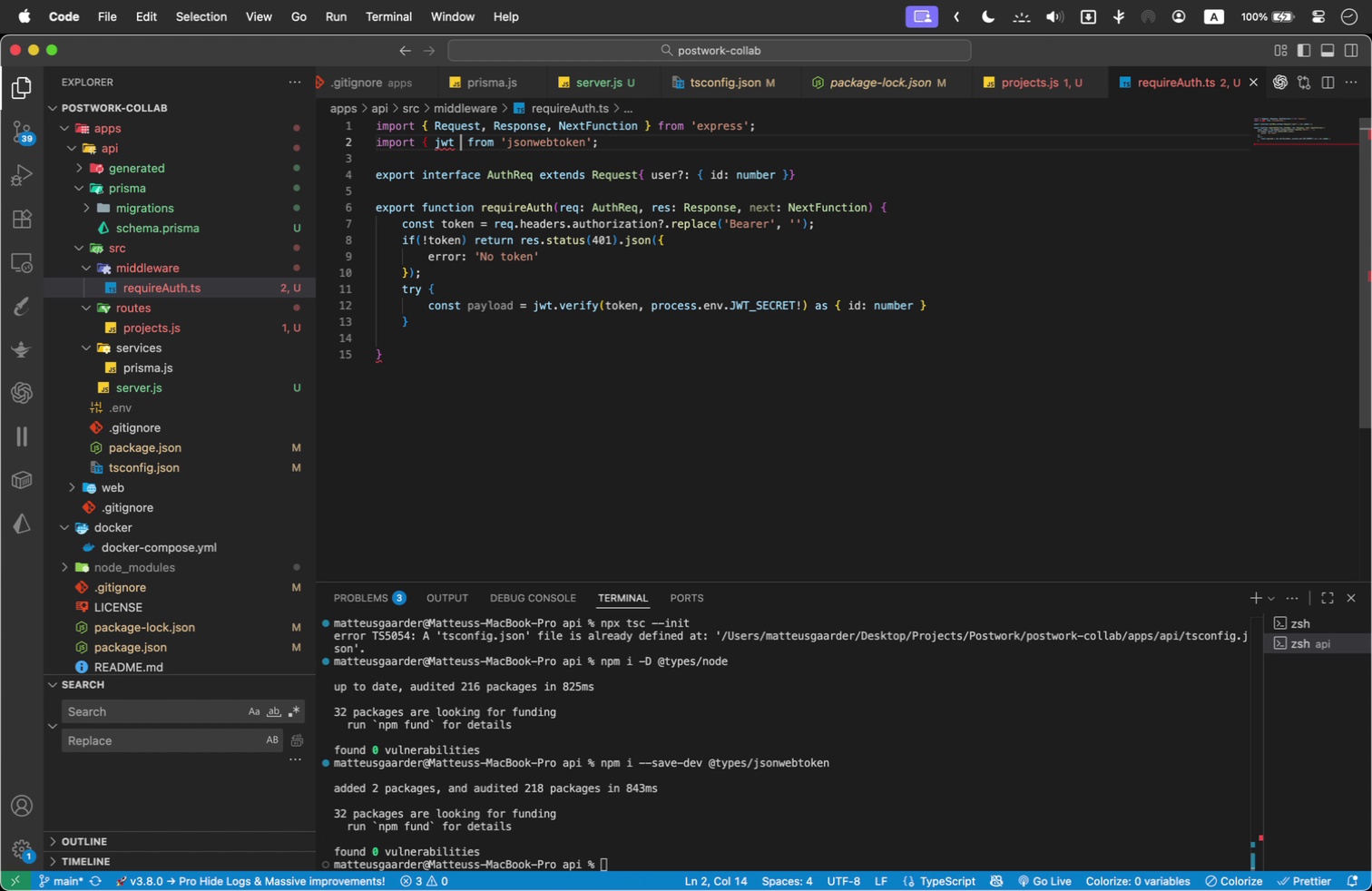 
key(Backspace)
 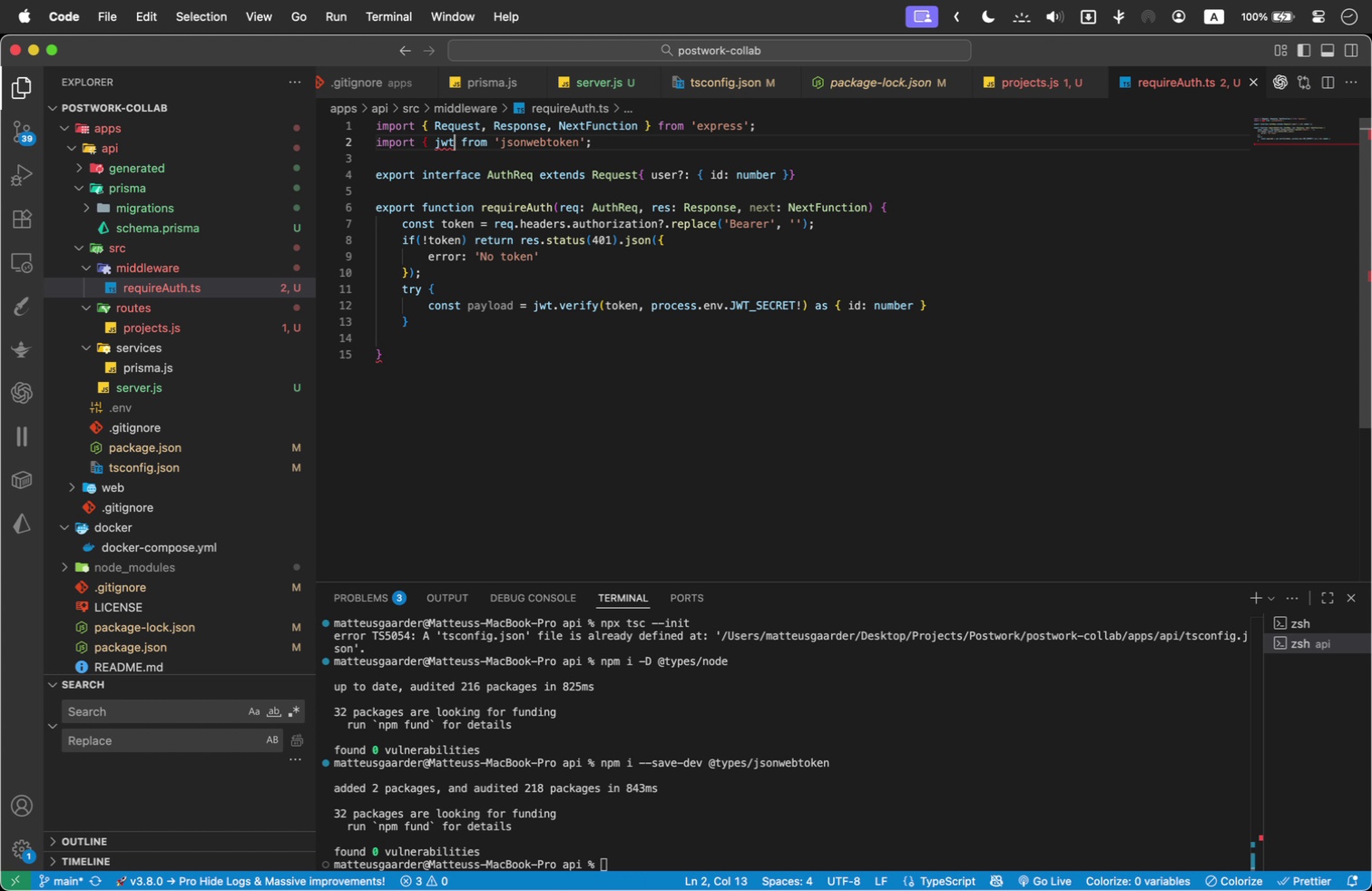 
key(ArrowLeft)
 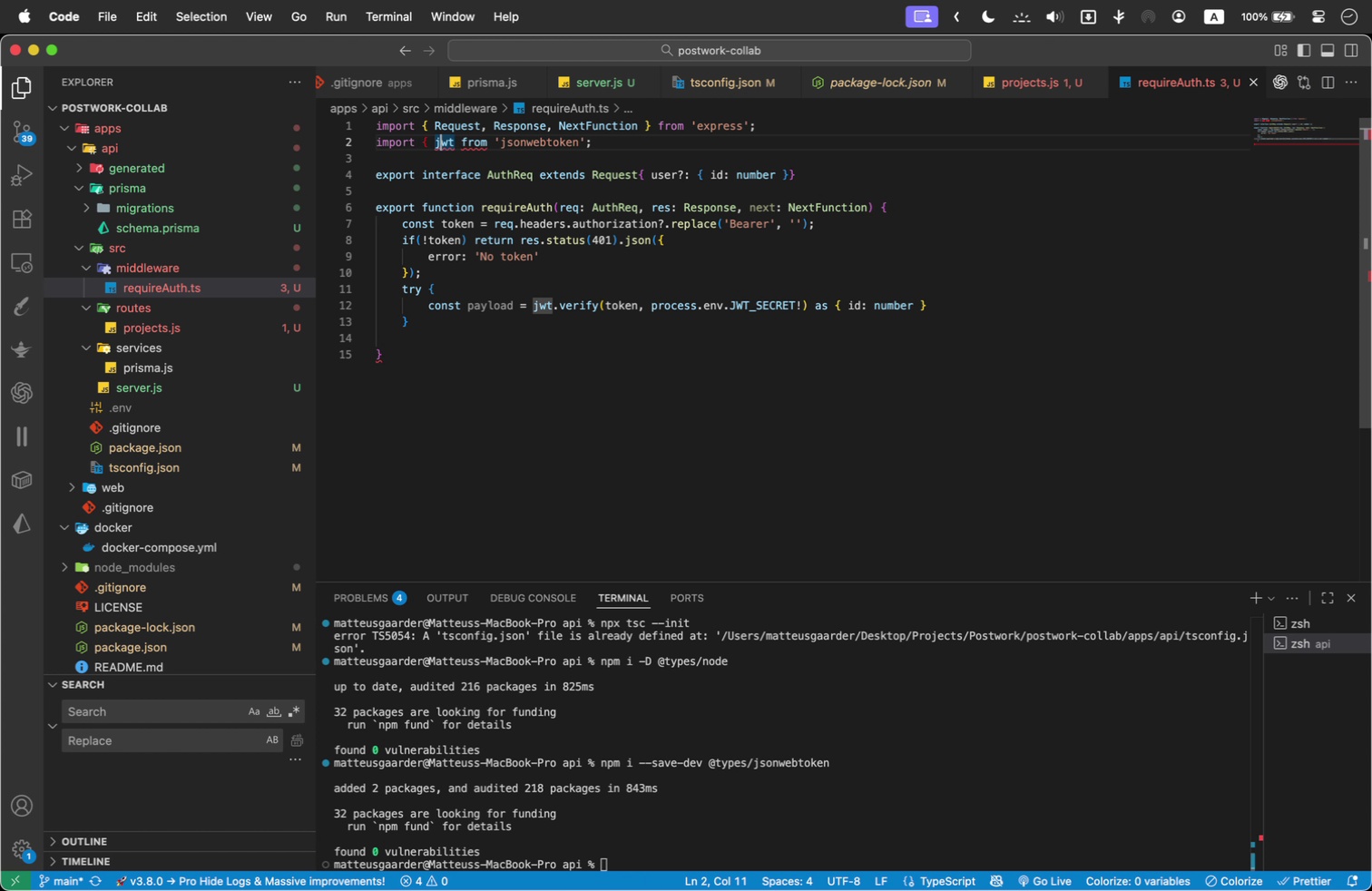 
key(ArrowLeft)
 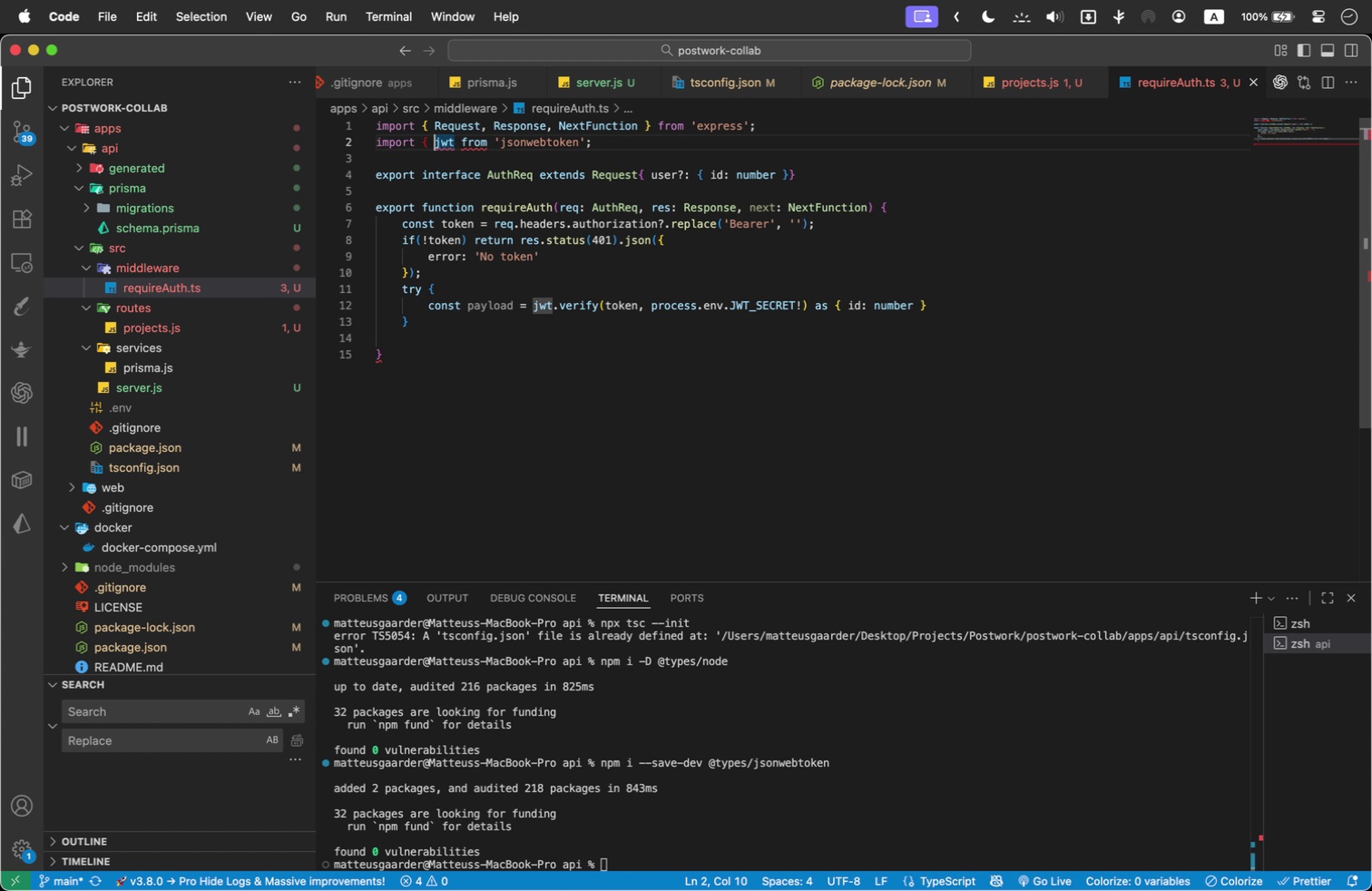 
key(ArrowLeft)
 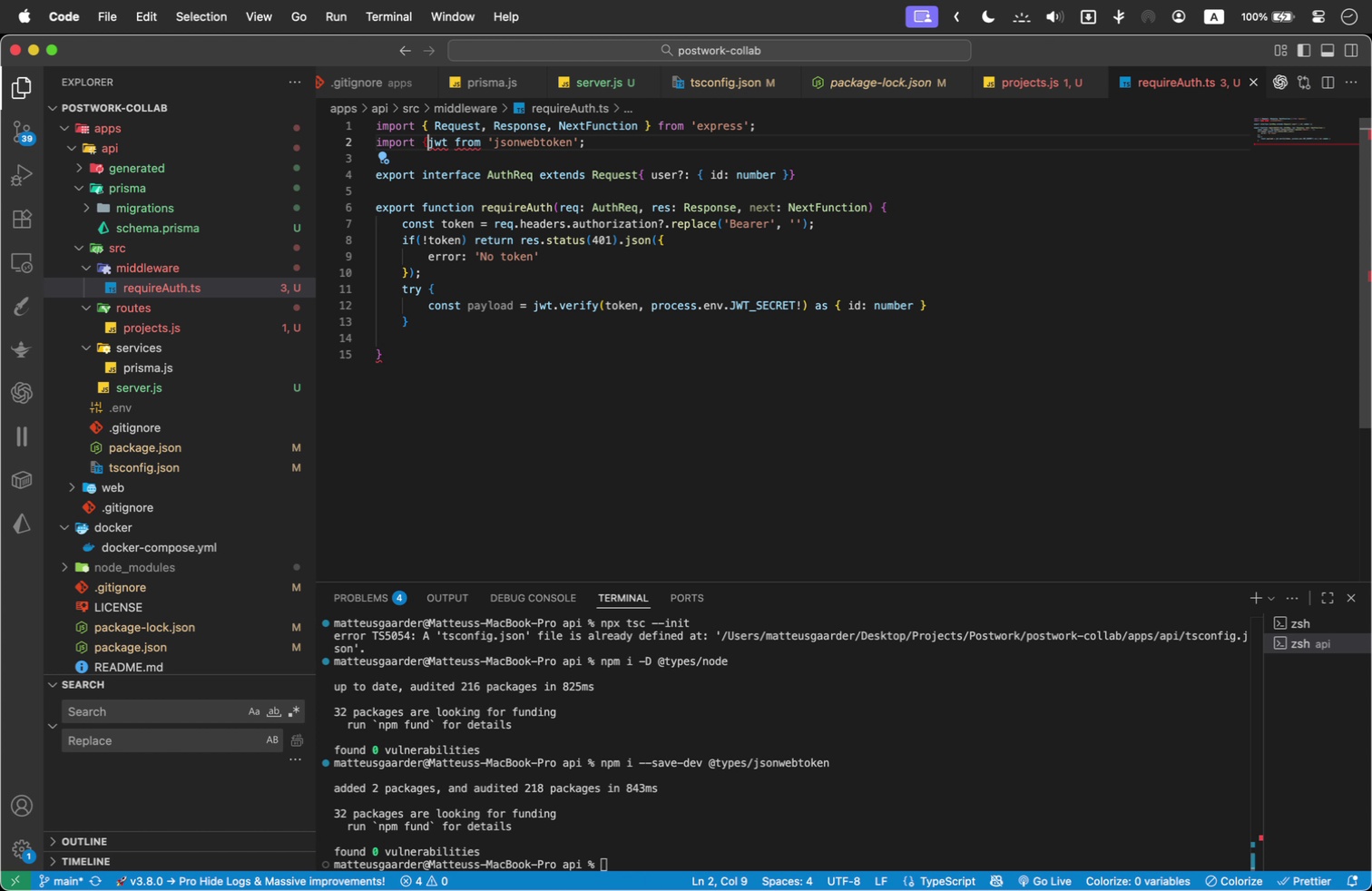 
key(Backspace)
 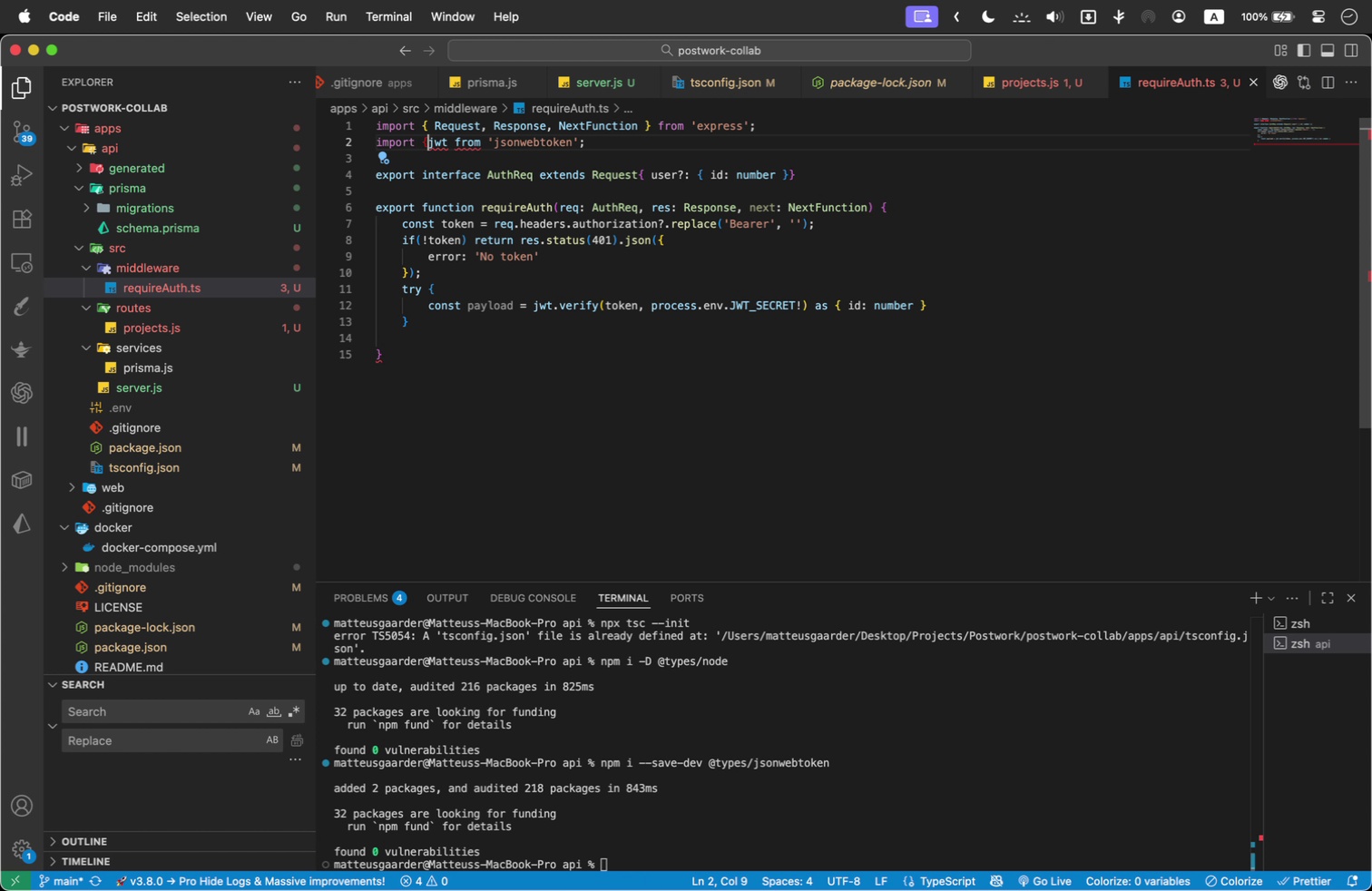 
key(Backspace)
 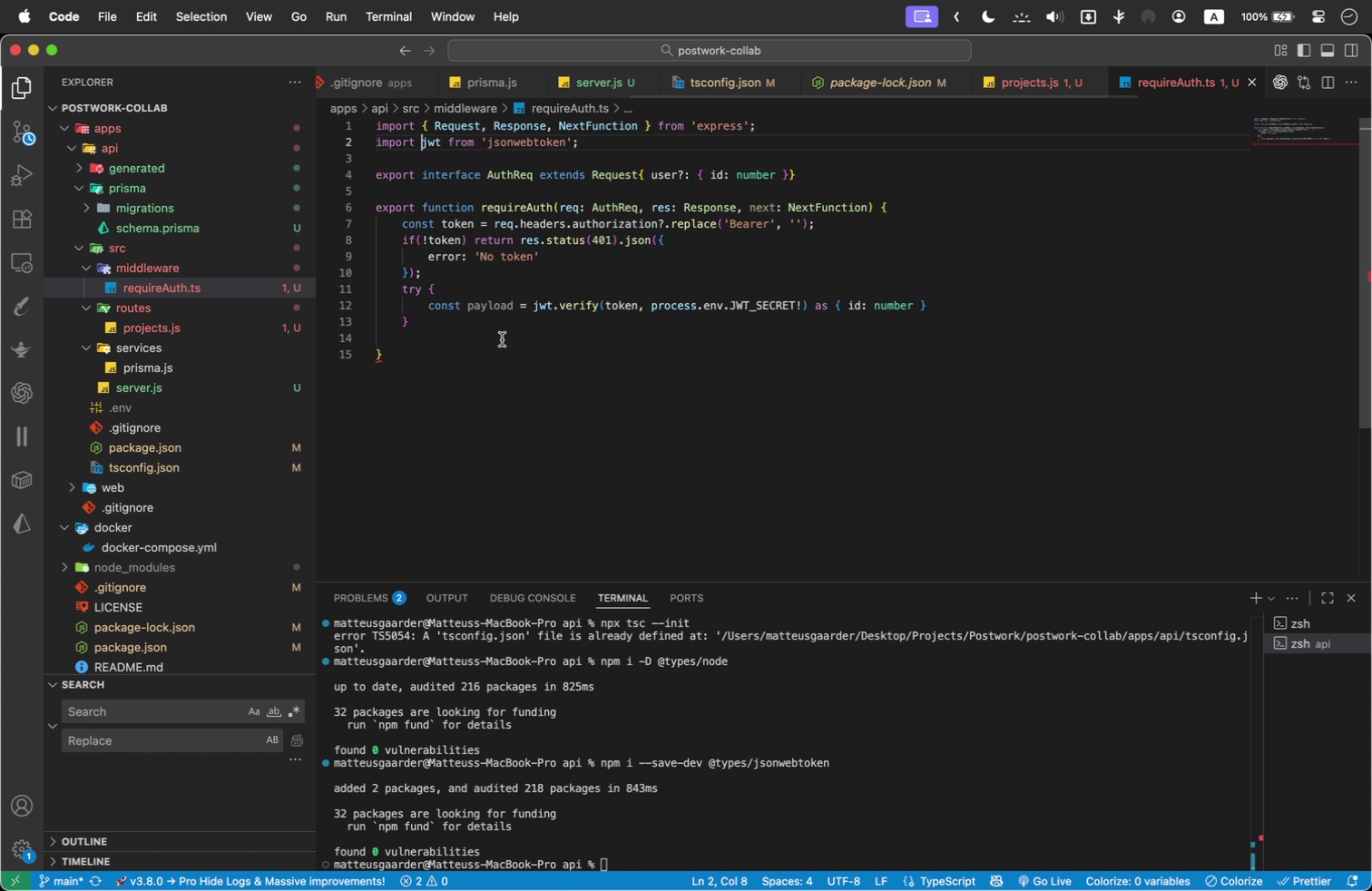 
key(Meta+Tab)
 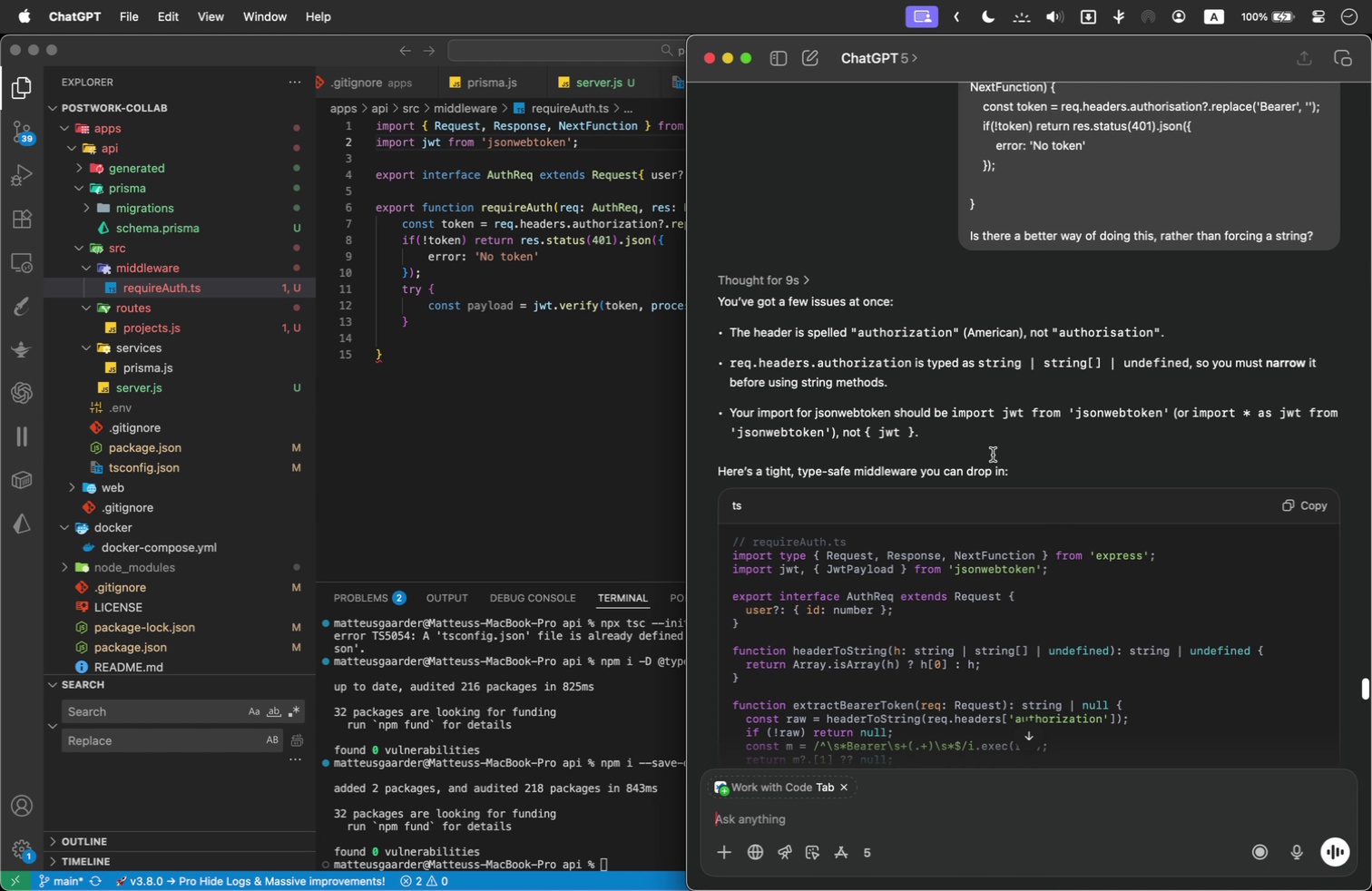 
wait(5.27)
 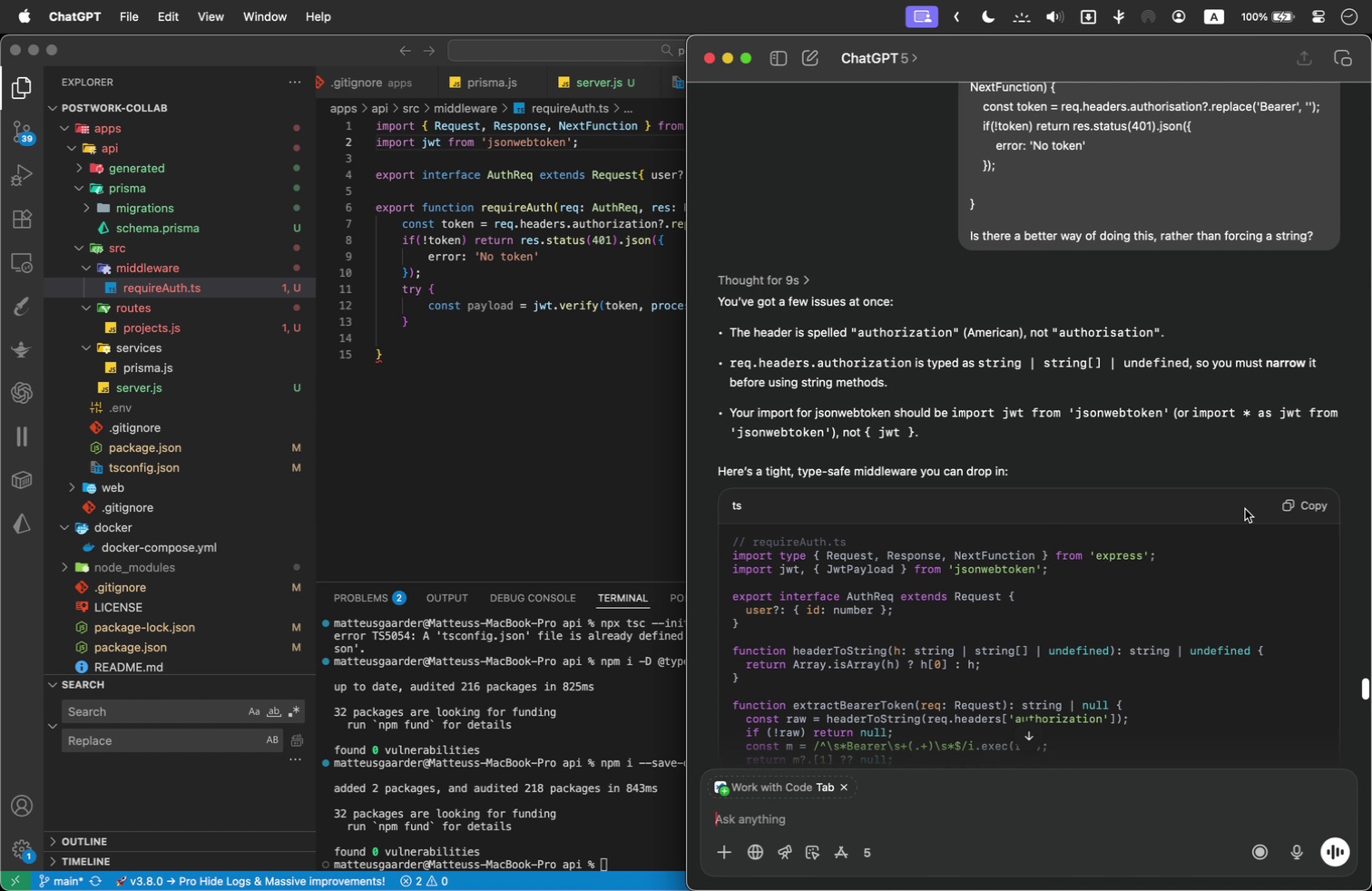 
scroll: coordinate [946, 479], scroll_direction: down, amount: 48.0
 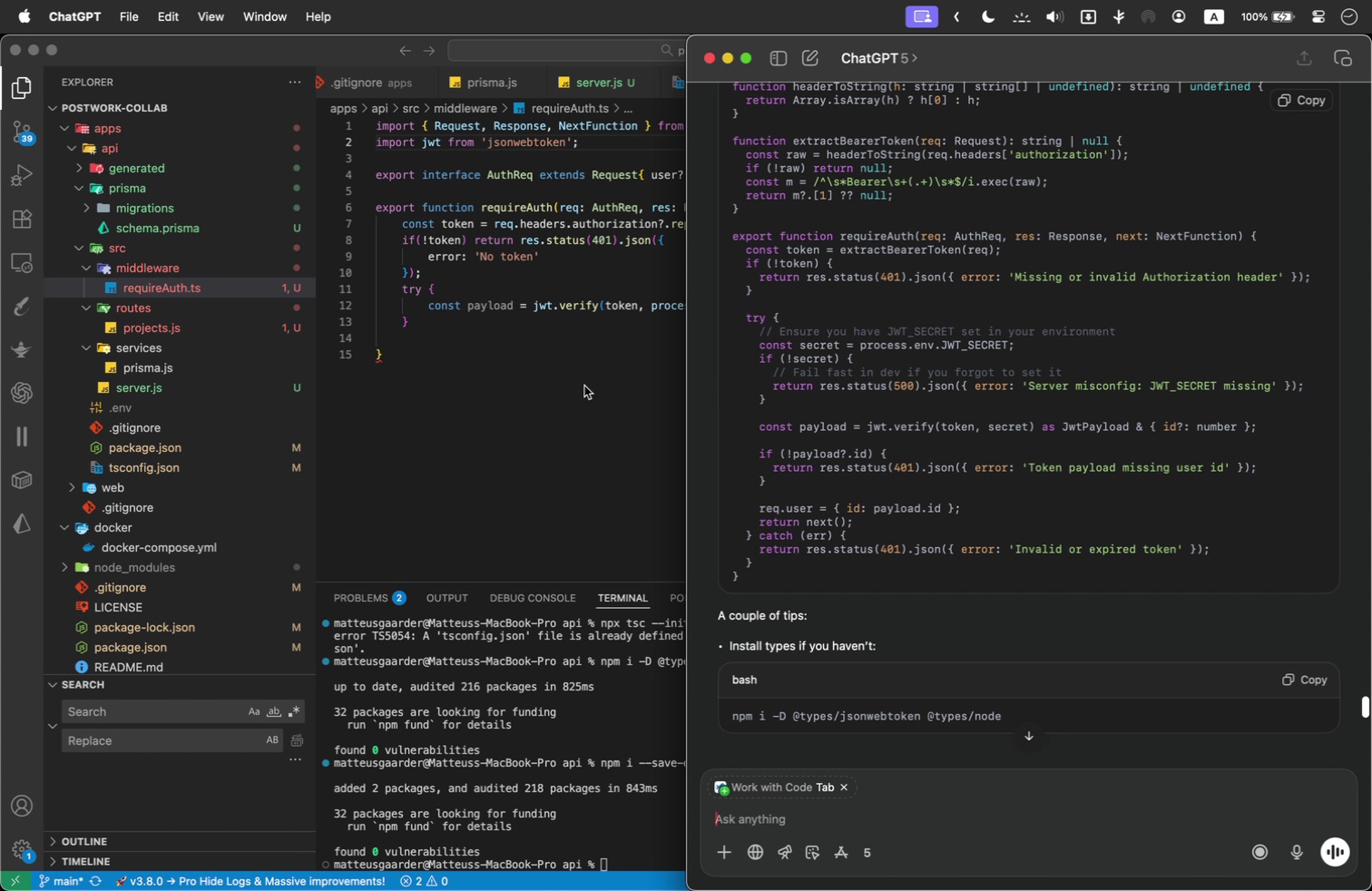 
left_click([484, 350])
 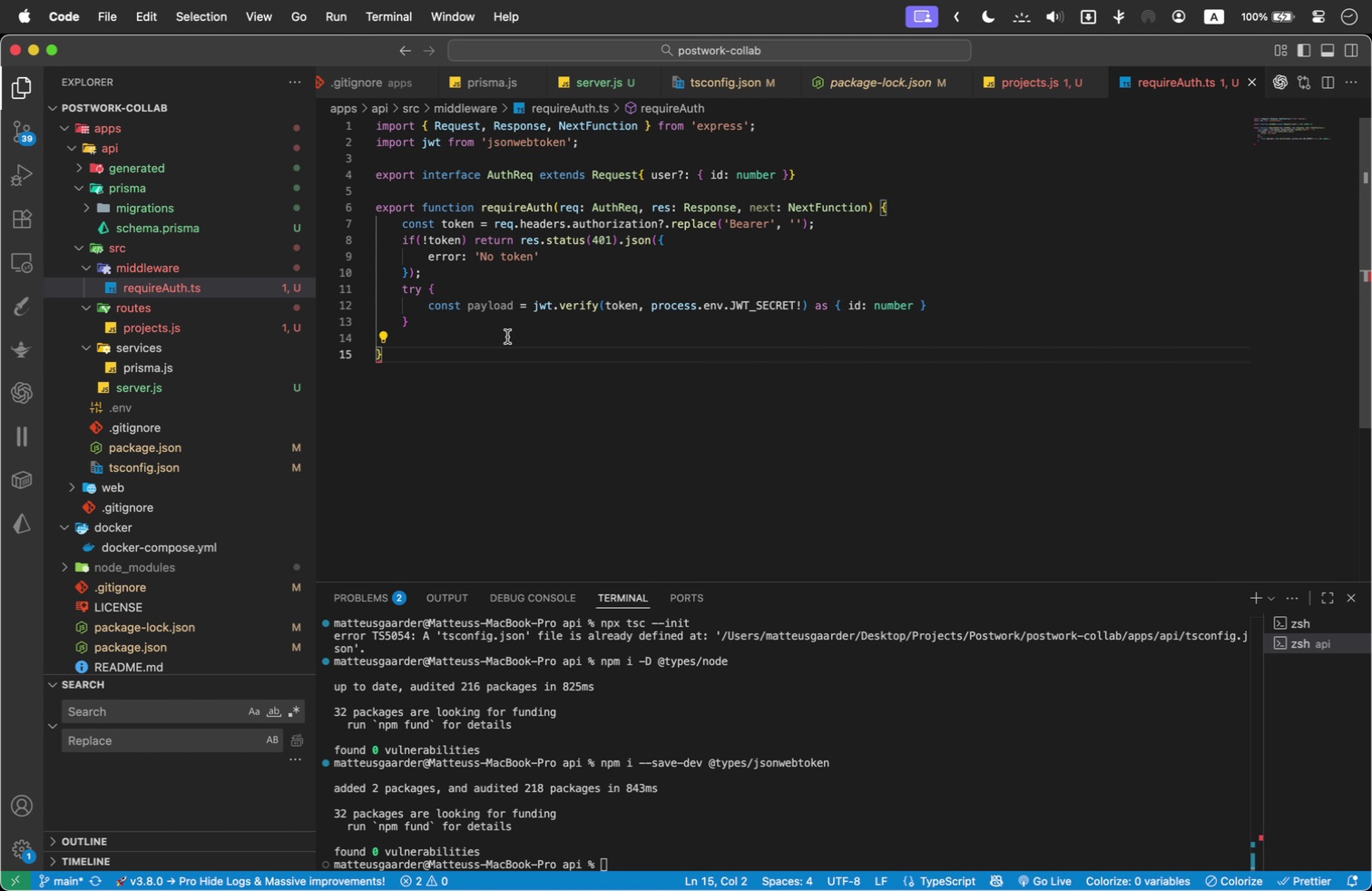 
left_click([507, 340])
 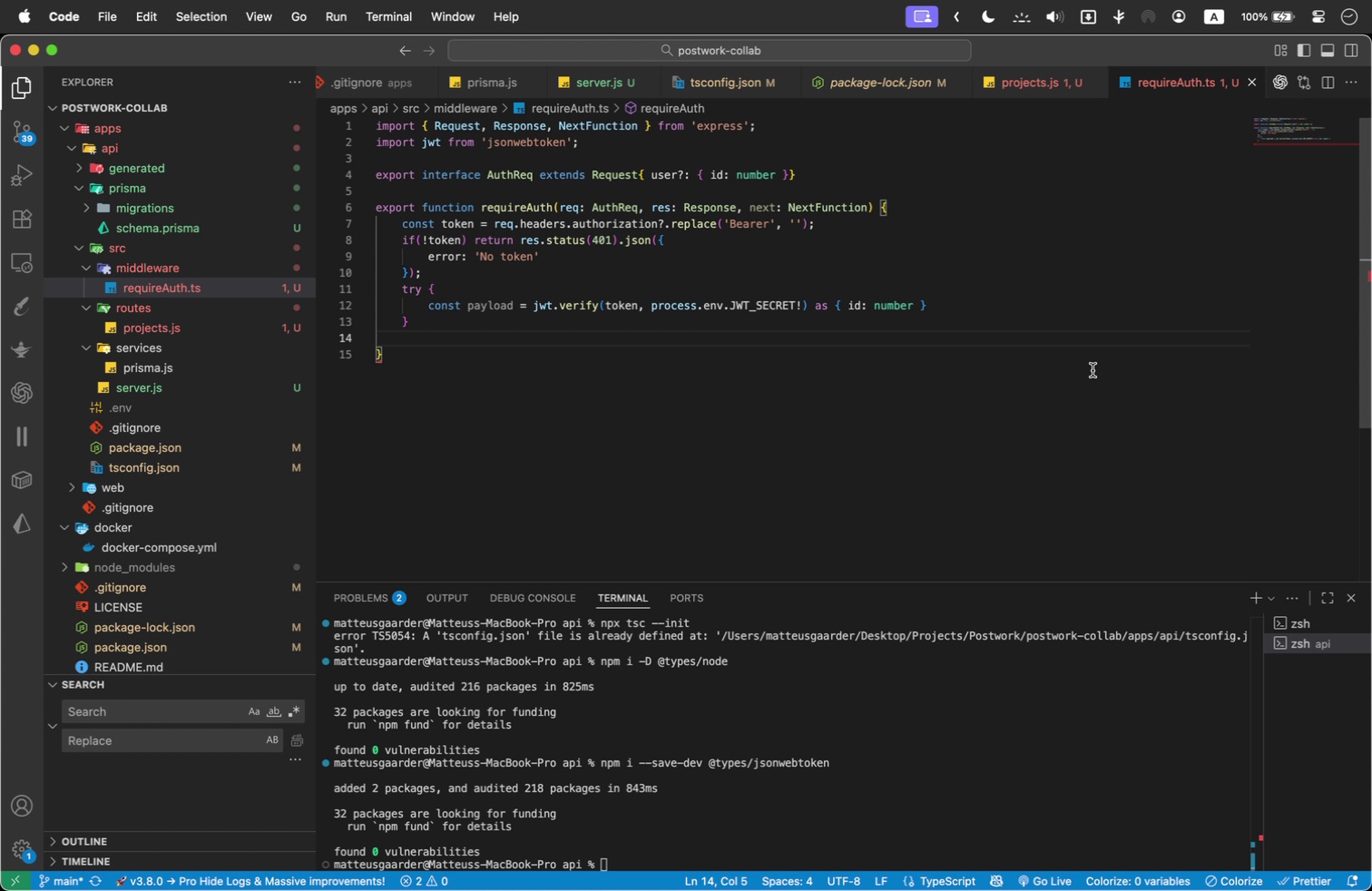 
key(ArrowLeft)
 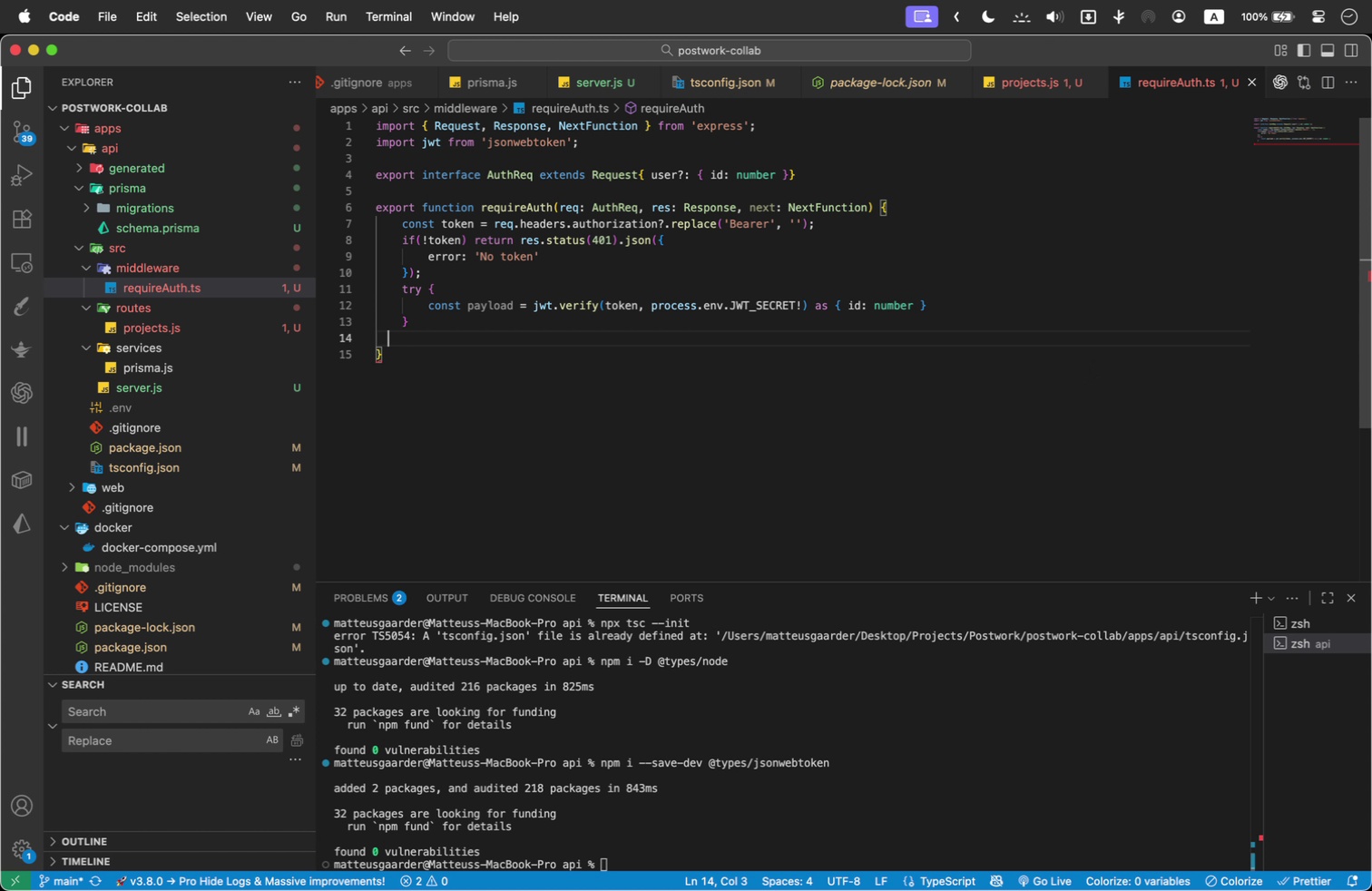 
key(ArrowLeft)
 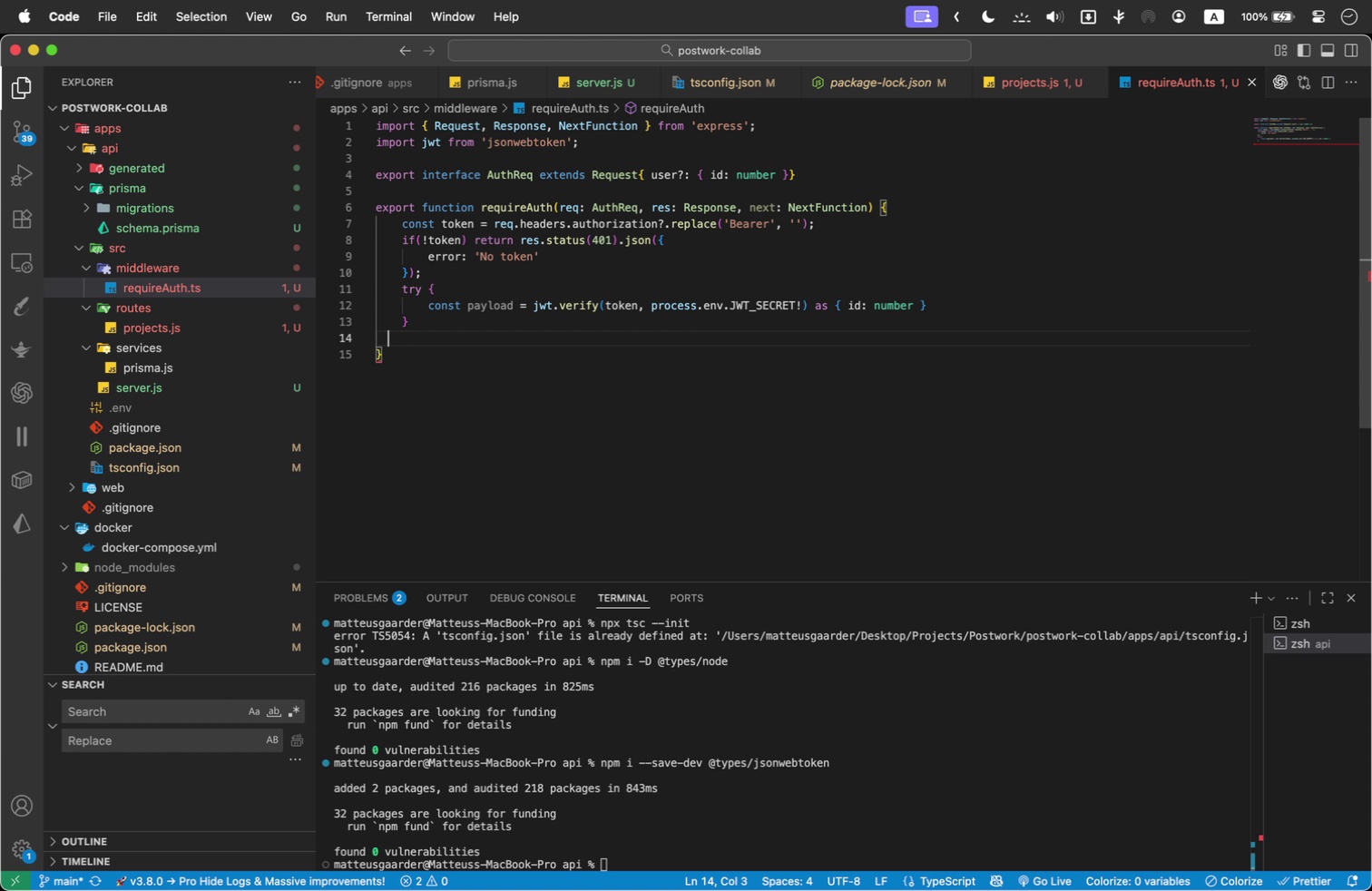 
key(ArrowLeft)
 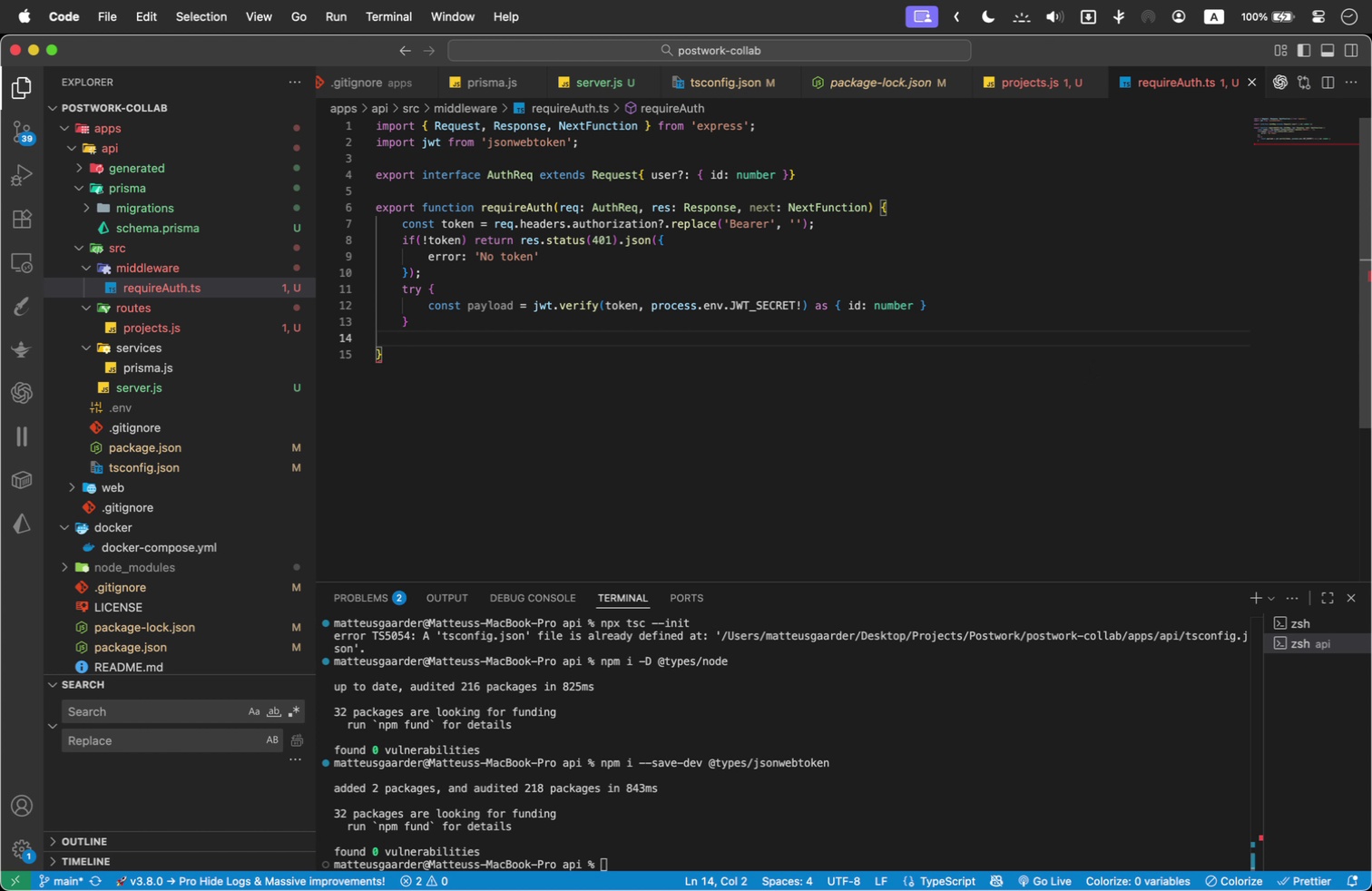 
key(ArrowLeft)
 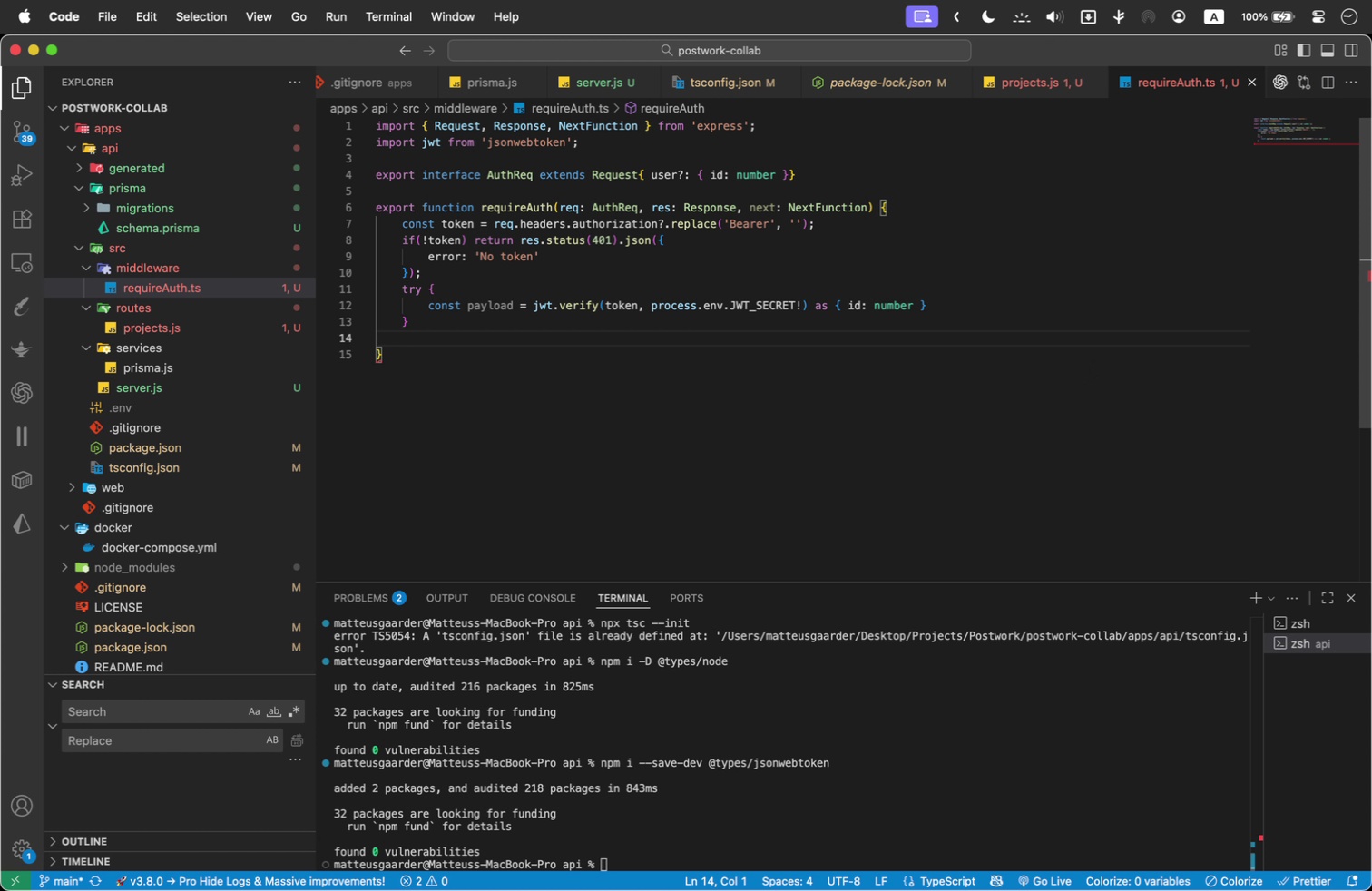 
key(ArrowUp)
 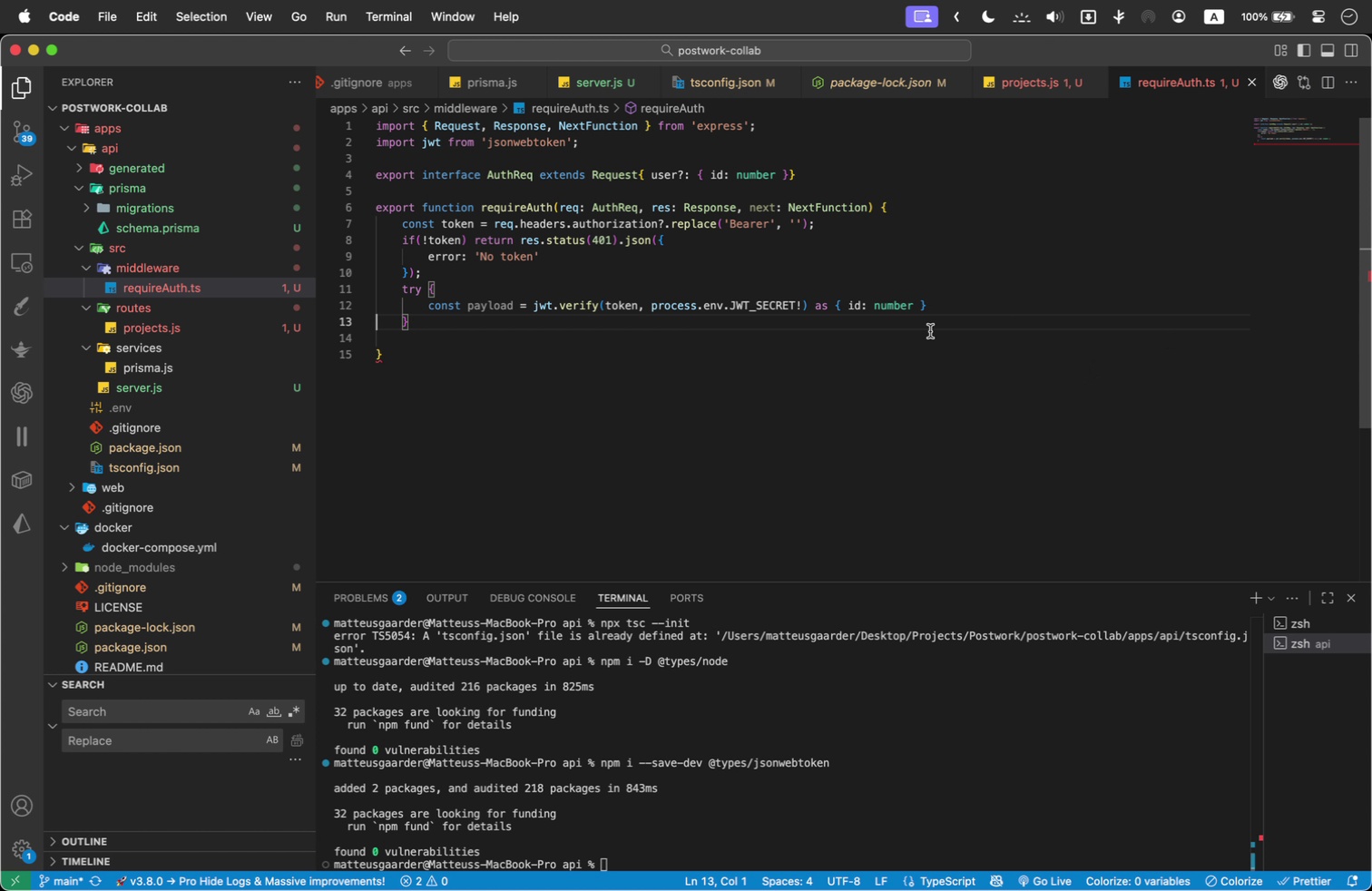 
left_click([974, 307])
 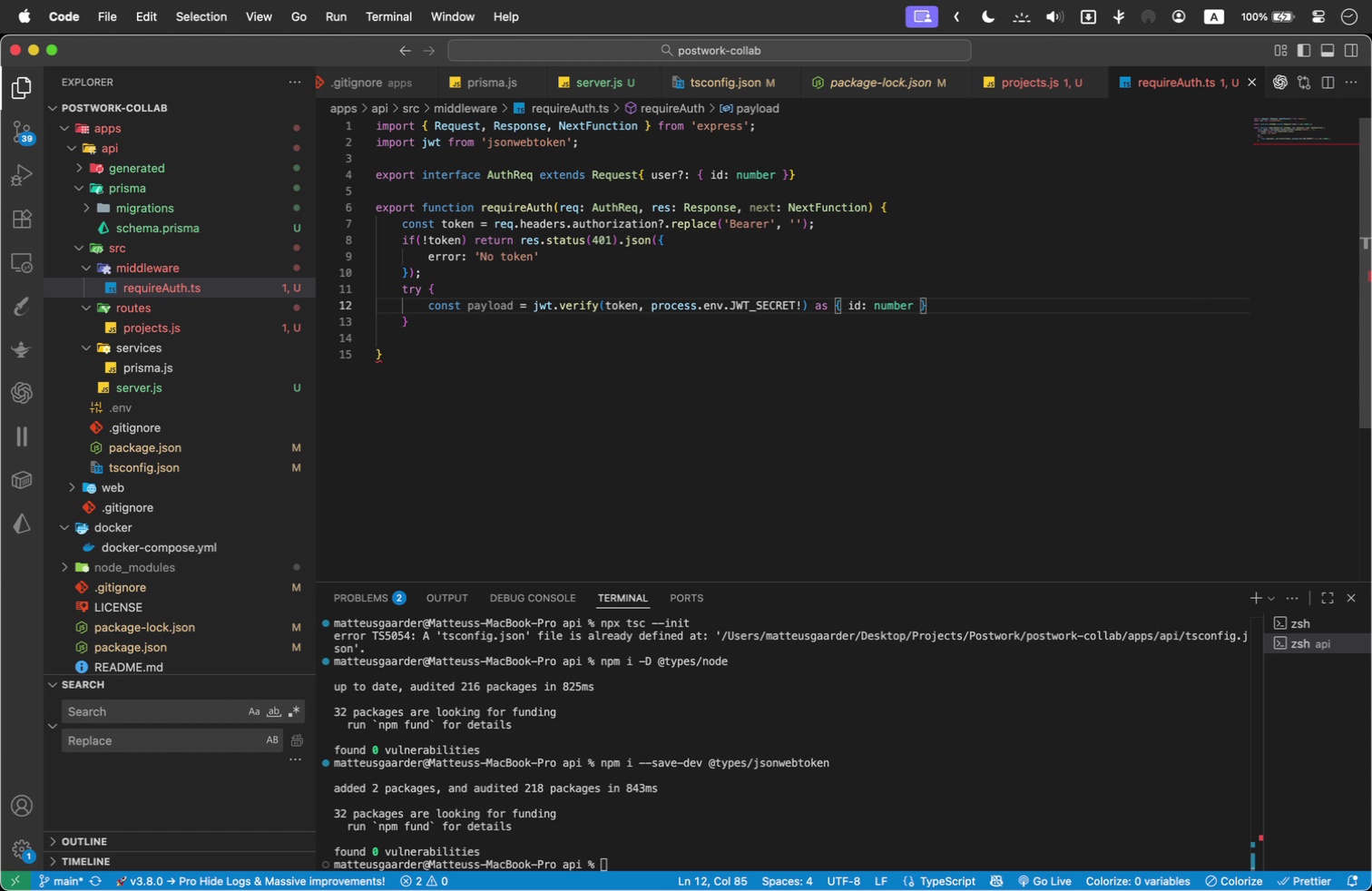 
key(Semicolon)
 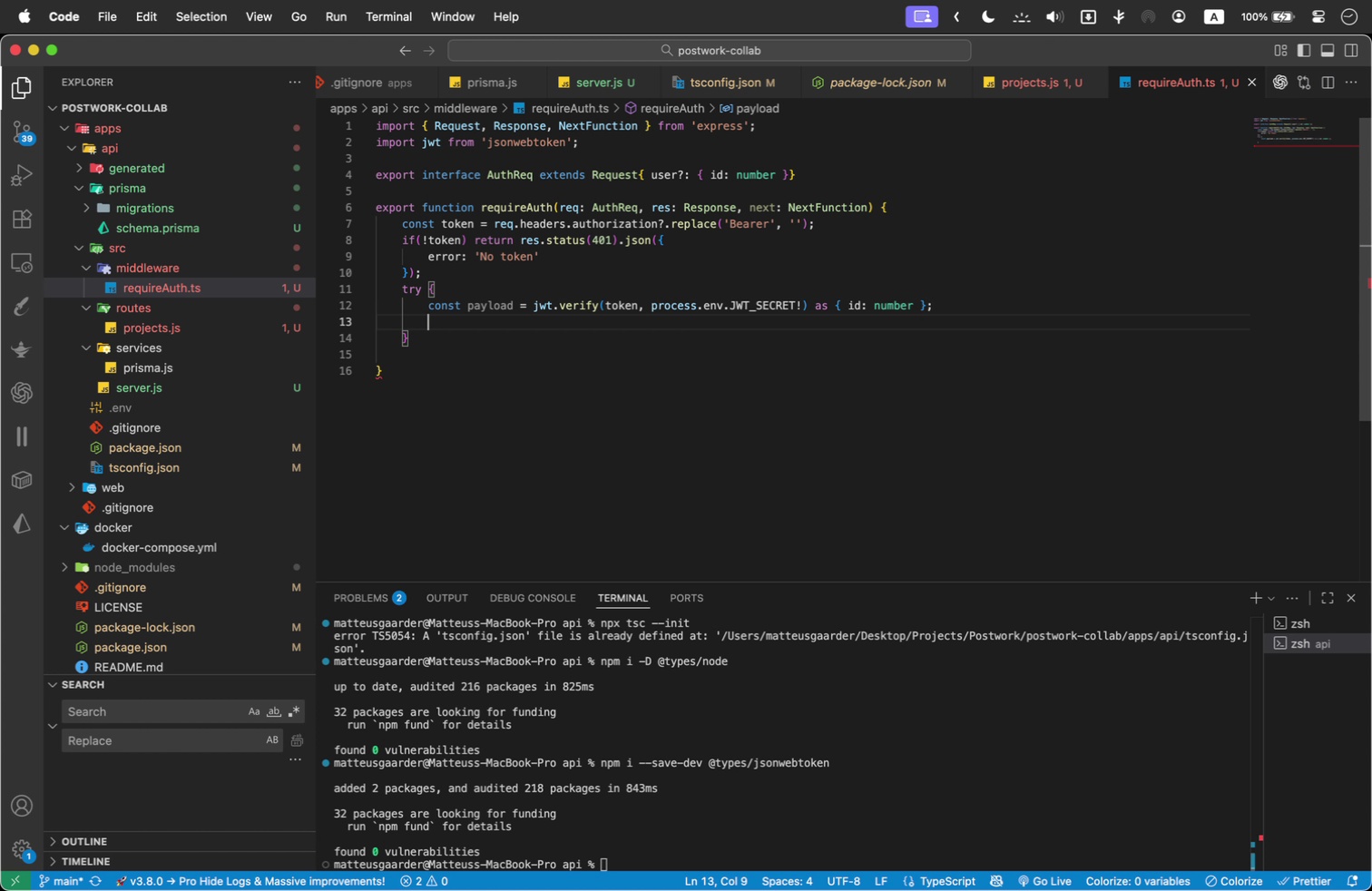 
key(Enter)
 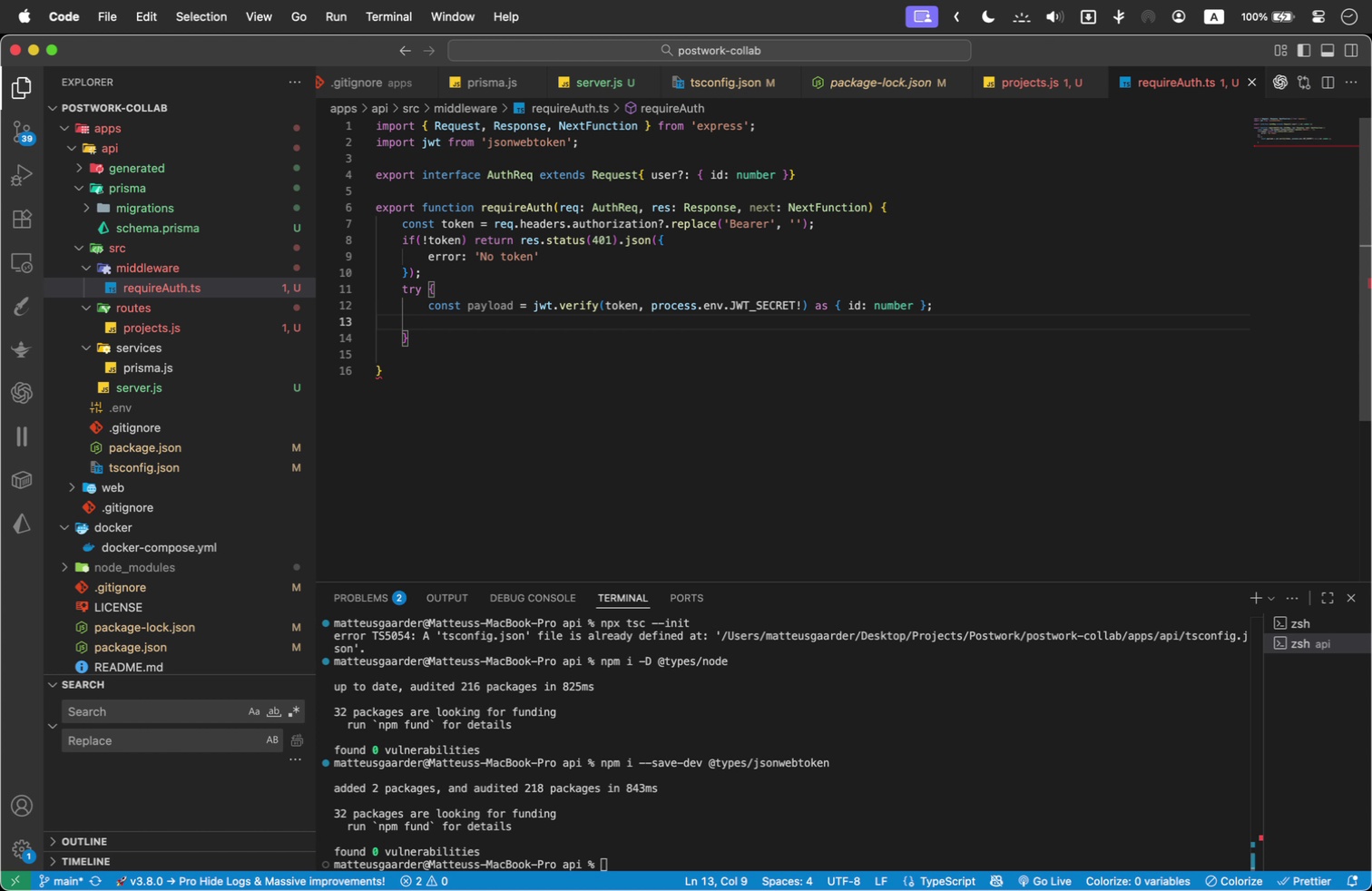 
type(req.user = { id: payload.id )
 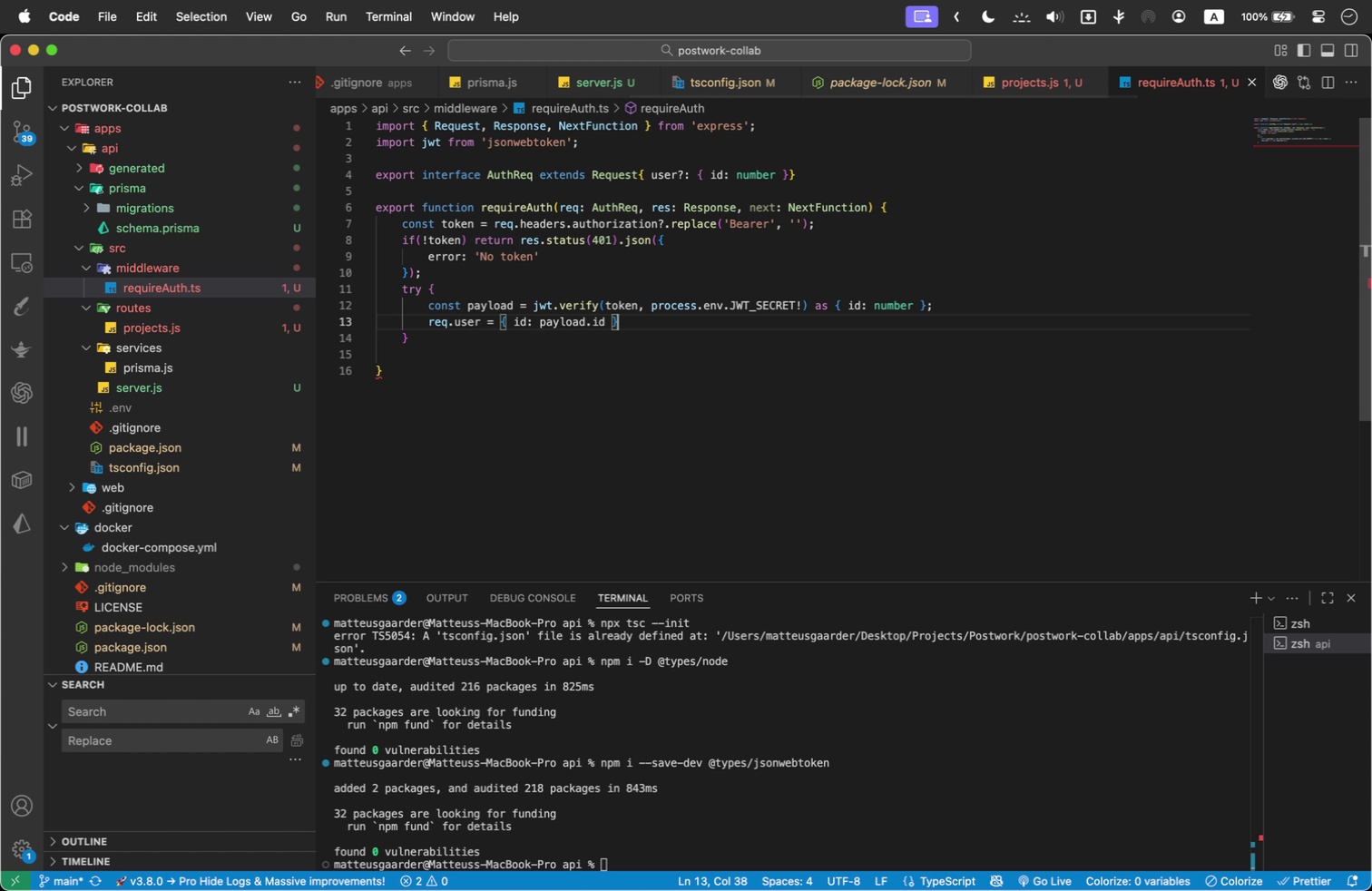 
 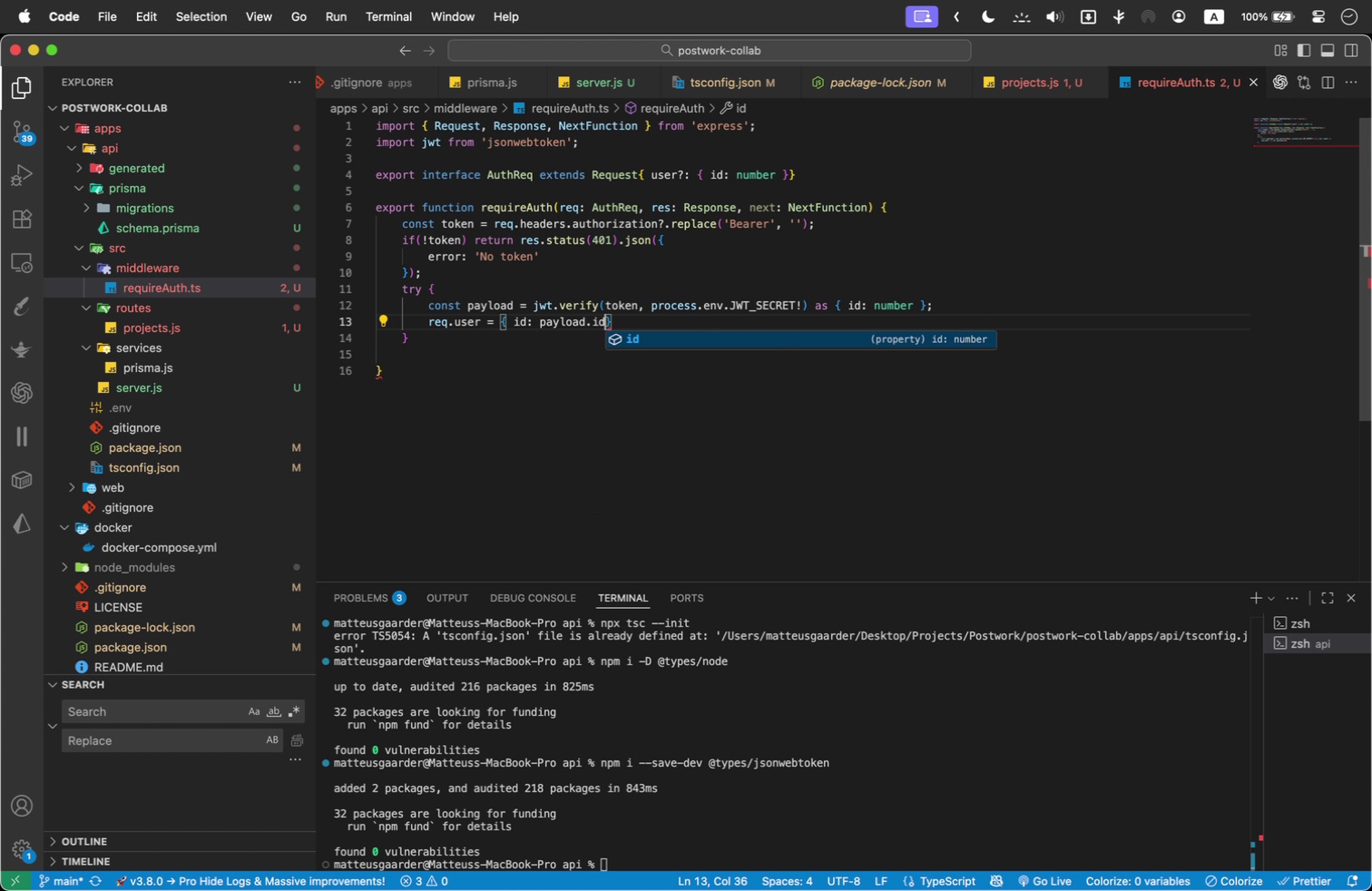 
key(ArrowRight)
 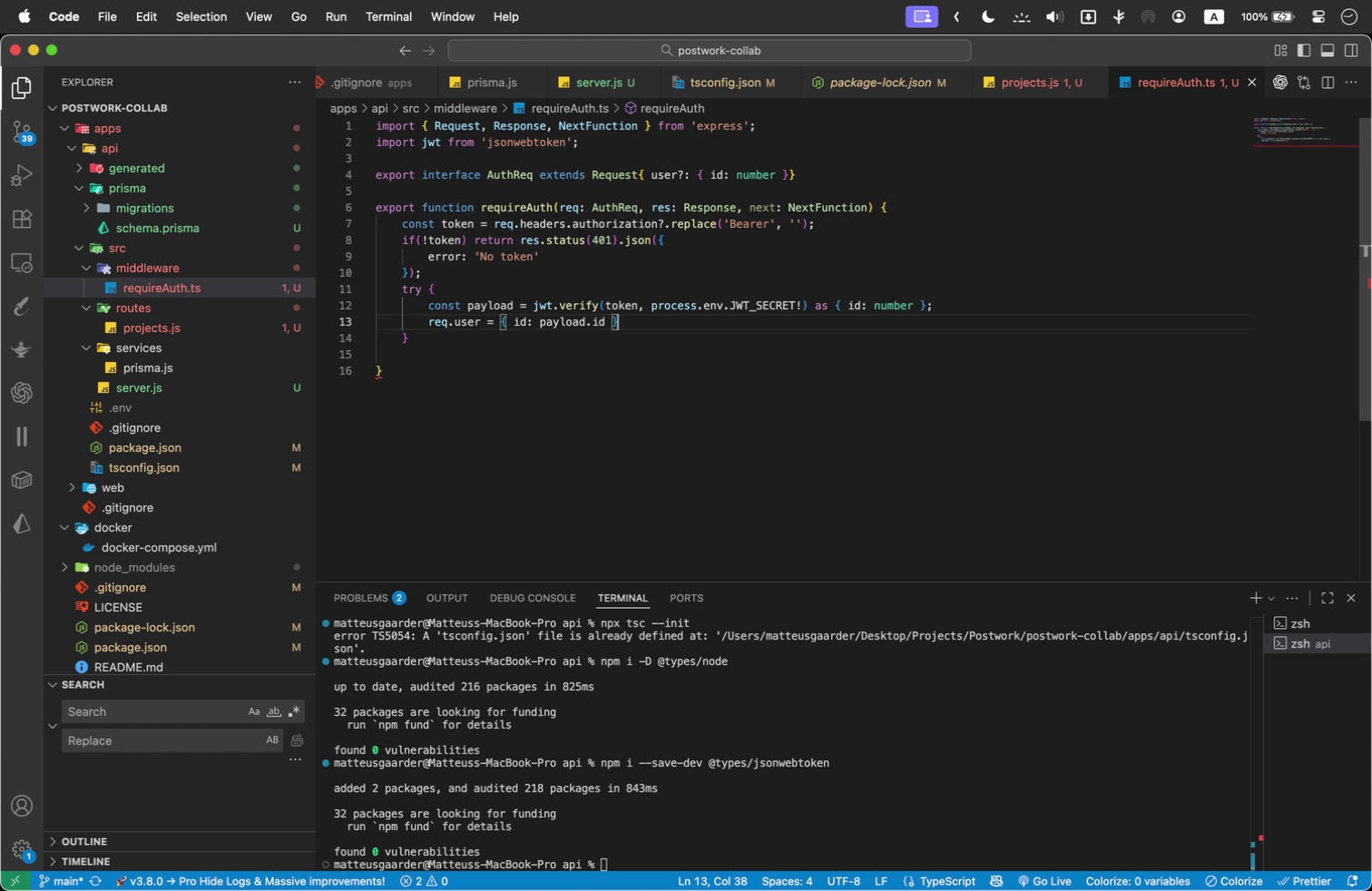 
key(Semicolon)
 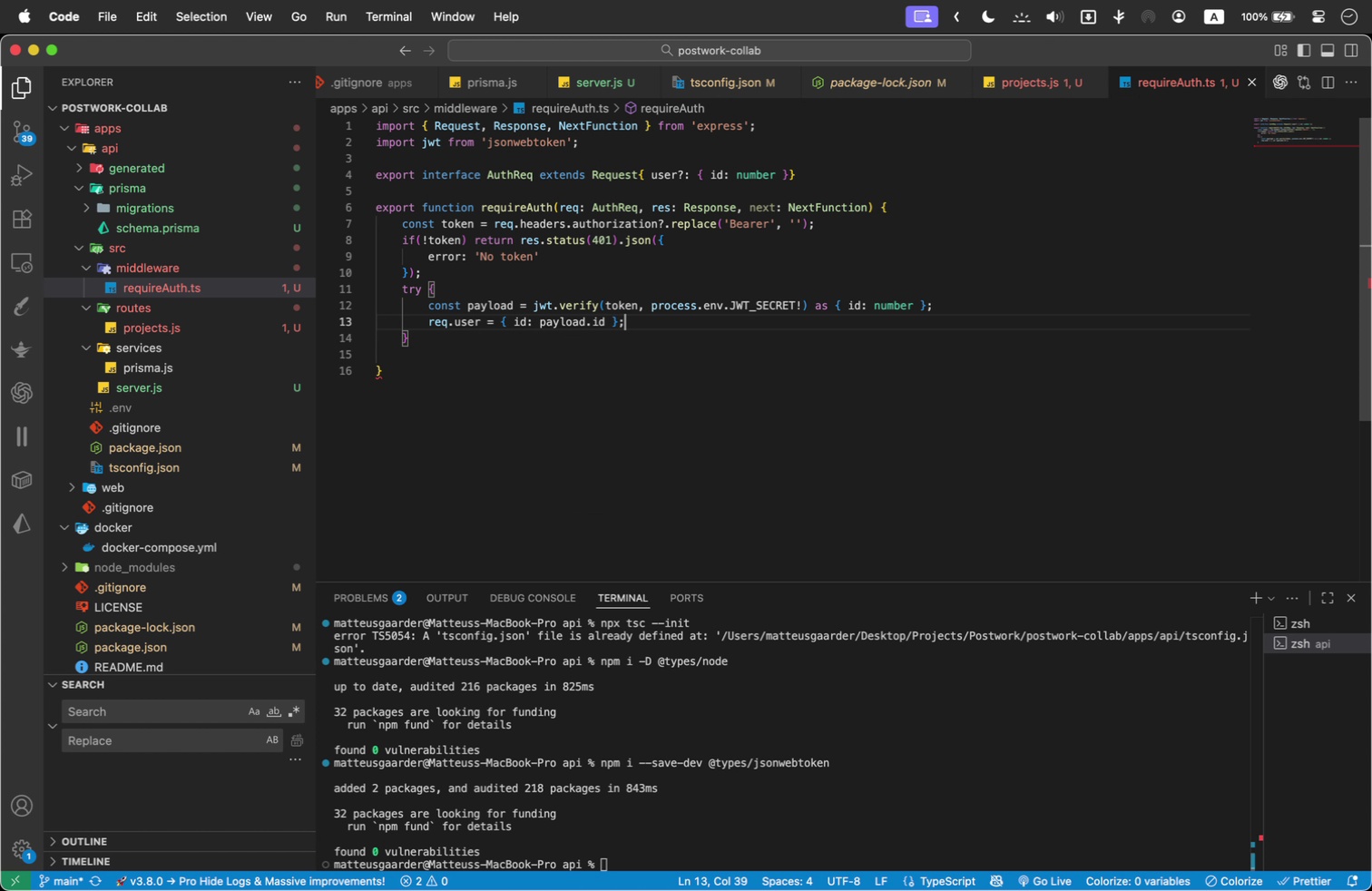 
key(Enter)
 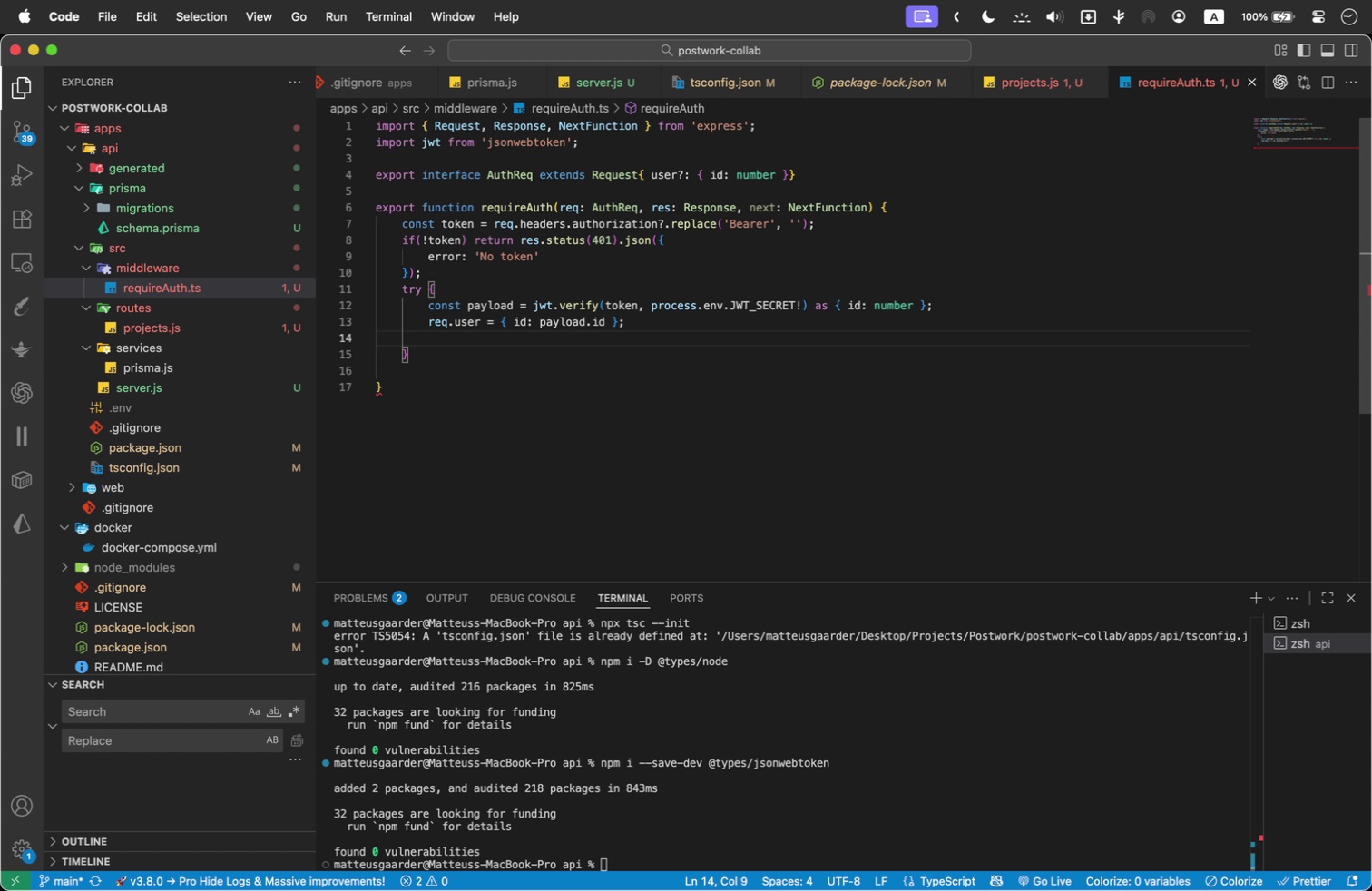 
type(next();)
 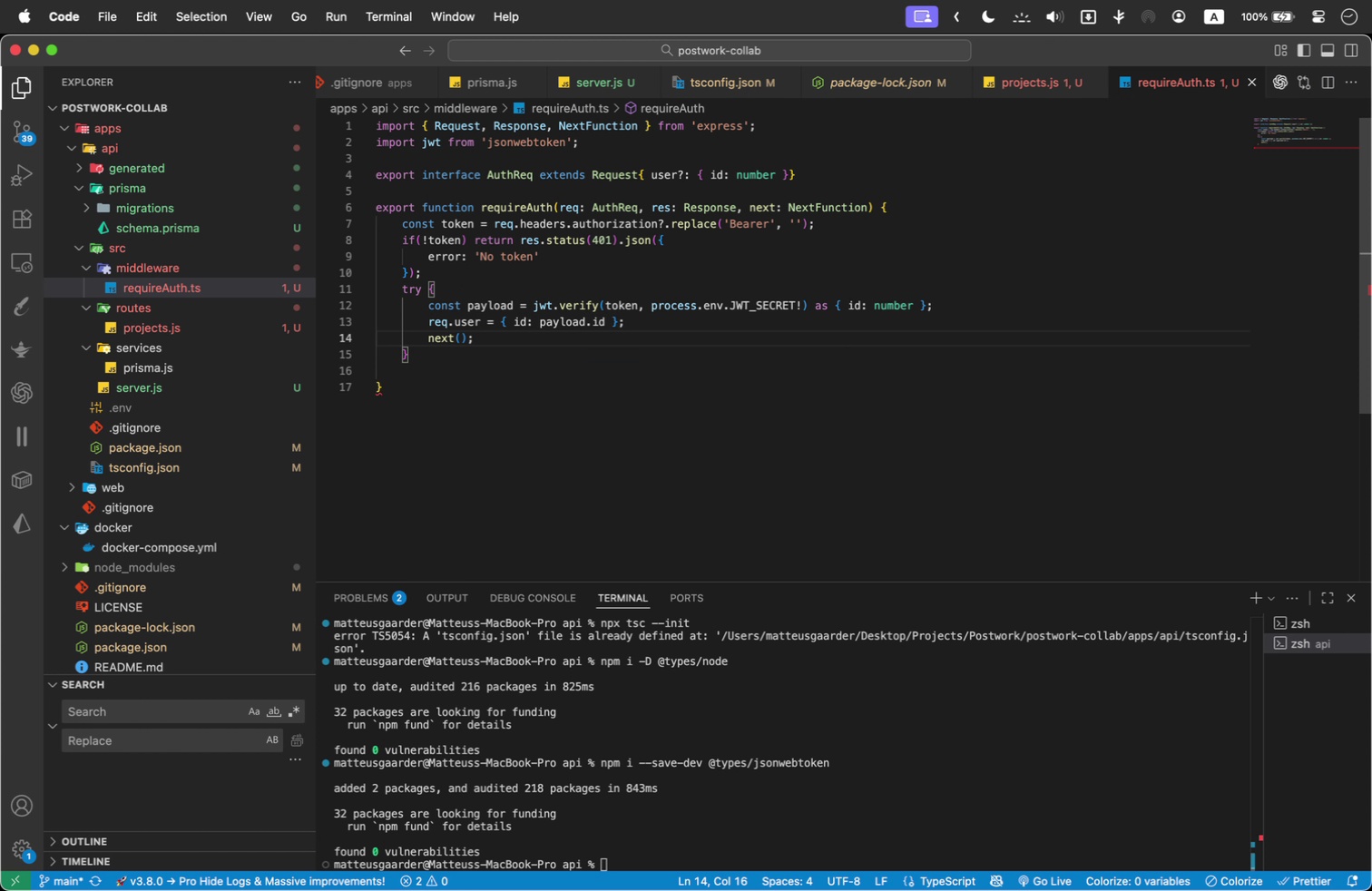 
left_click([643, 357])
 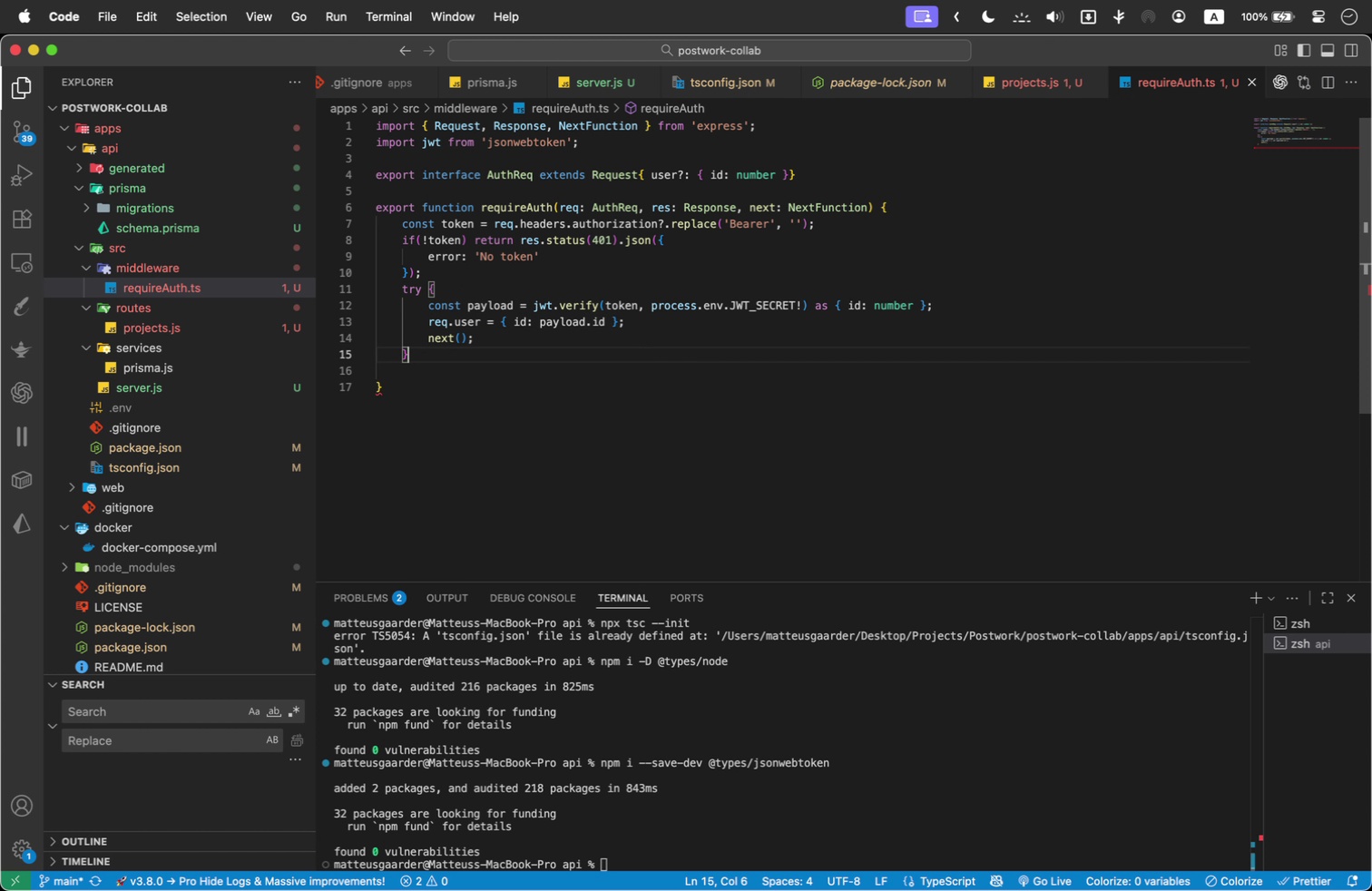 
type( catch {)
 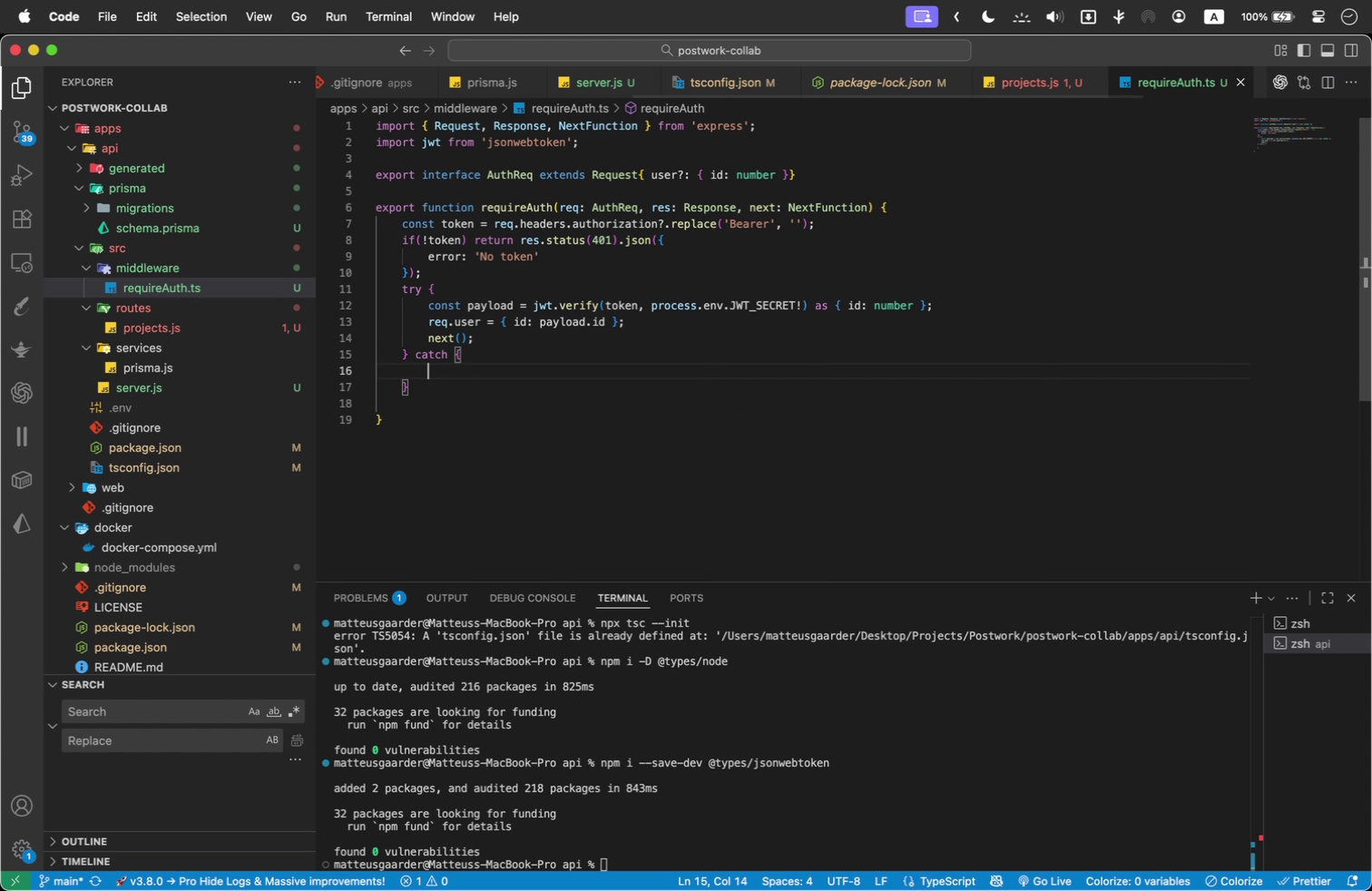 
 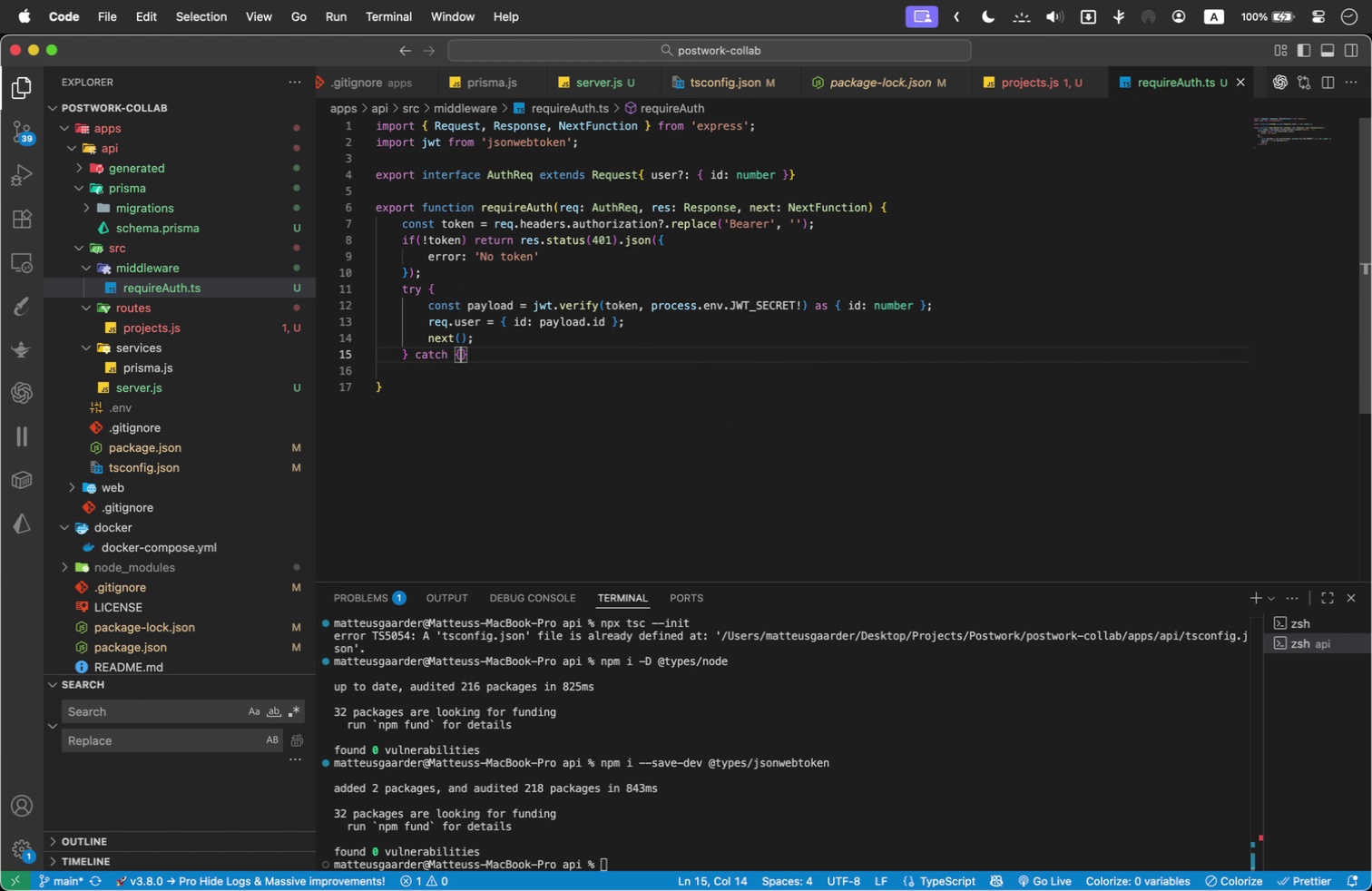 
key(Enter)
 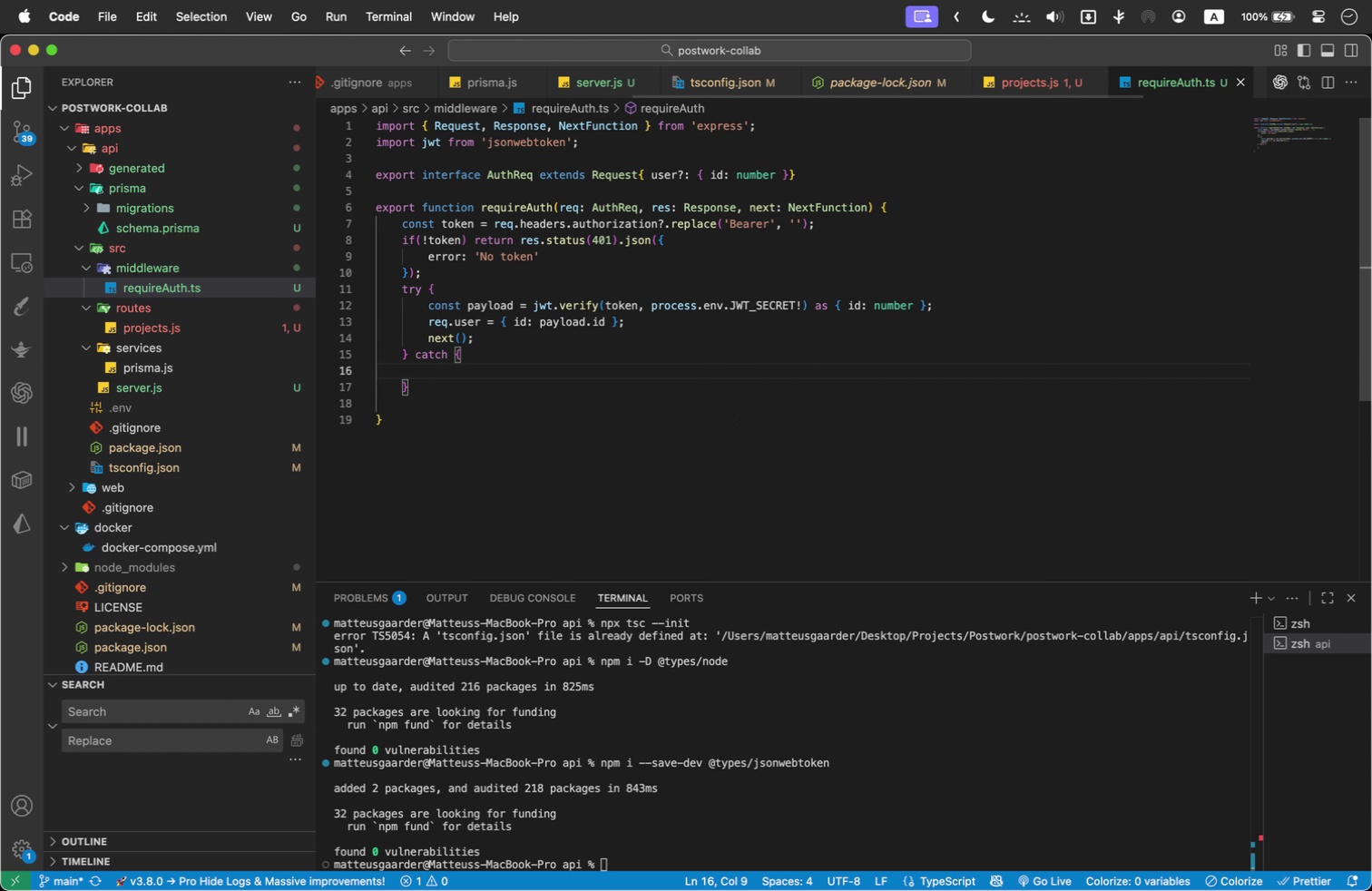 
type(res.st)
 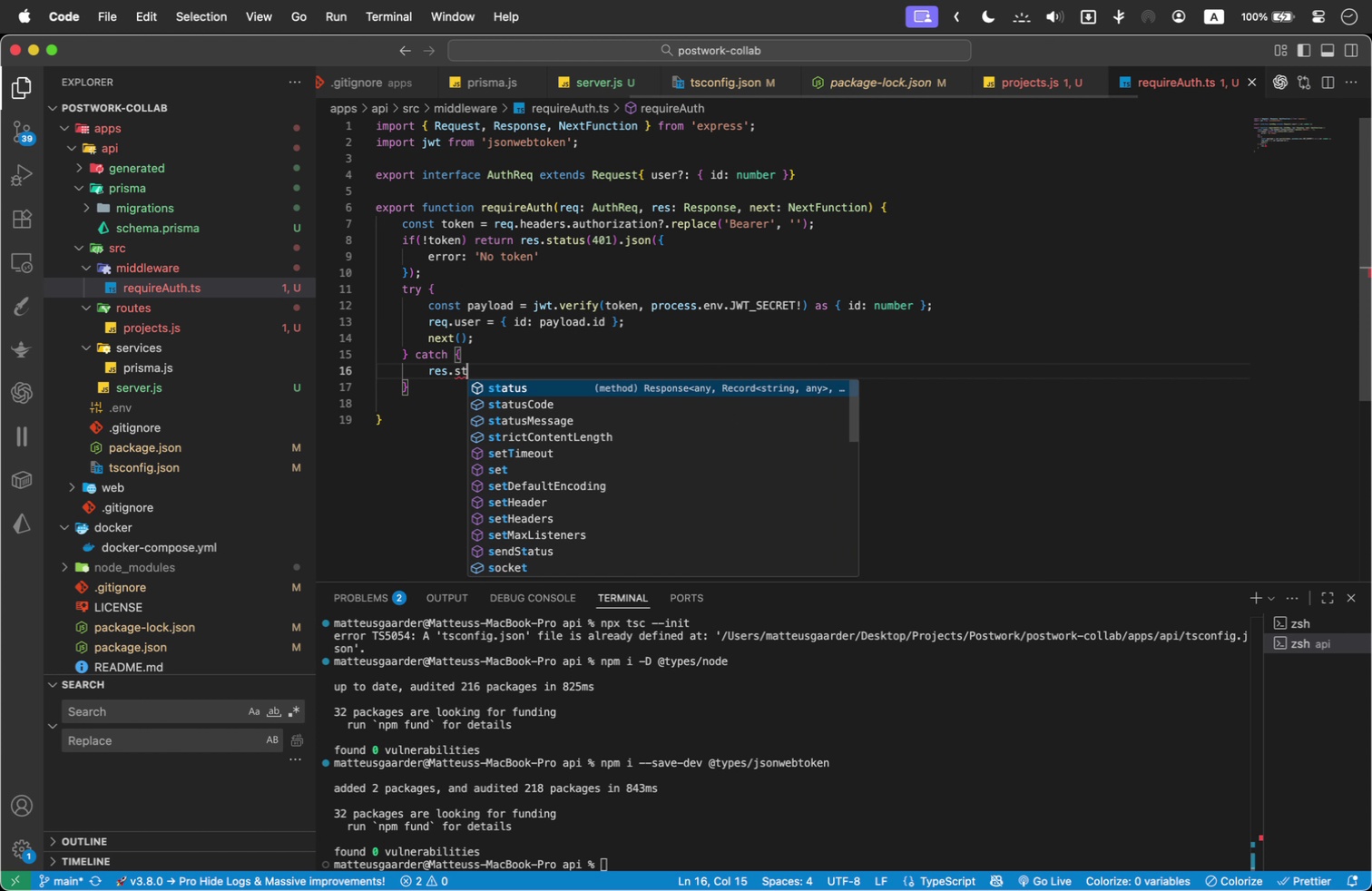 
key(Enter)
 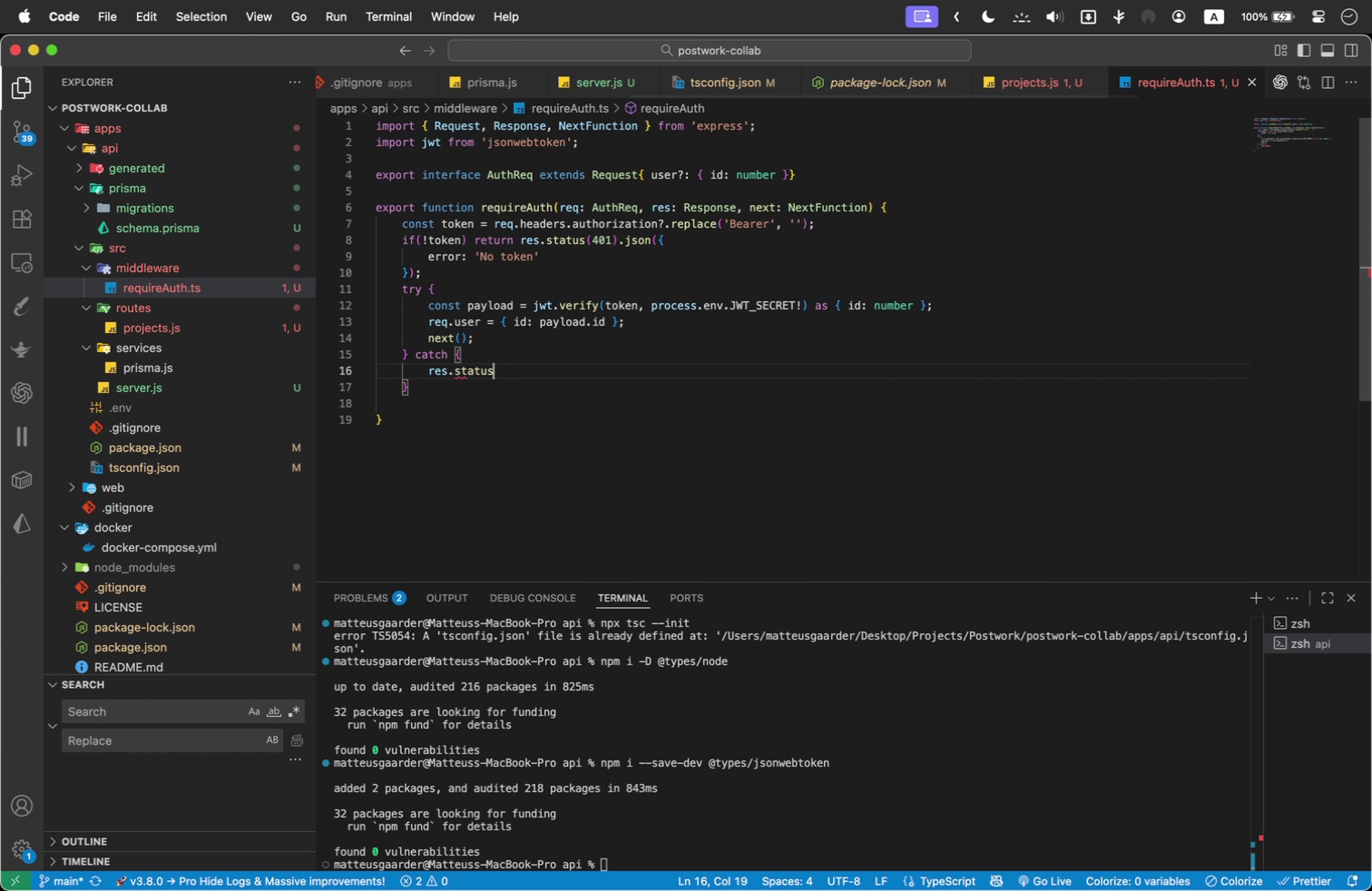 
type((401)
 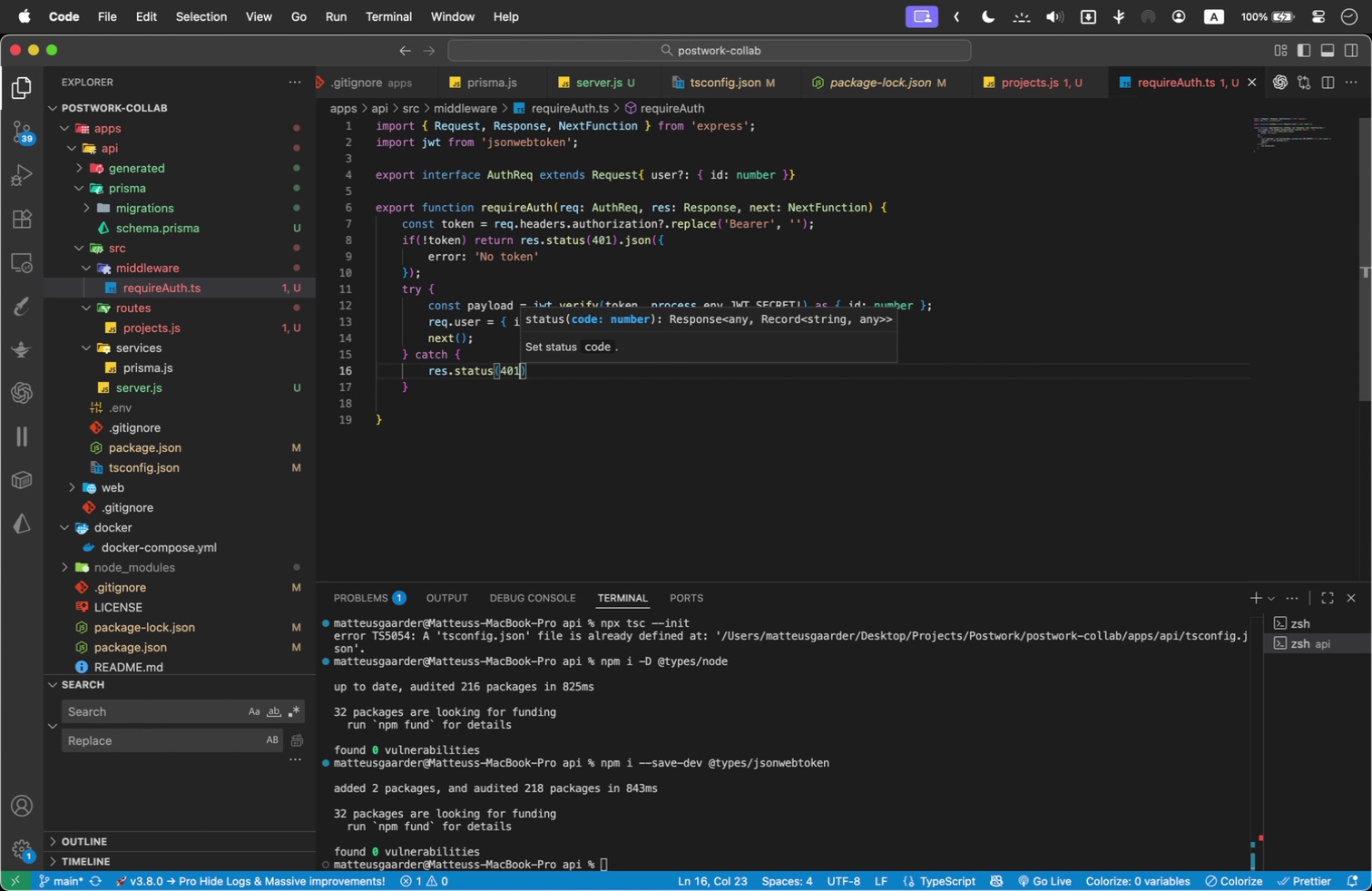 
key(ArrowRight)
 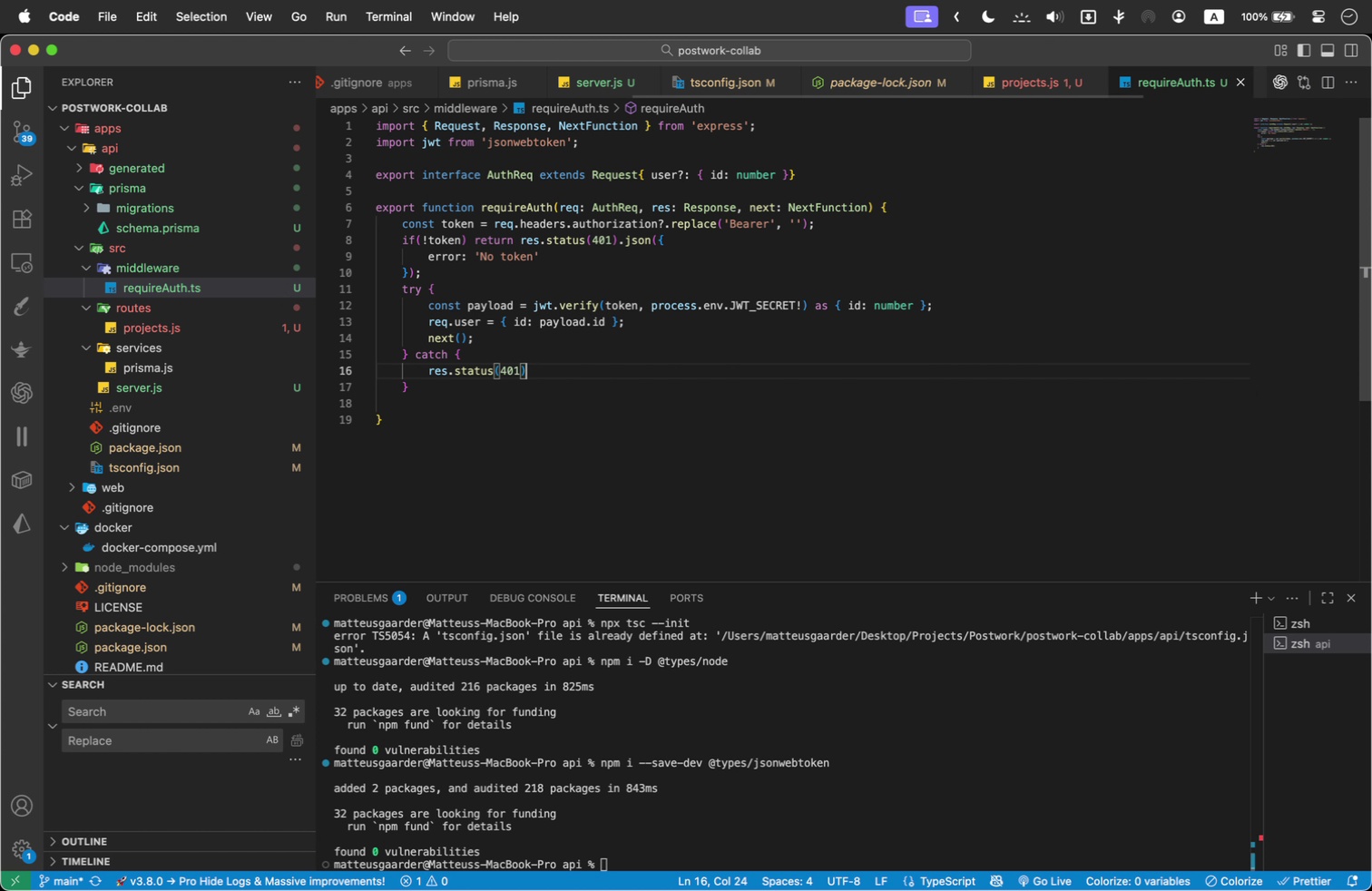 
type(.json({)
 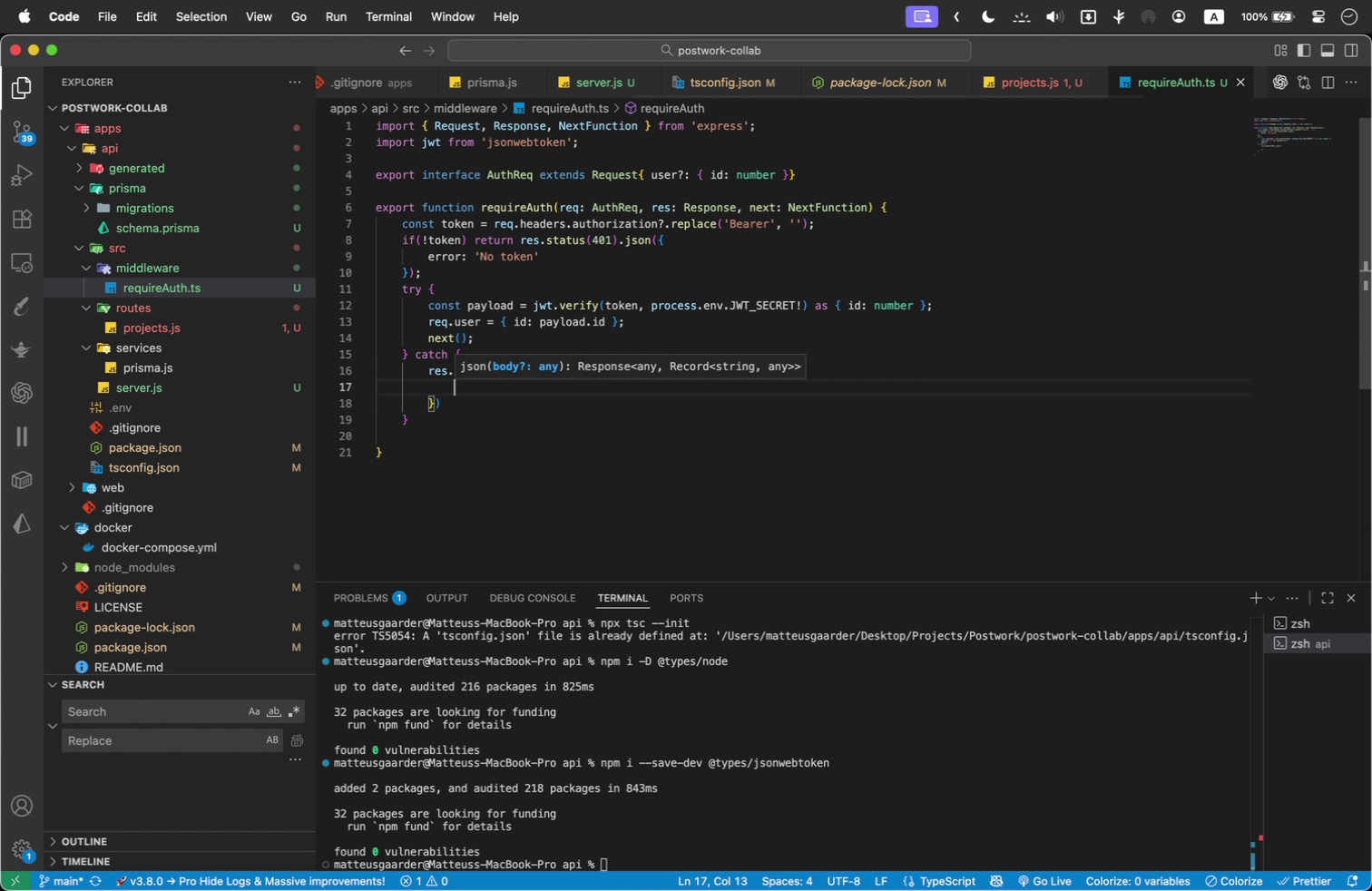 
 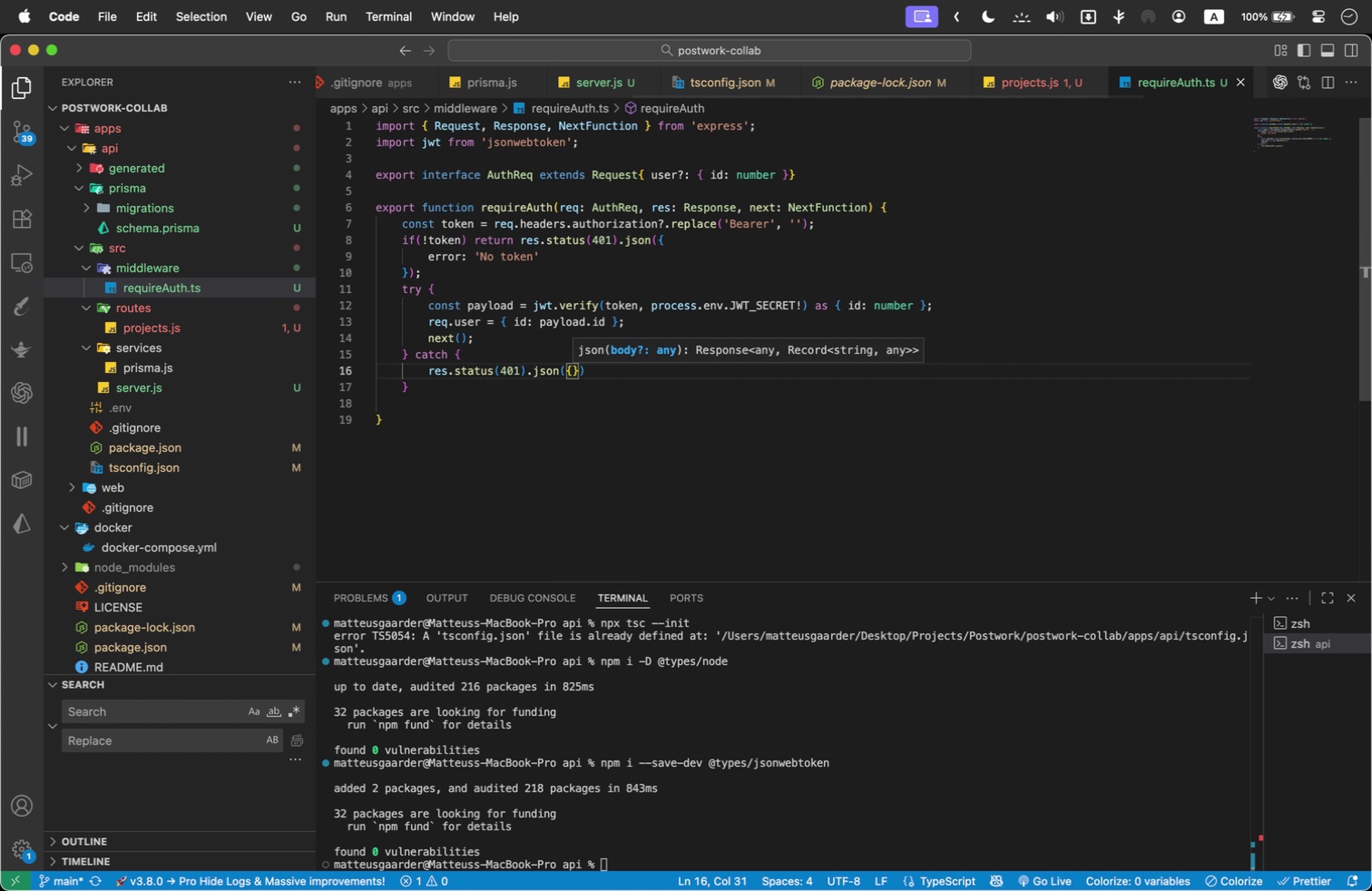 
key(Enter)
 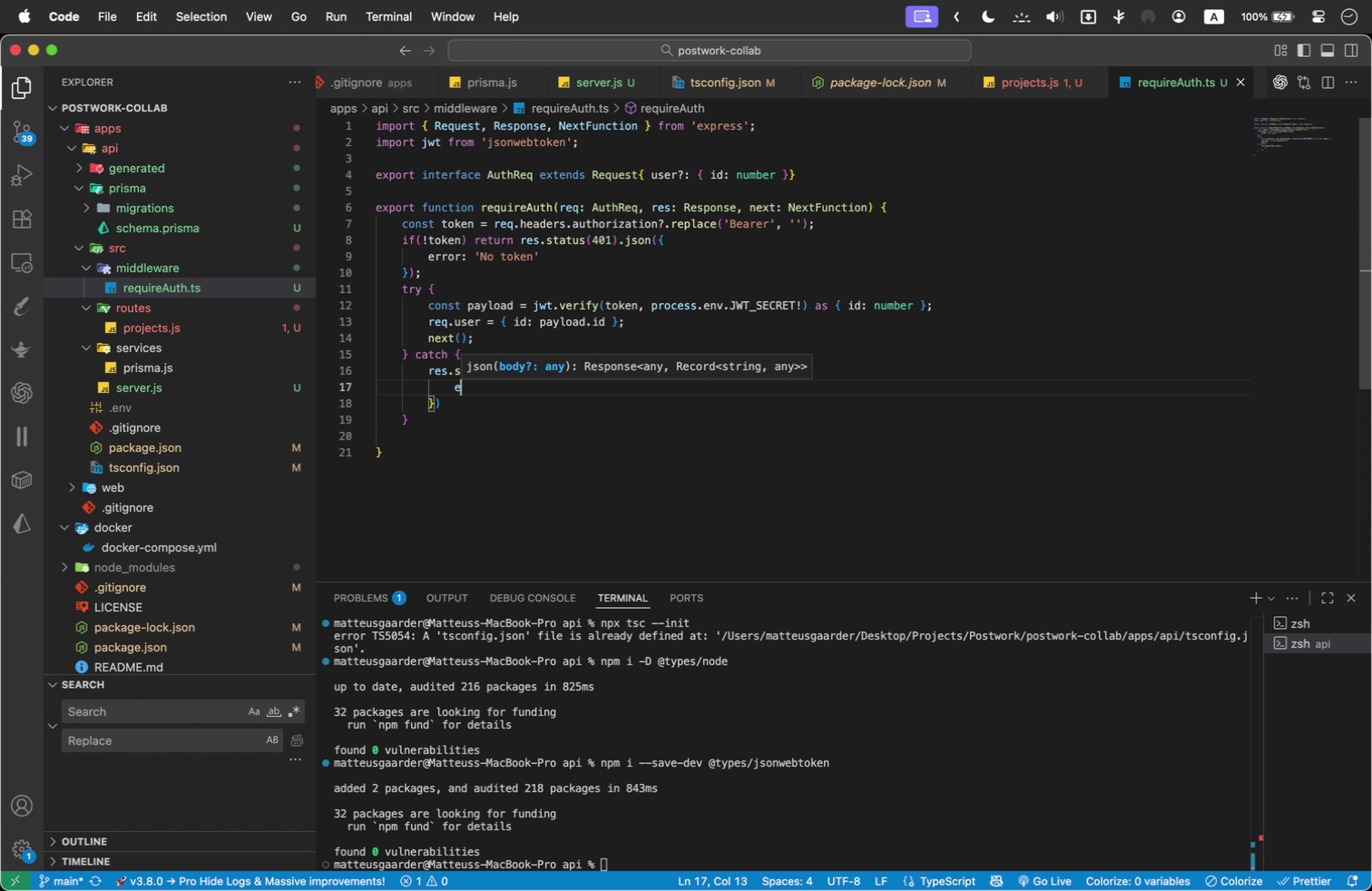 
type(error: 'Invalid Token)
 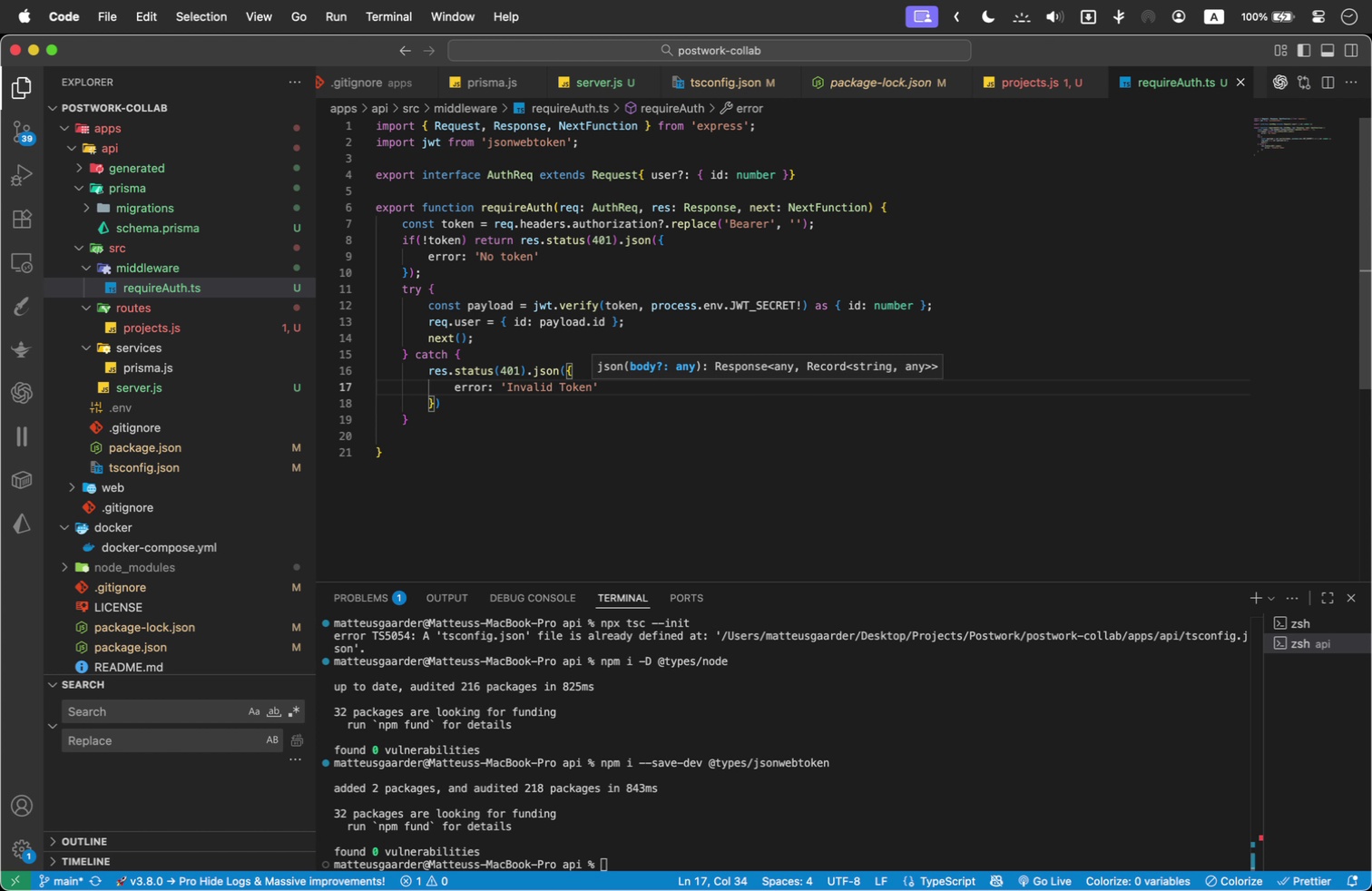 
left_click([507, 259])
 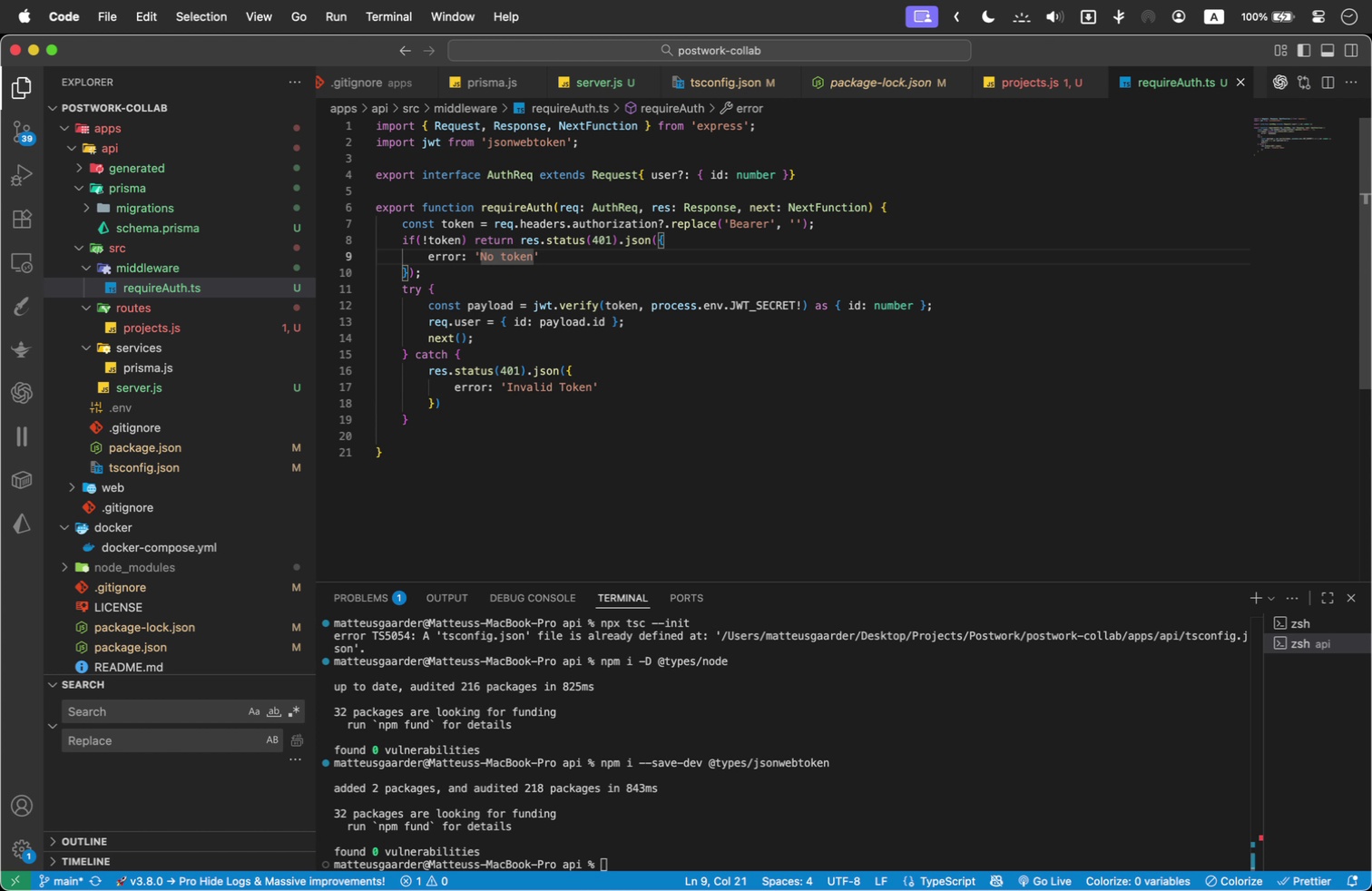 
key(Backspace)
 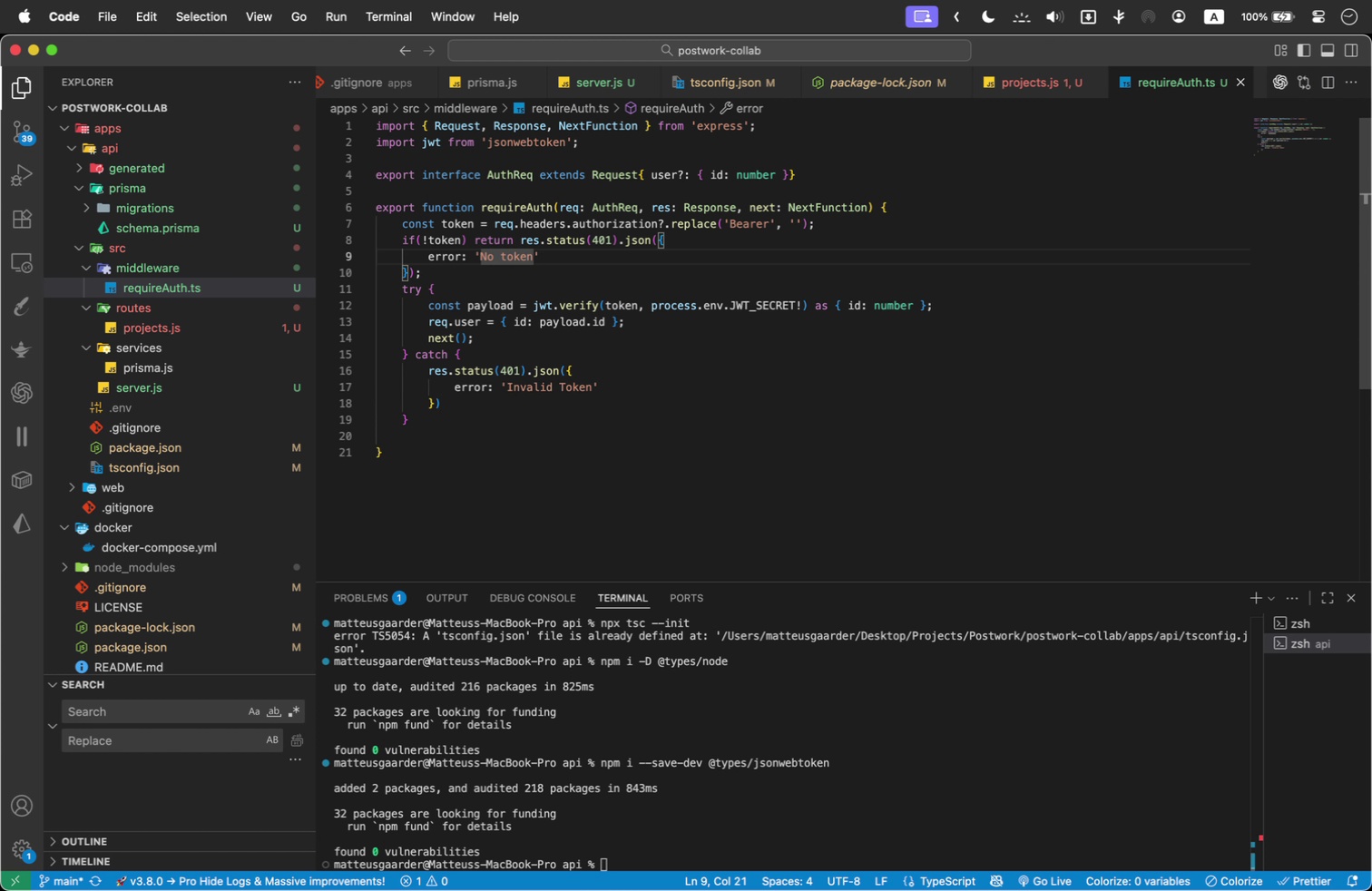 
key(Shift+ShiftLeft)
 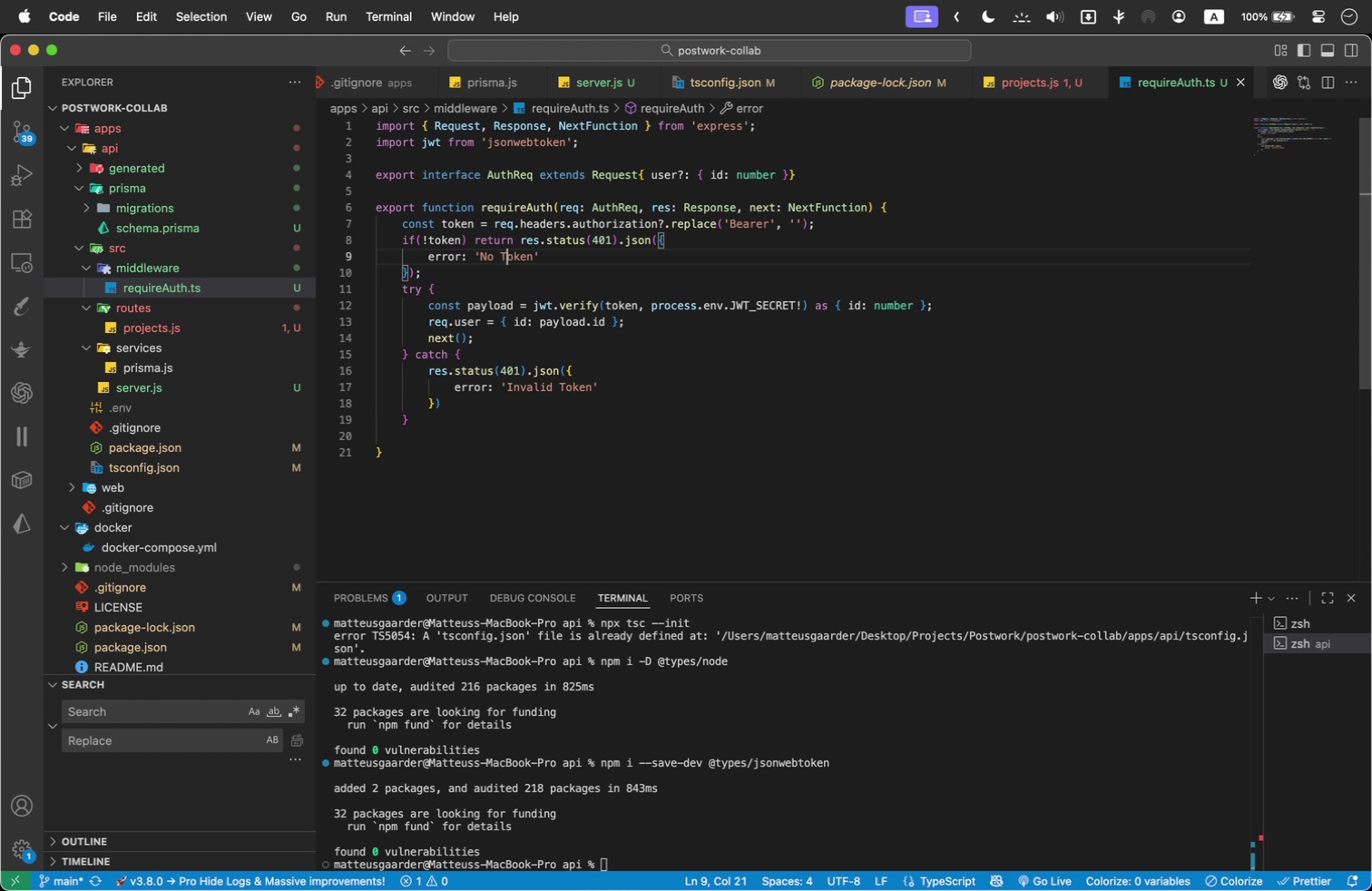 
key(Shift+T)
 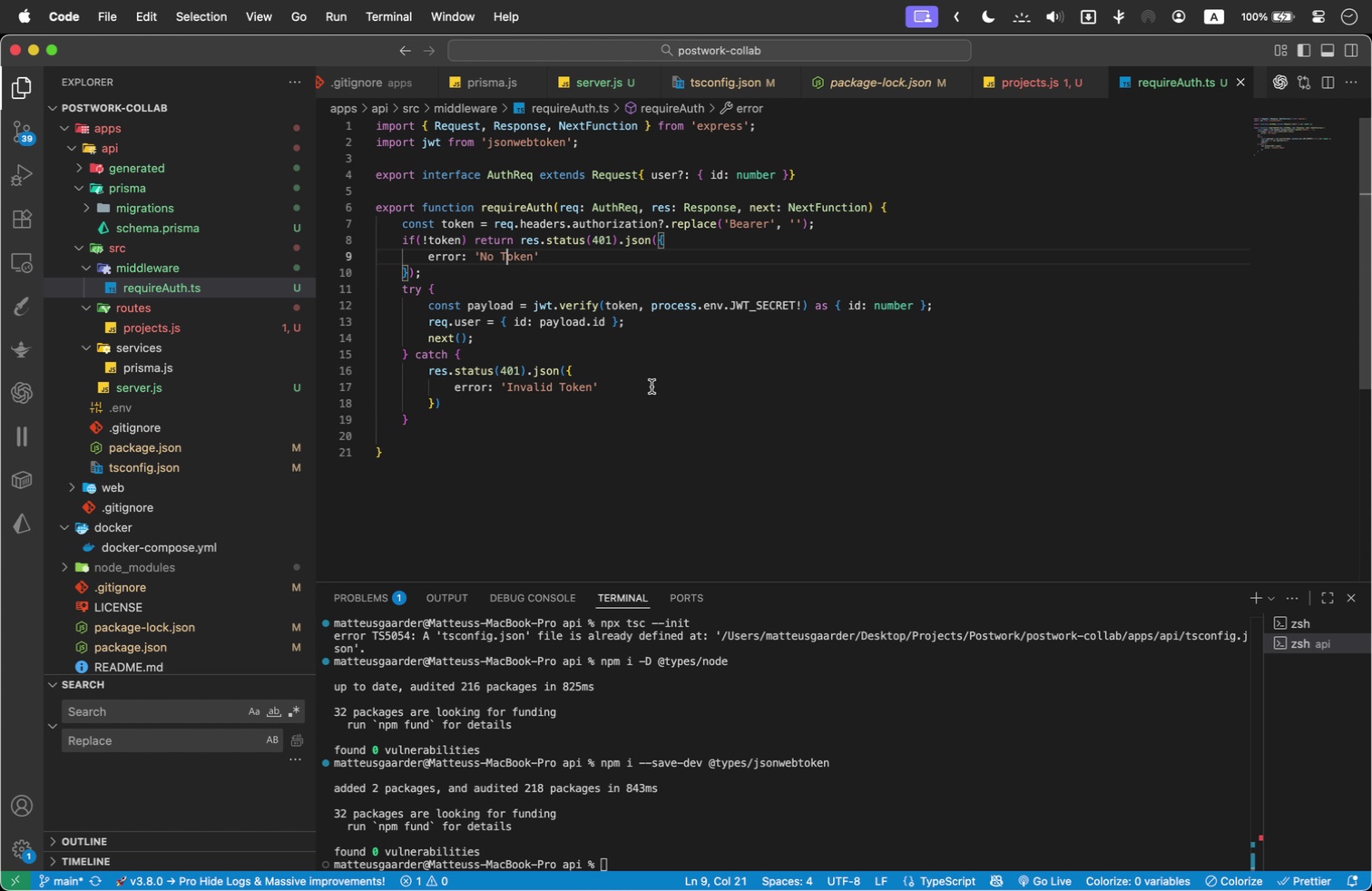 
left_click([657, 367])
 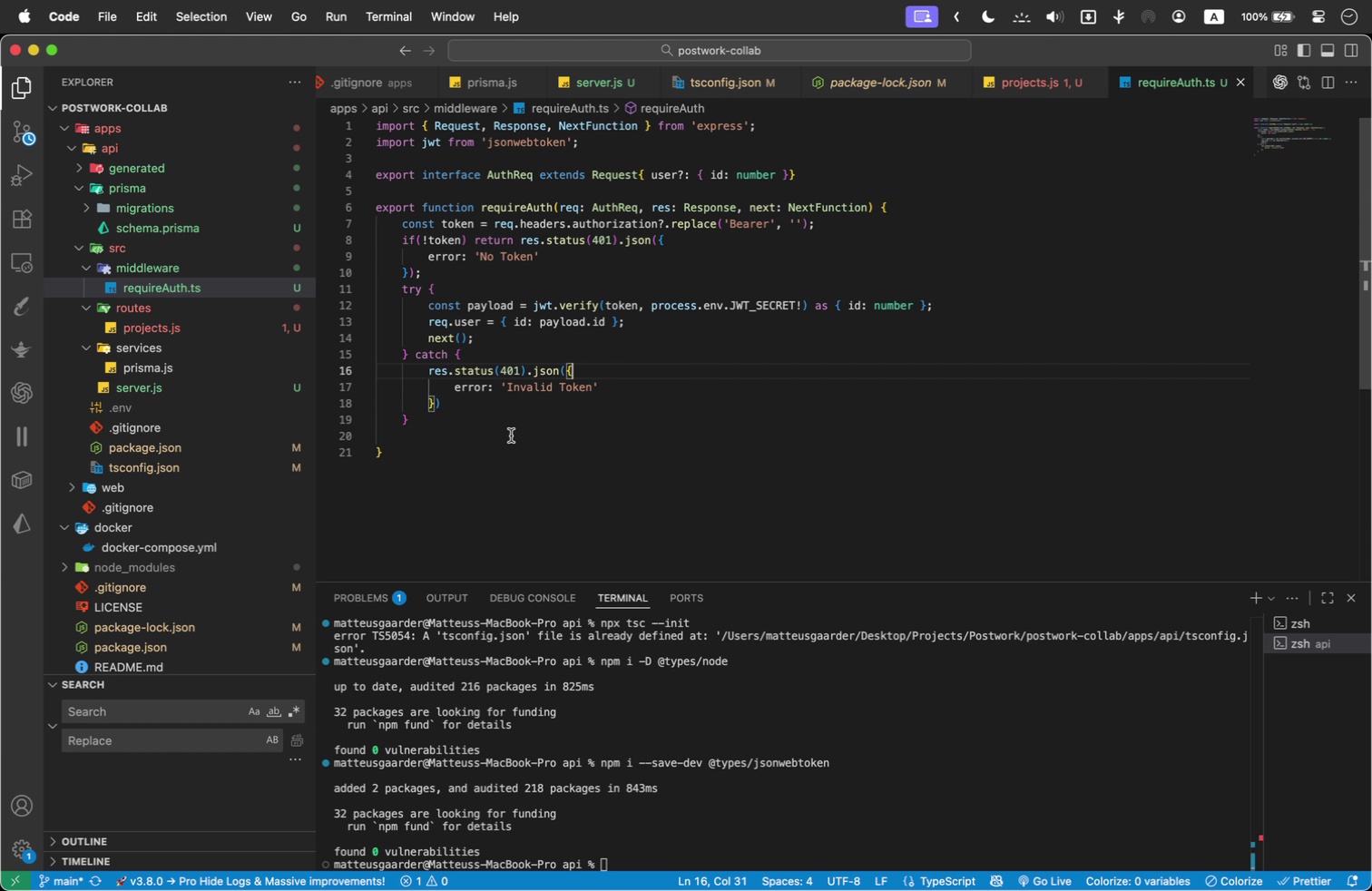 
left_click([486, 408])
 